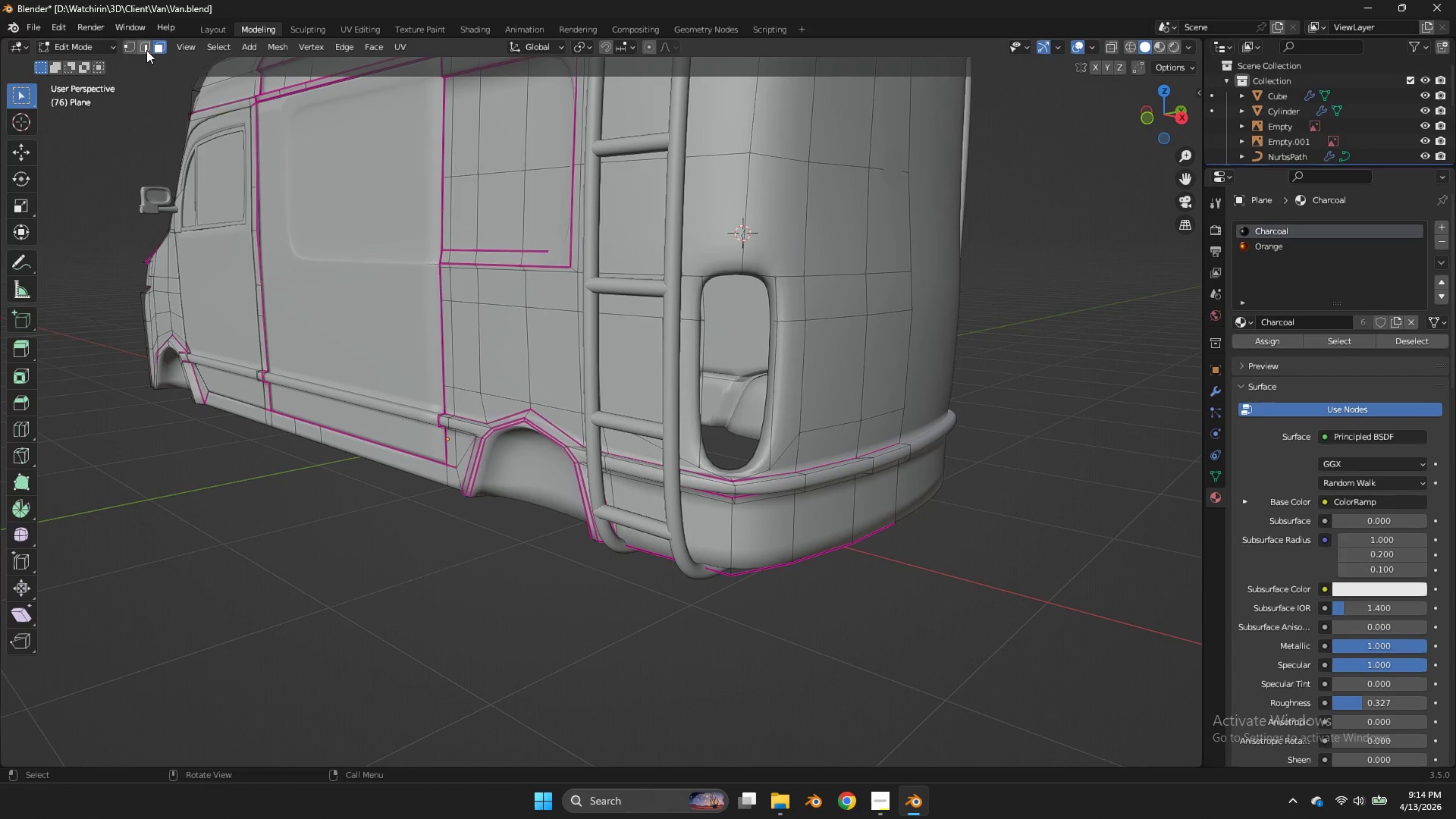 
left_click([127, 44])
 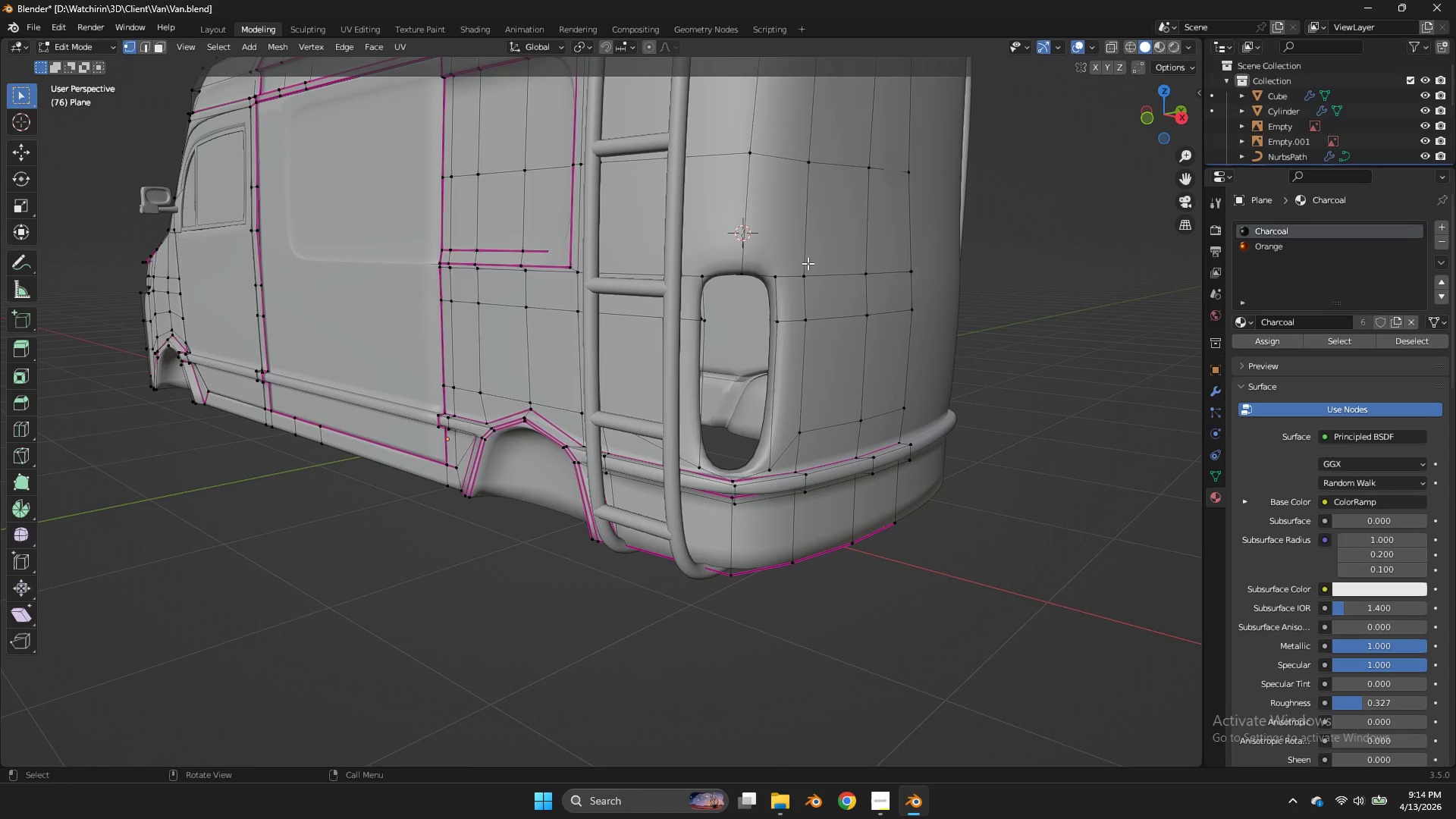 
left_click_drag(start_coordinate=[809, 264], to_coordinate=[689, 290])
 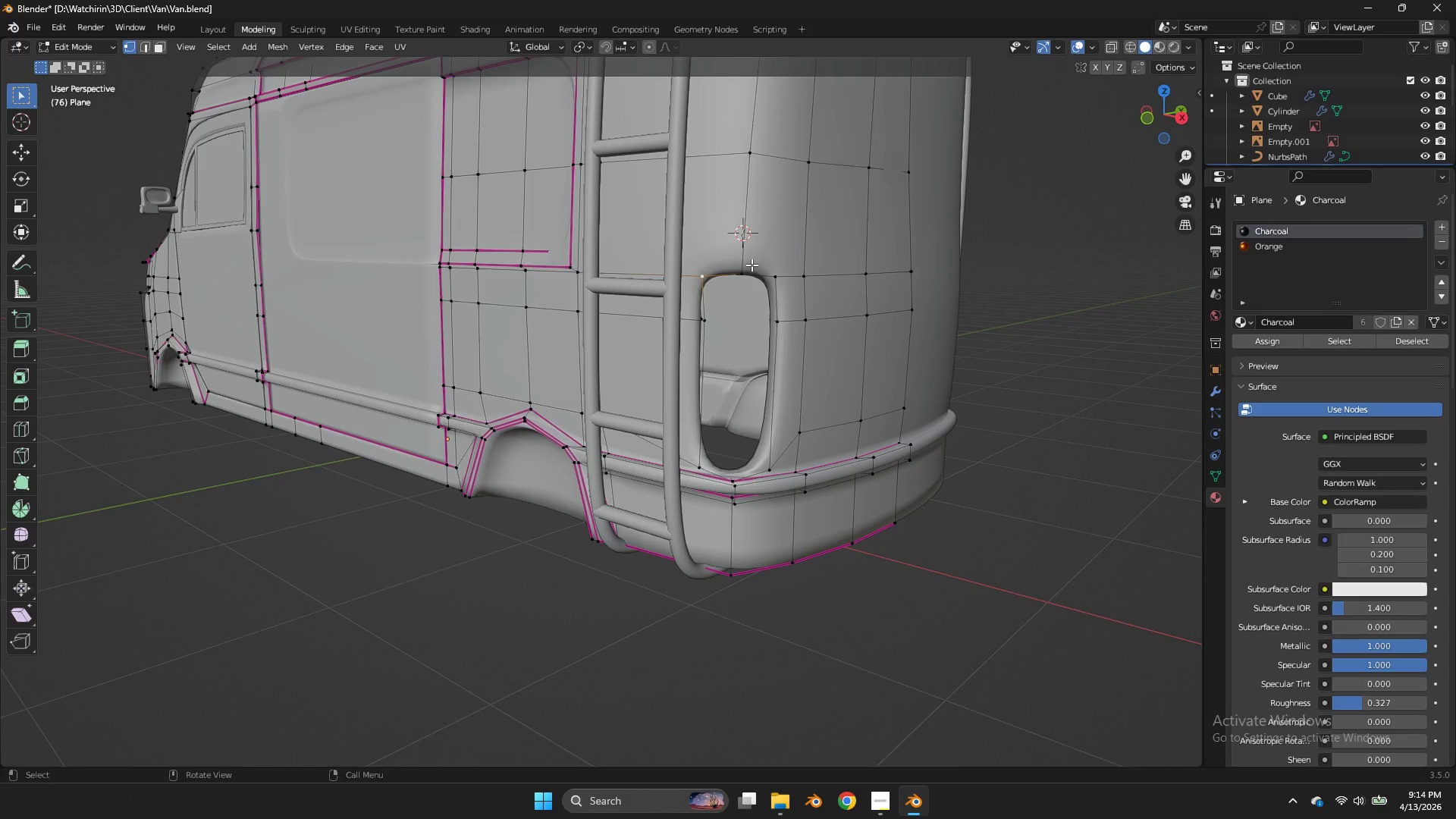 
double_click([689, 290])
 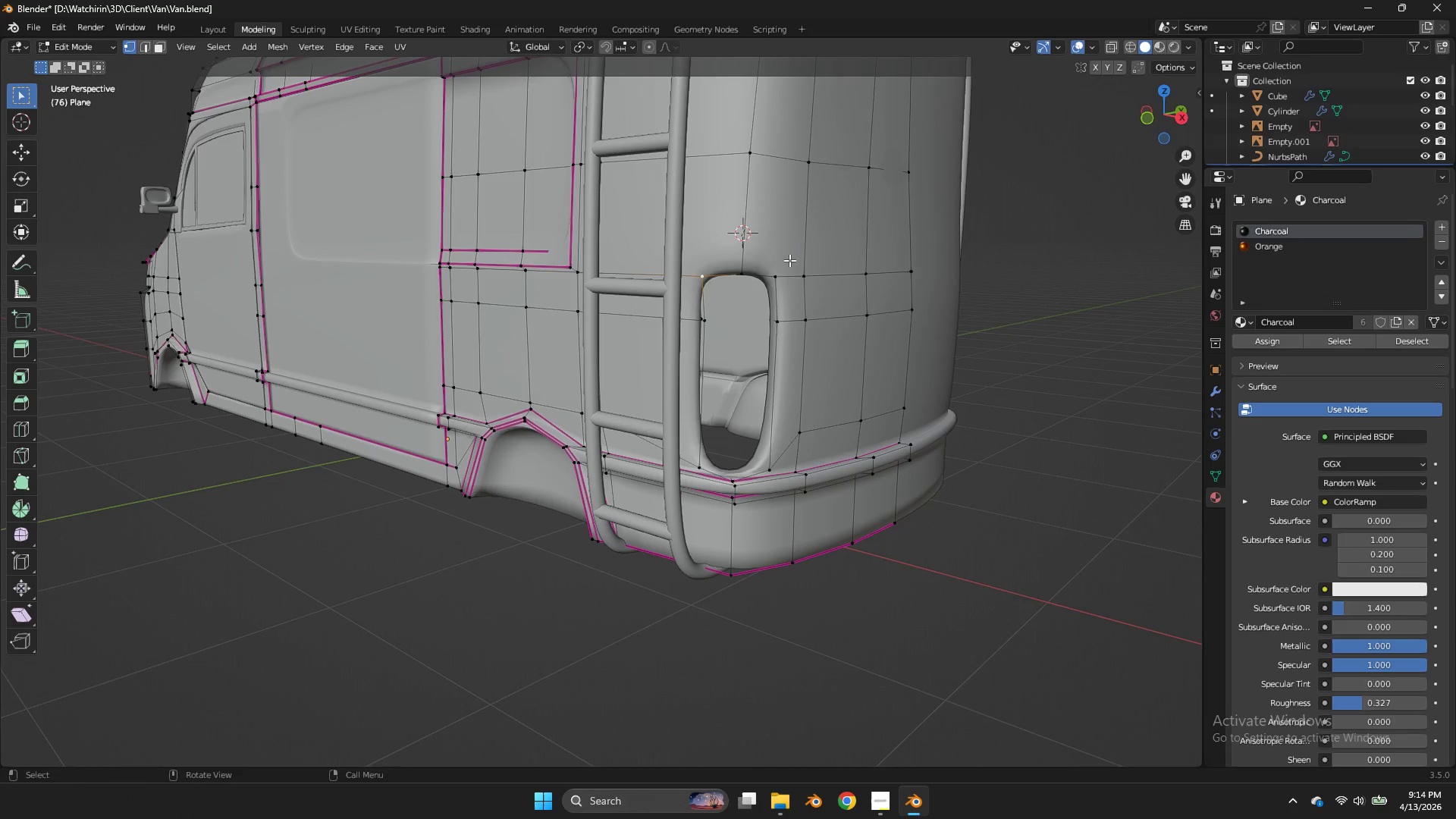 
left_click_drag(start_coordinate=[793, 260], to_coordinate=[693, 301])
 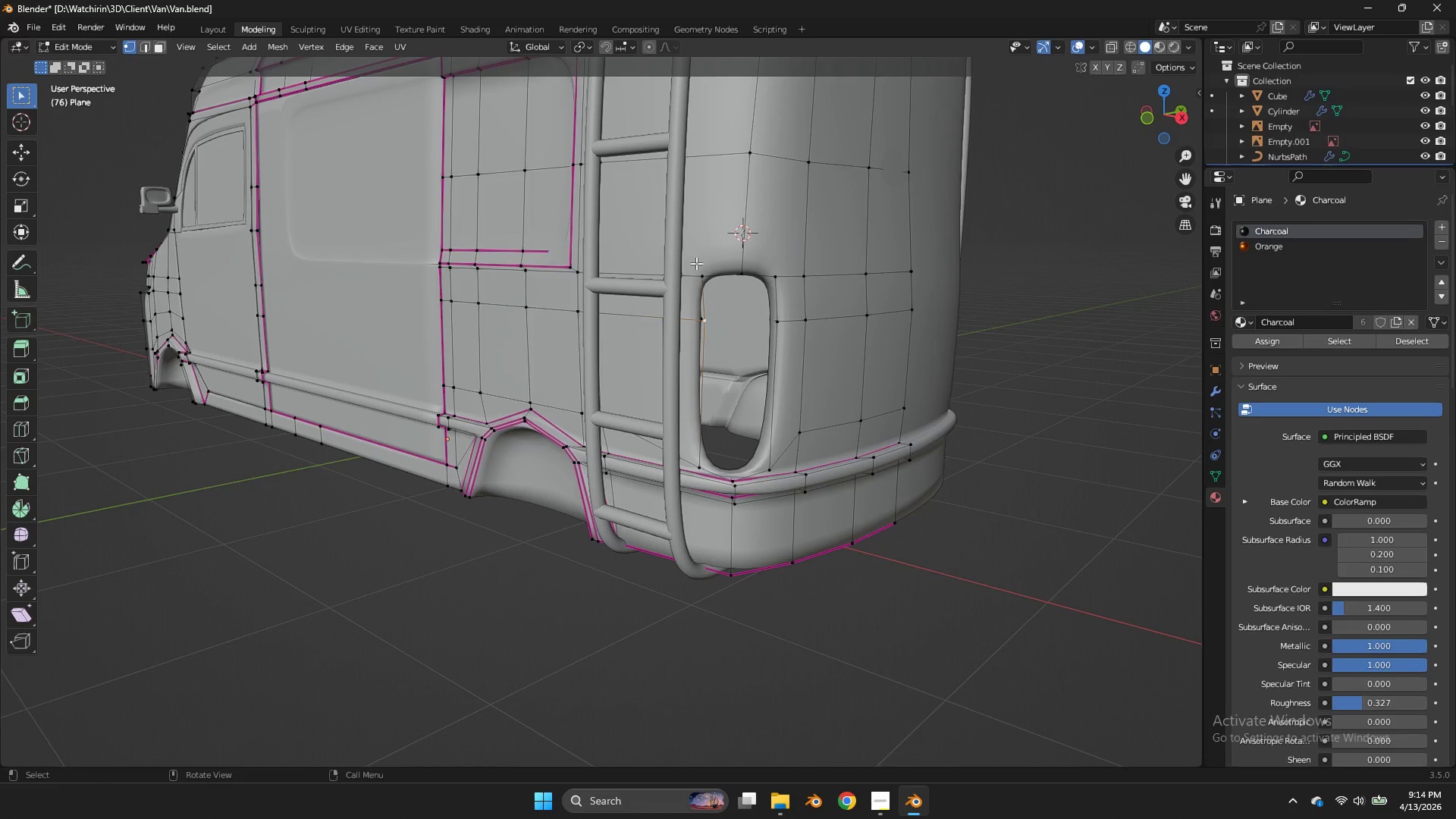 
left_click([693, 301])
 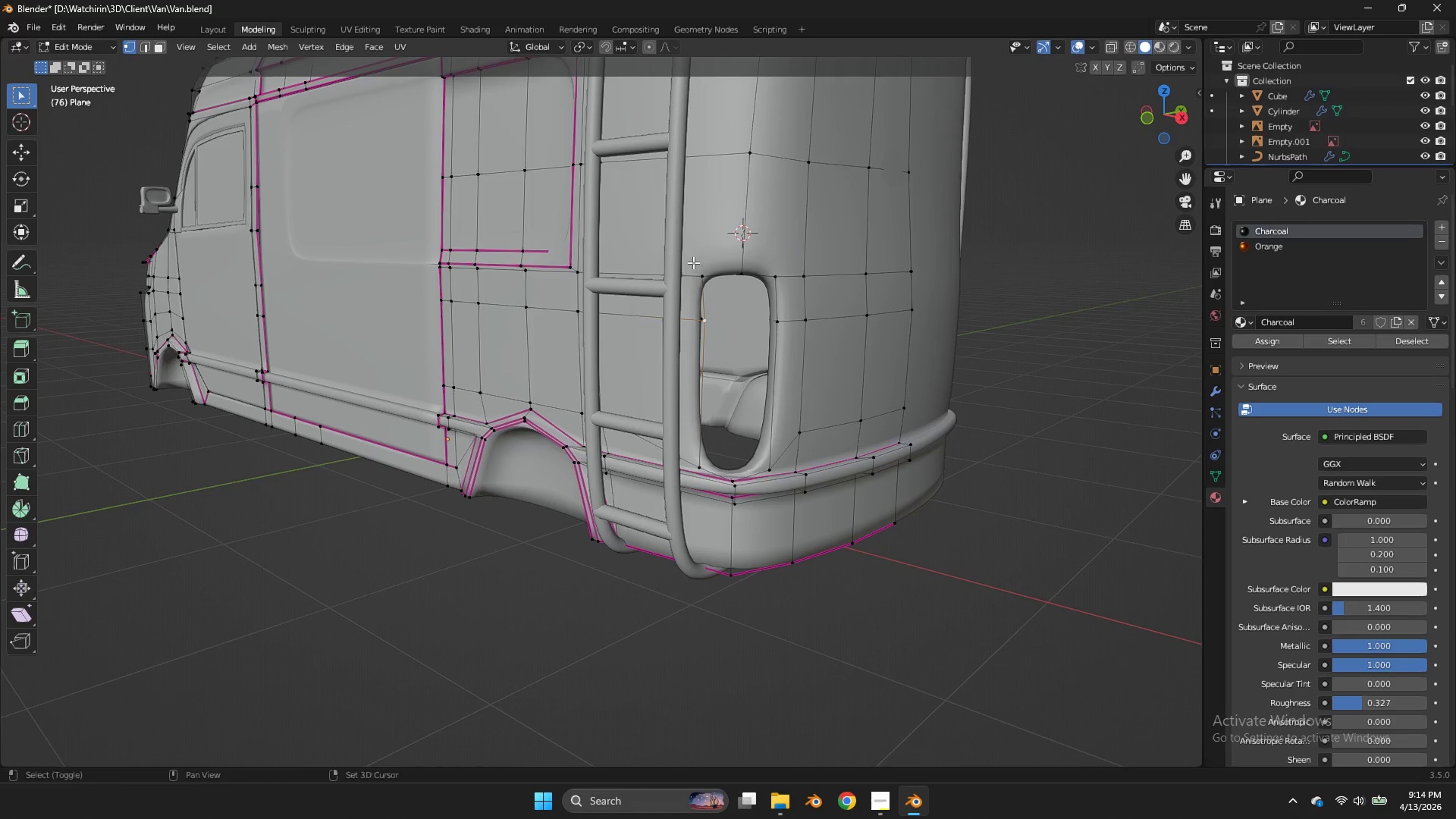 
hold_key(key=ShiftLeft, duration=1.06)
left_click_drag(start_coordinate=[693, 262], to_coordinate=[784, 297])
 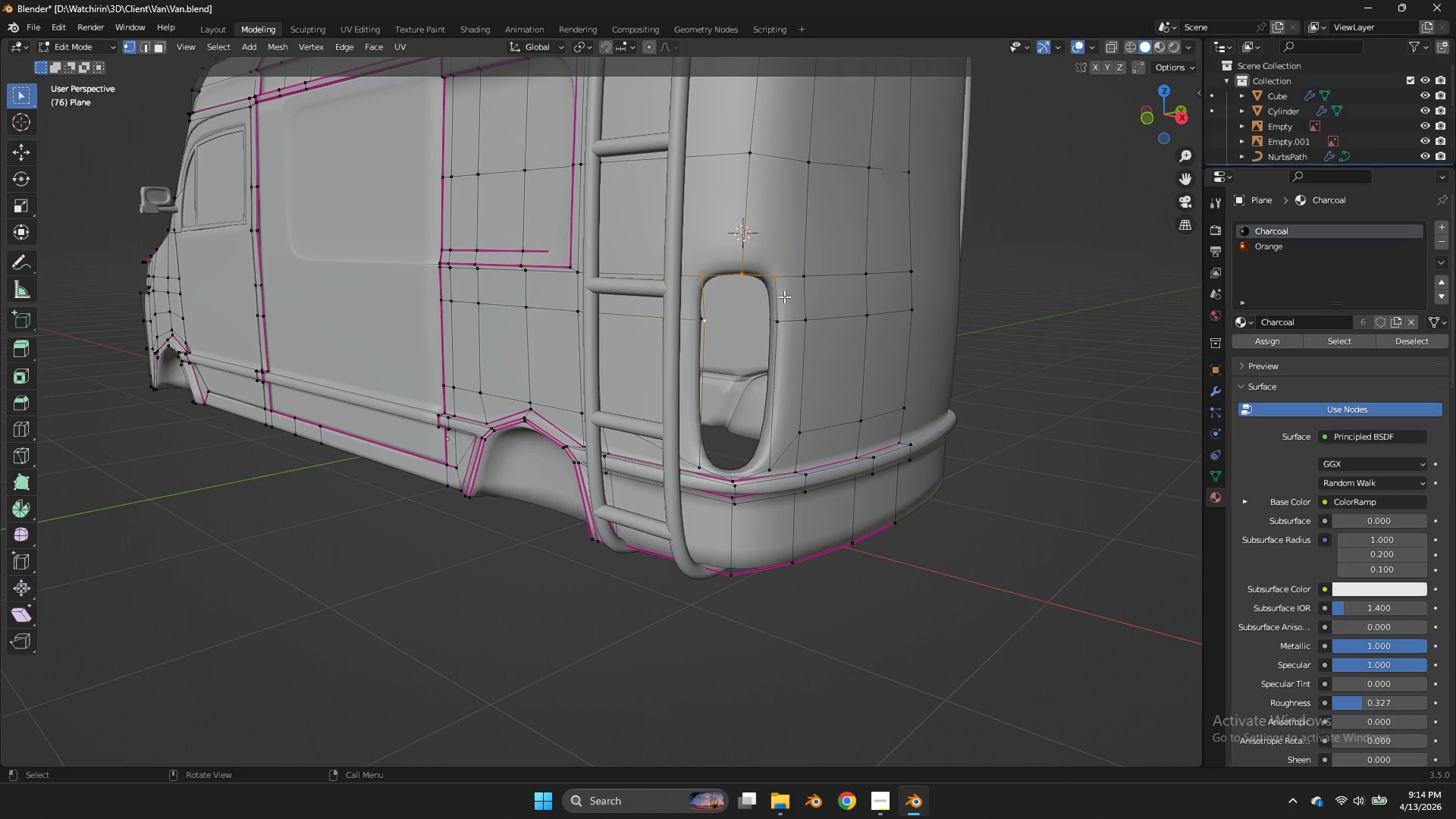 
key(M)
 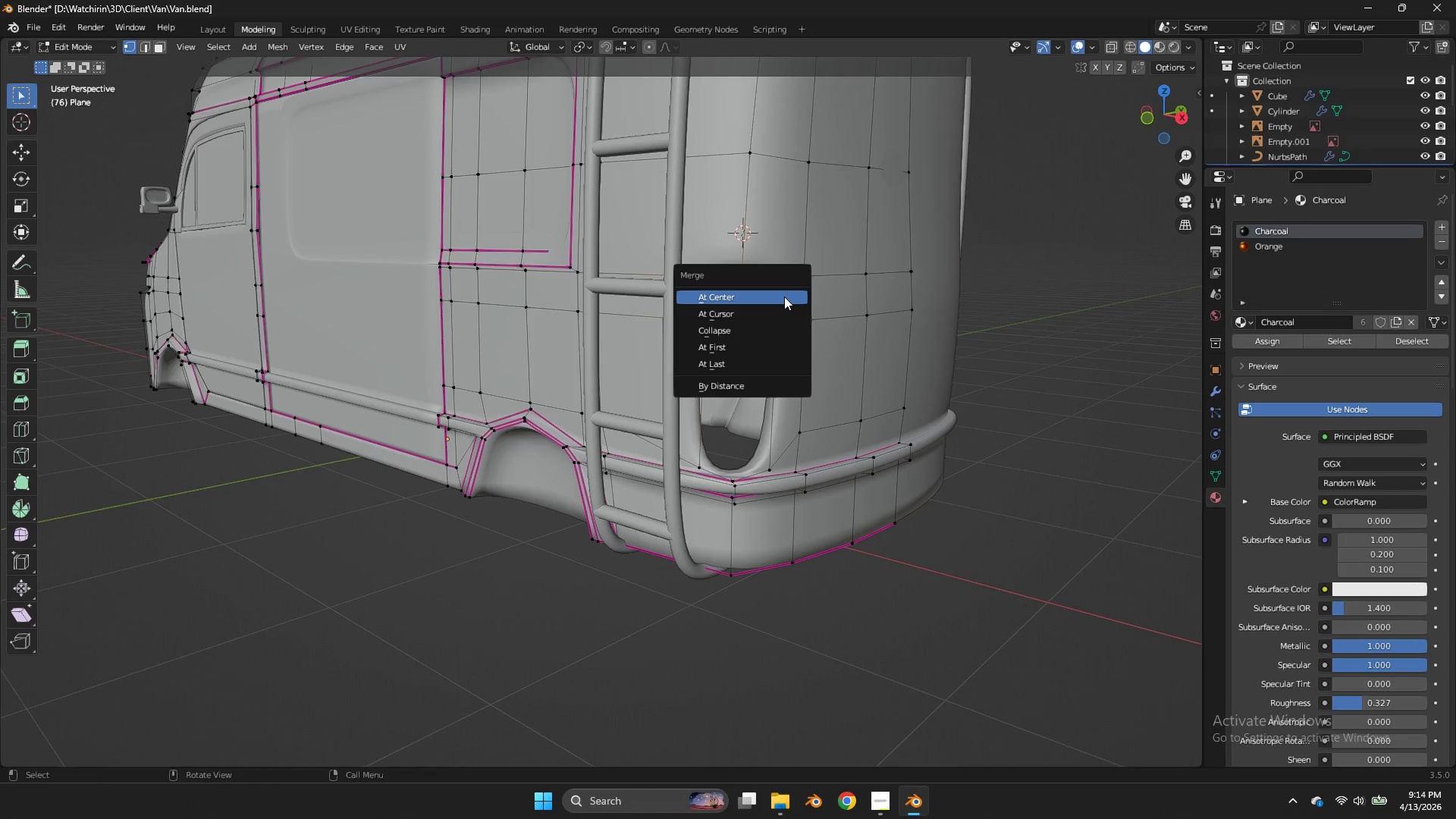 
left_click([784, 297])
 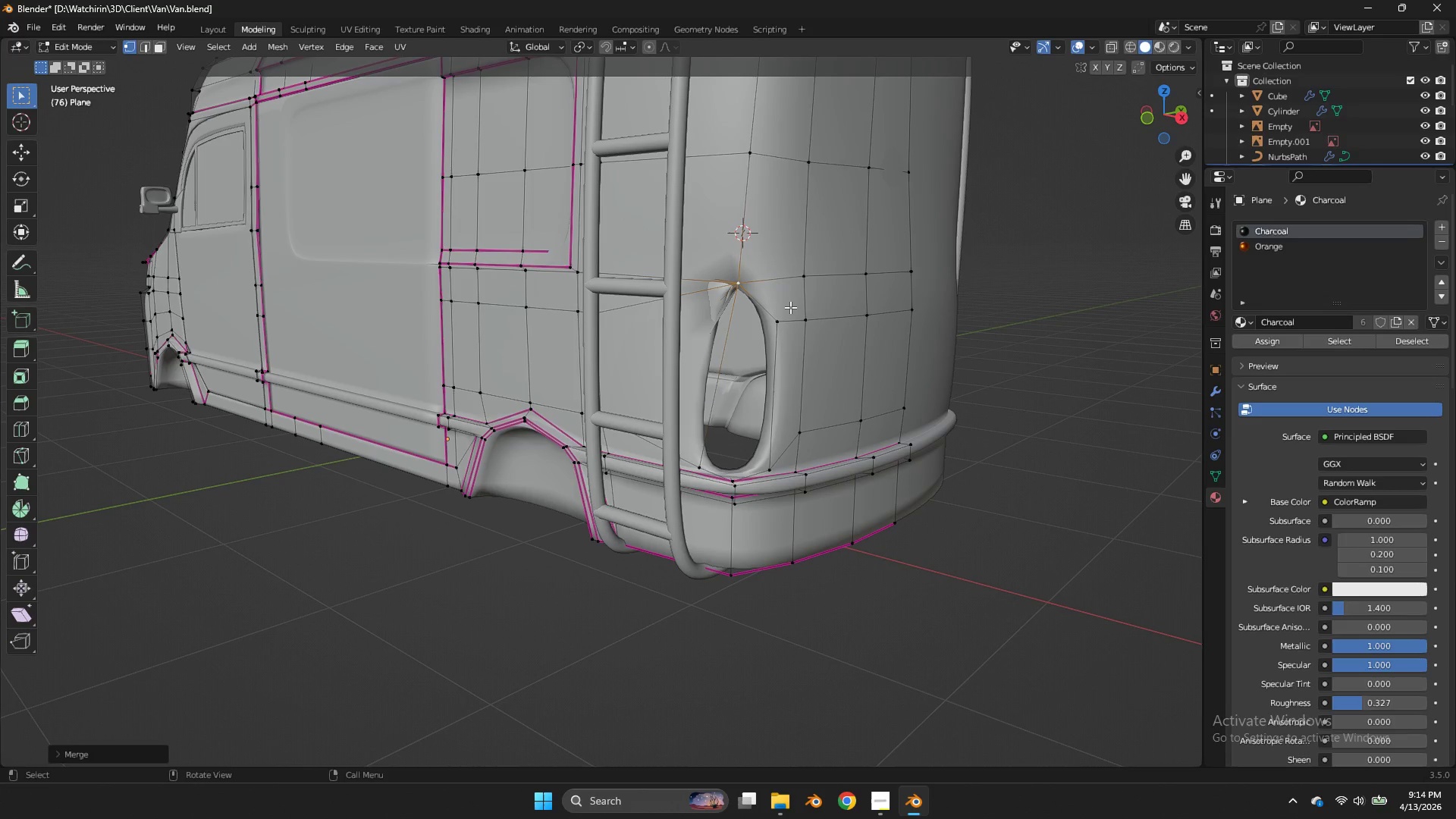 
double_click([790, 308])
 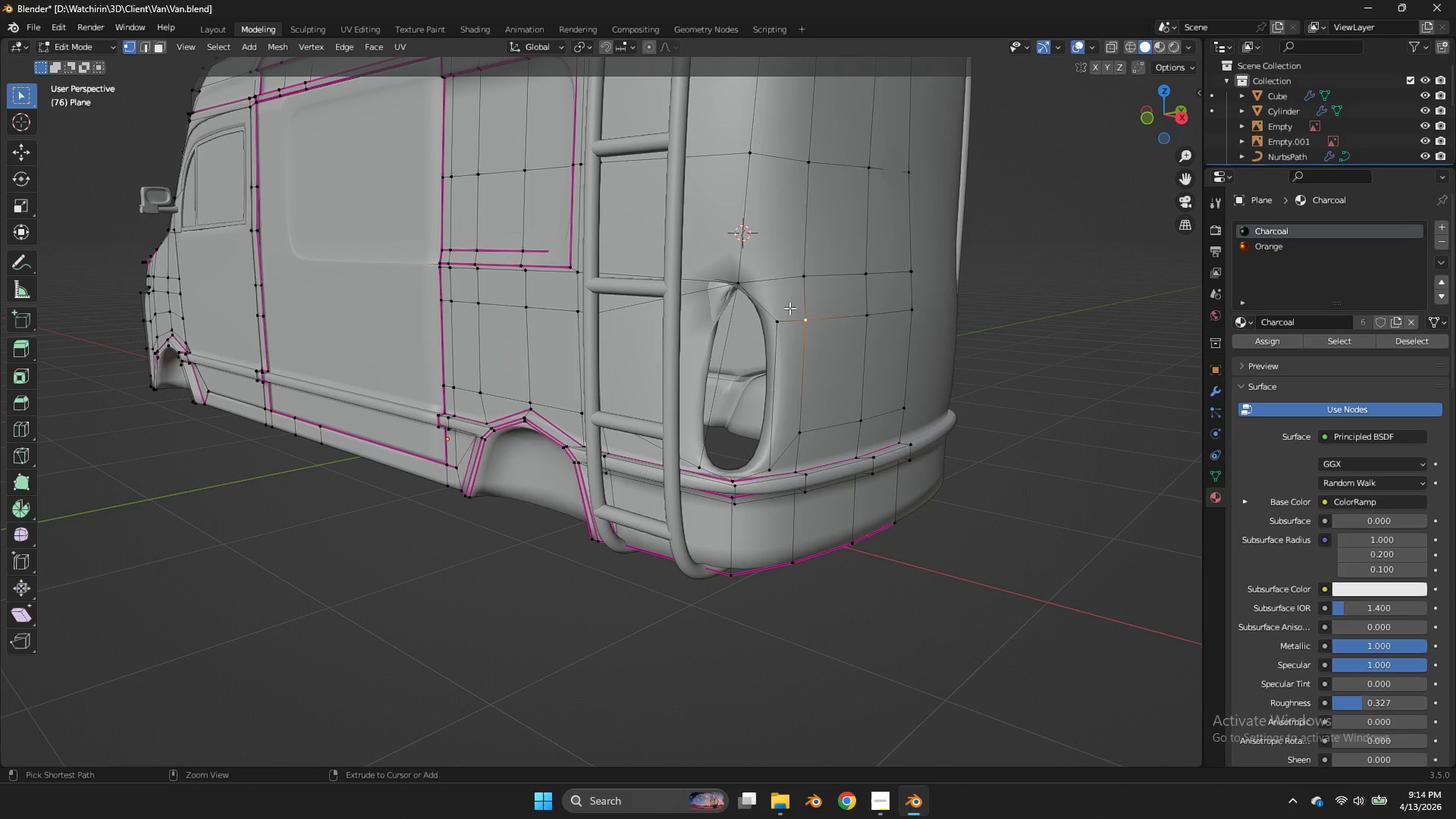 
key(Control+Z)
 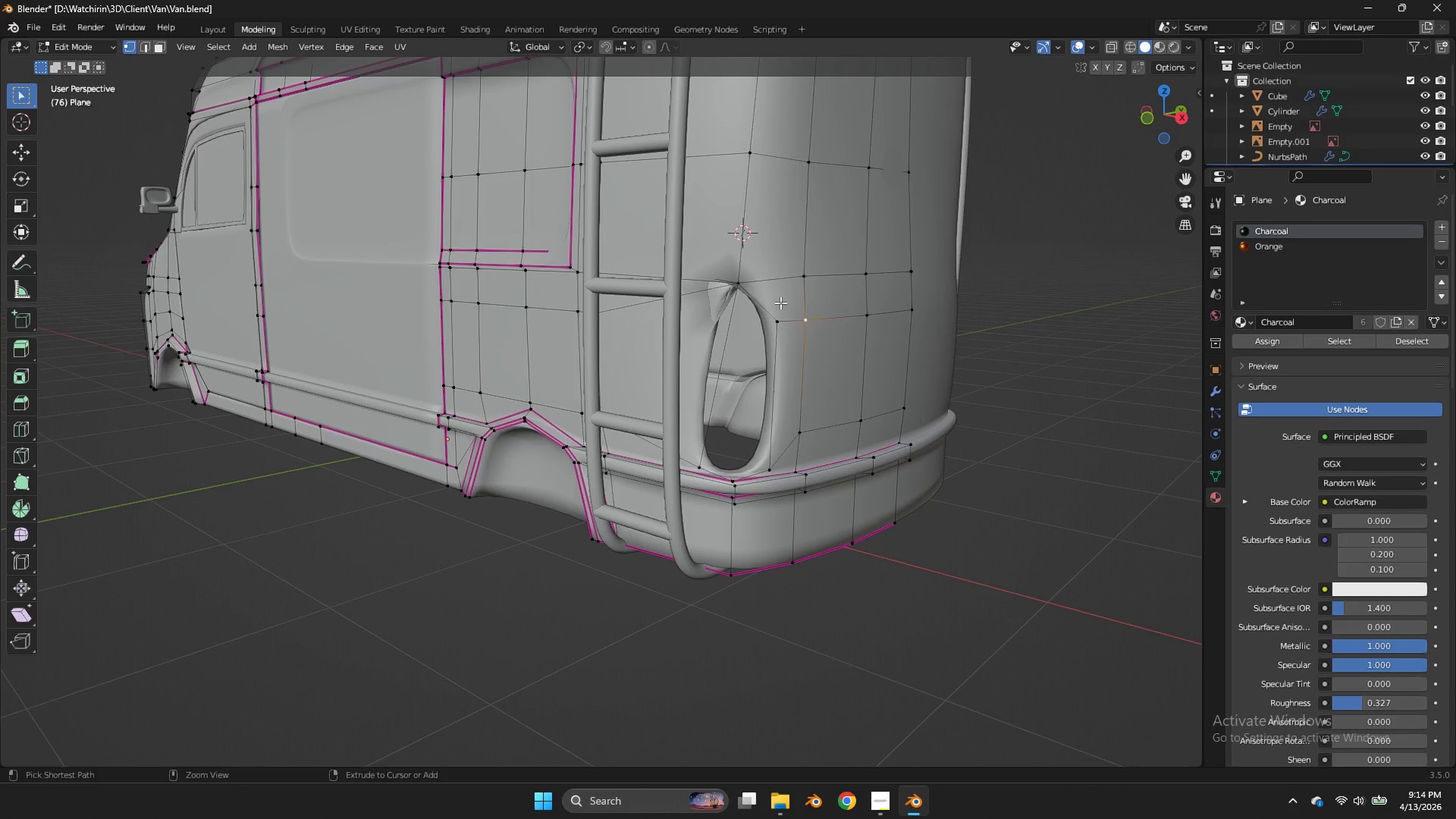 
key(Control+Z)
 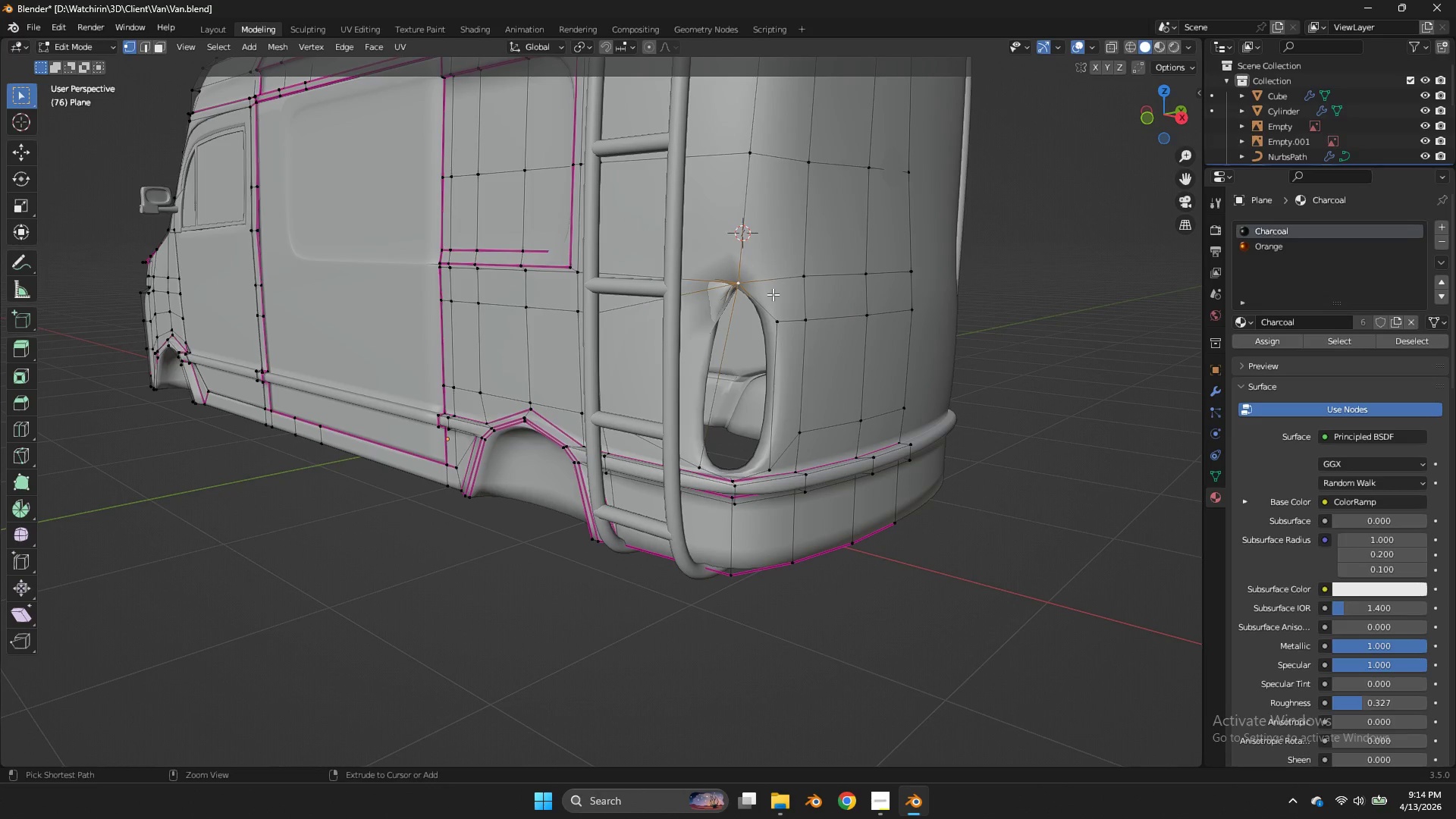 
key(Control+Z)
 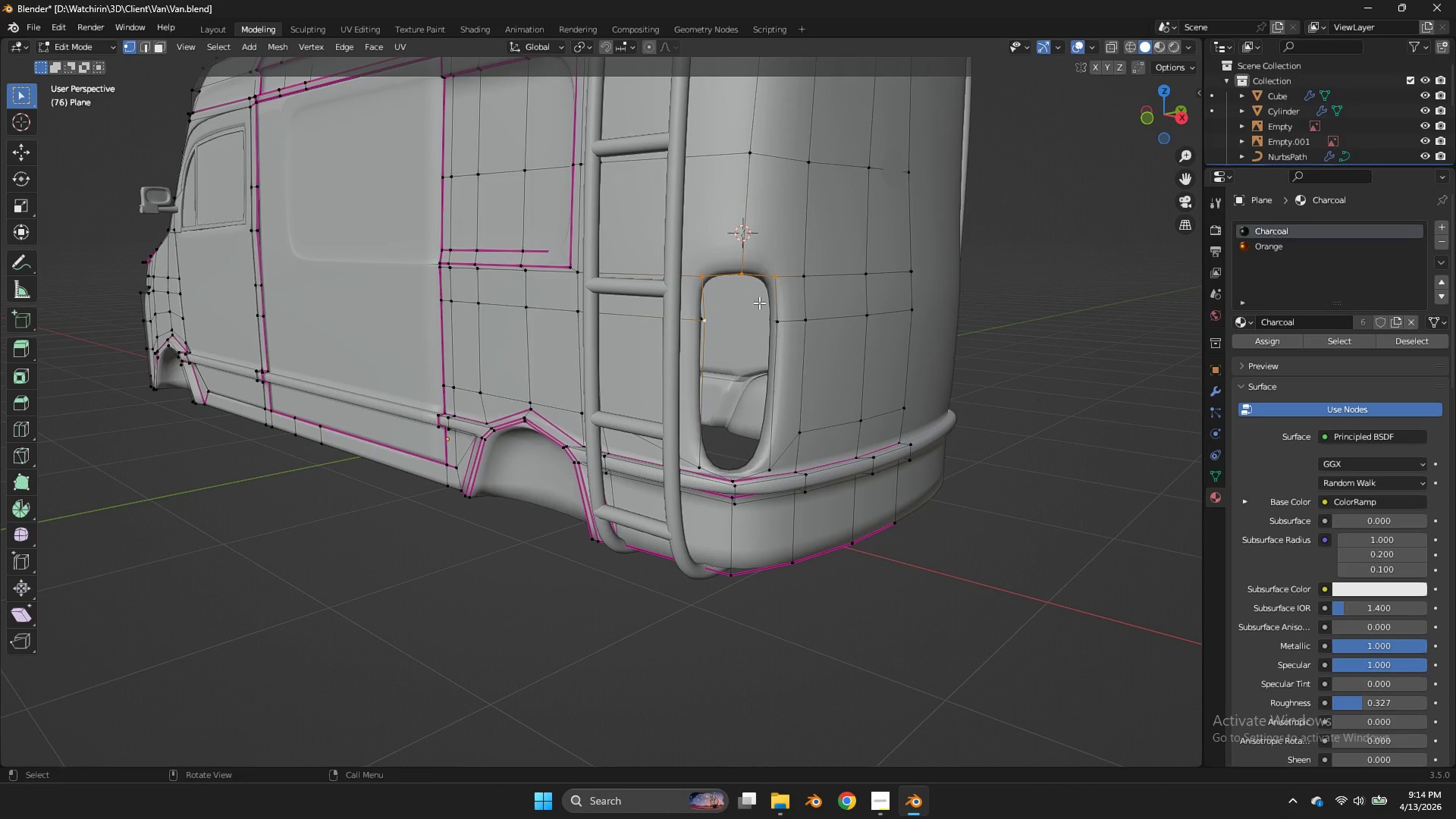 
hold_key(key=ControlLeft, duration=0.48)
left_click_drag(start_coordinate=[731, 309], to_coordinate=[687, 337])
 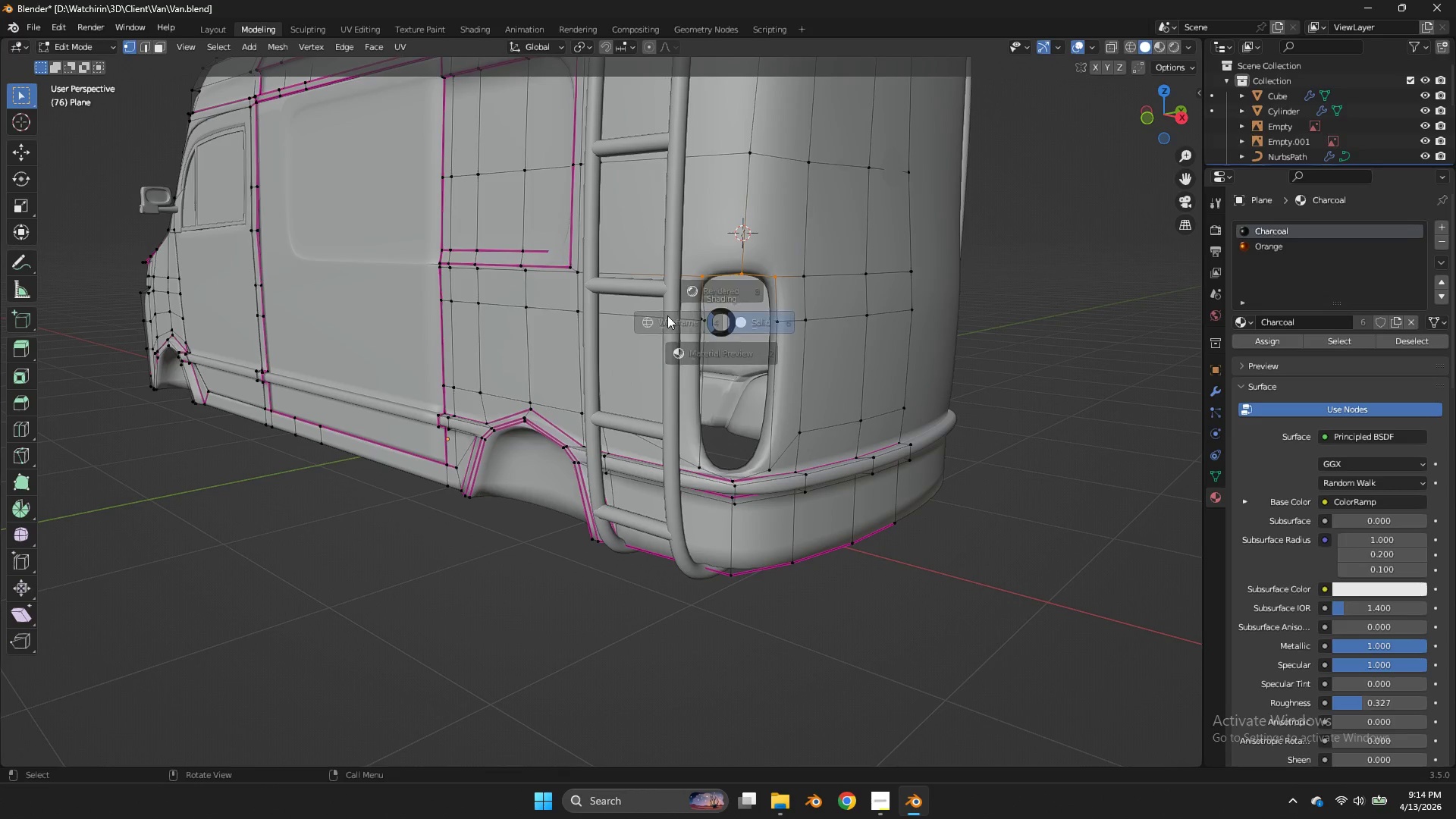 
type(zm)
 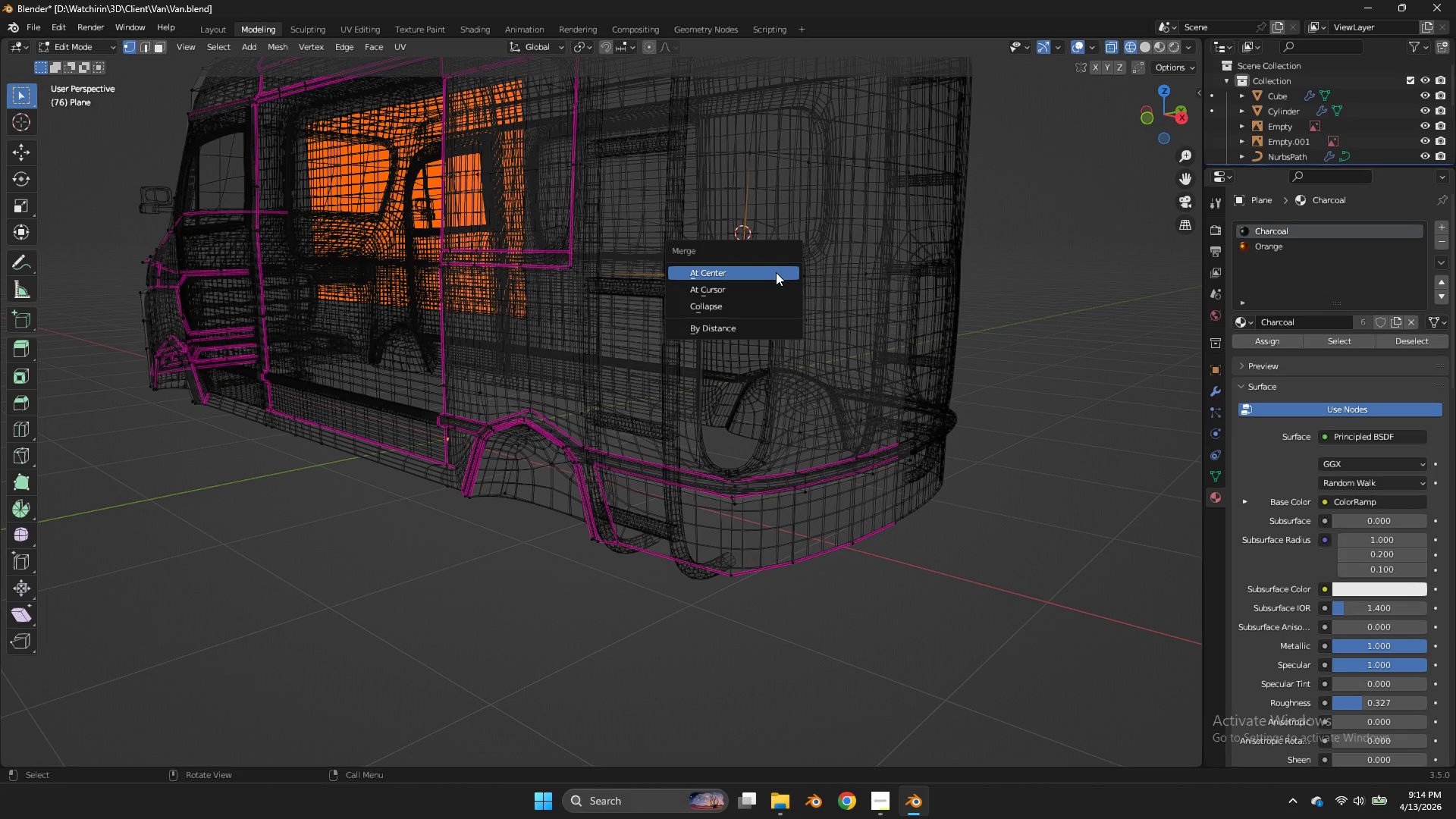 
left_click([776, 272])
 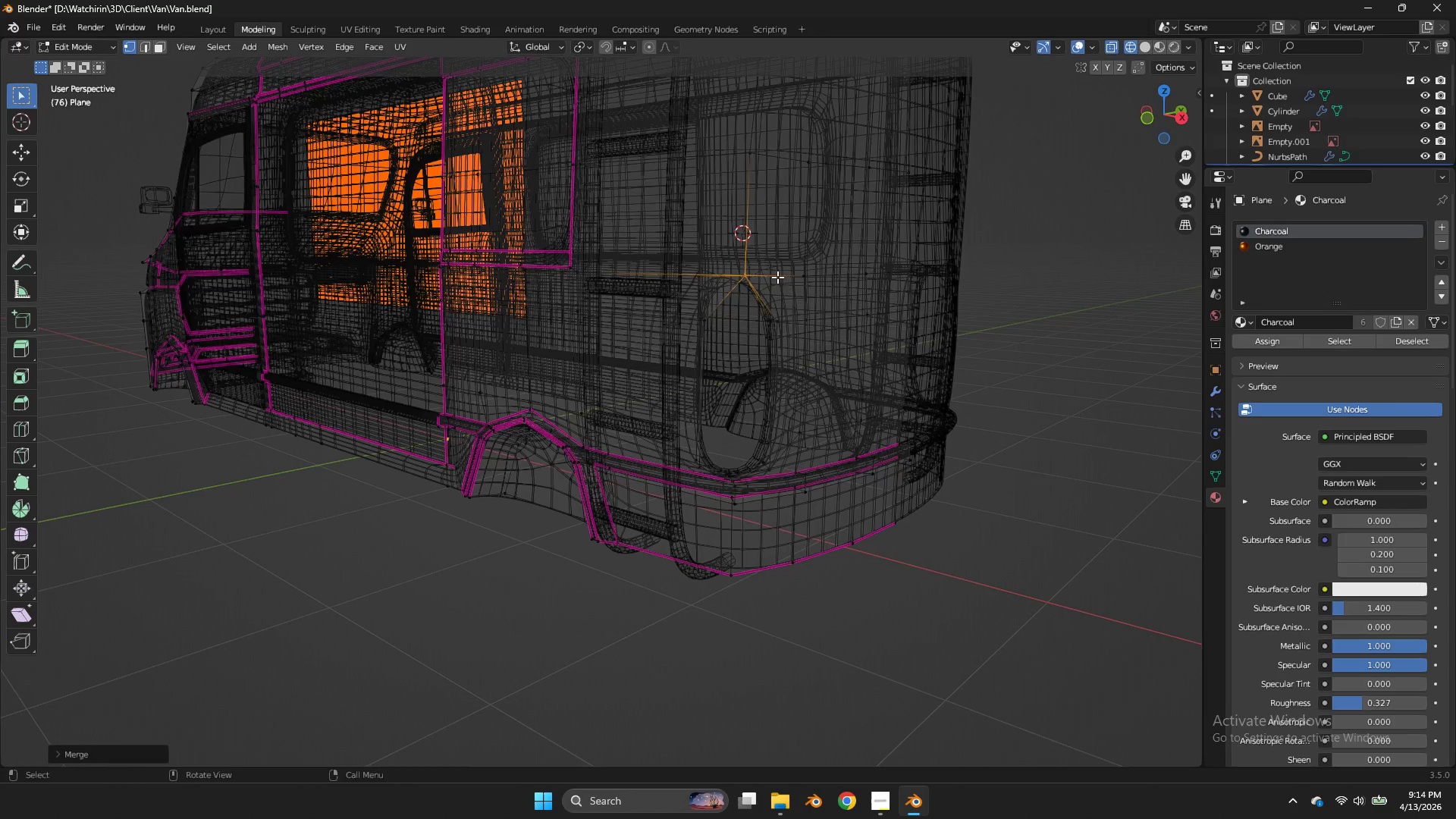 
key(Z)
 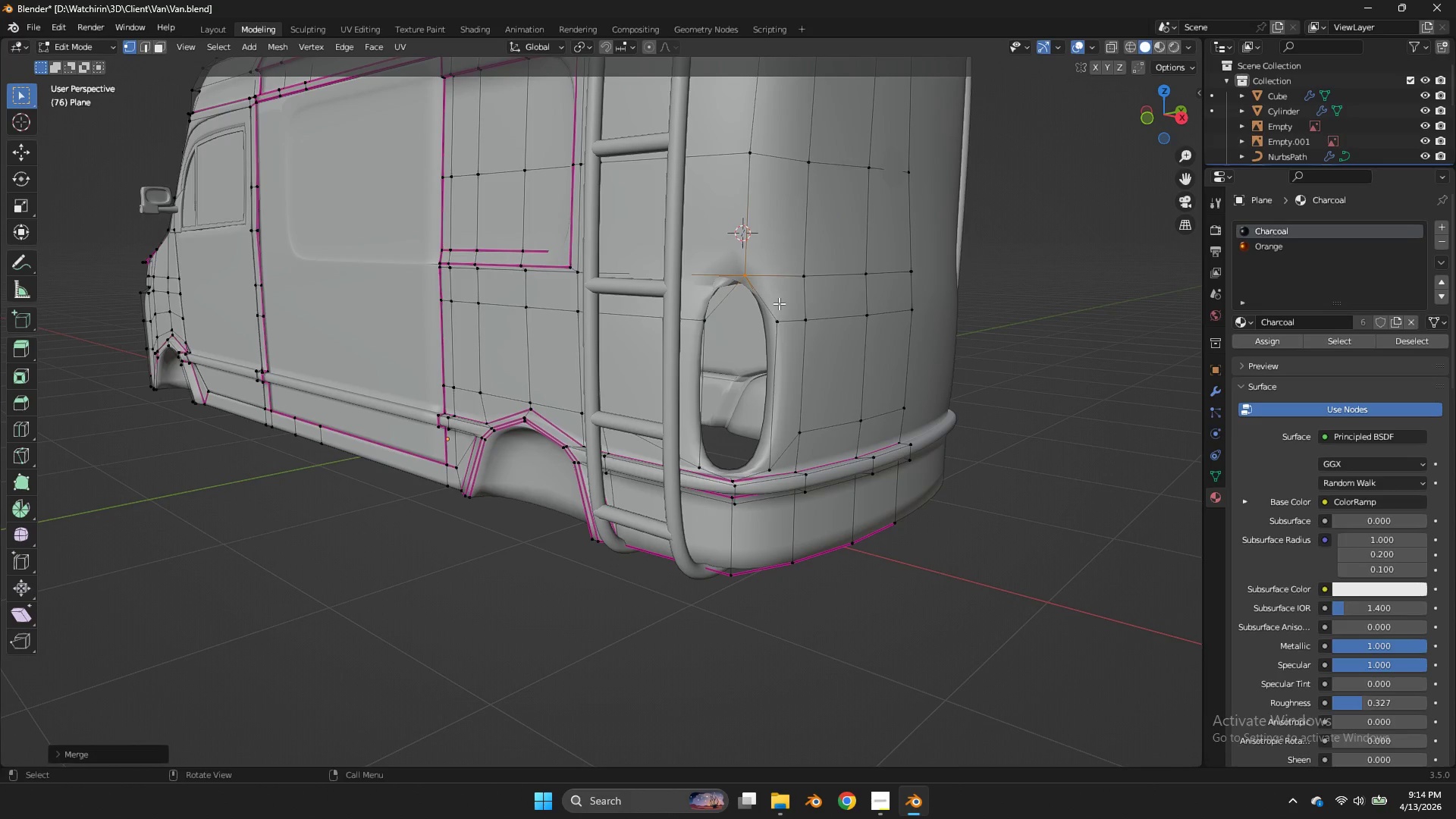 
key(Z)
 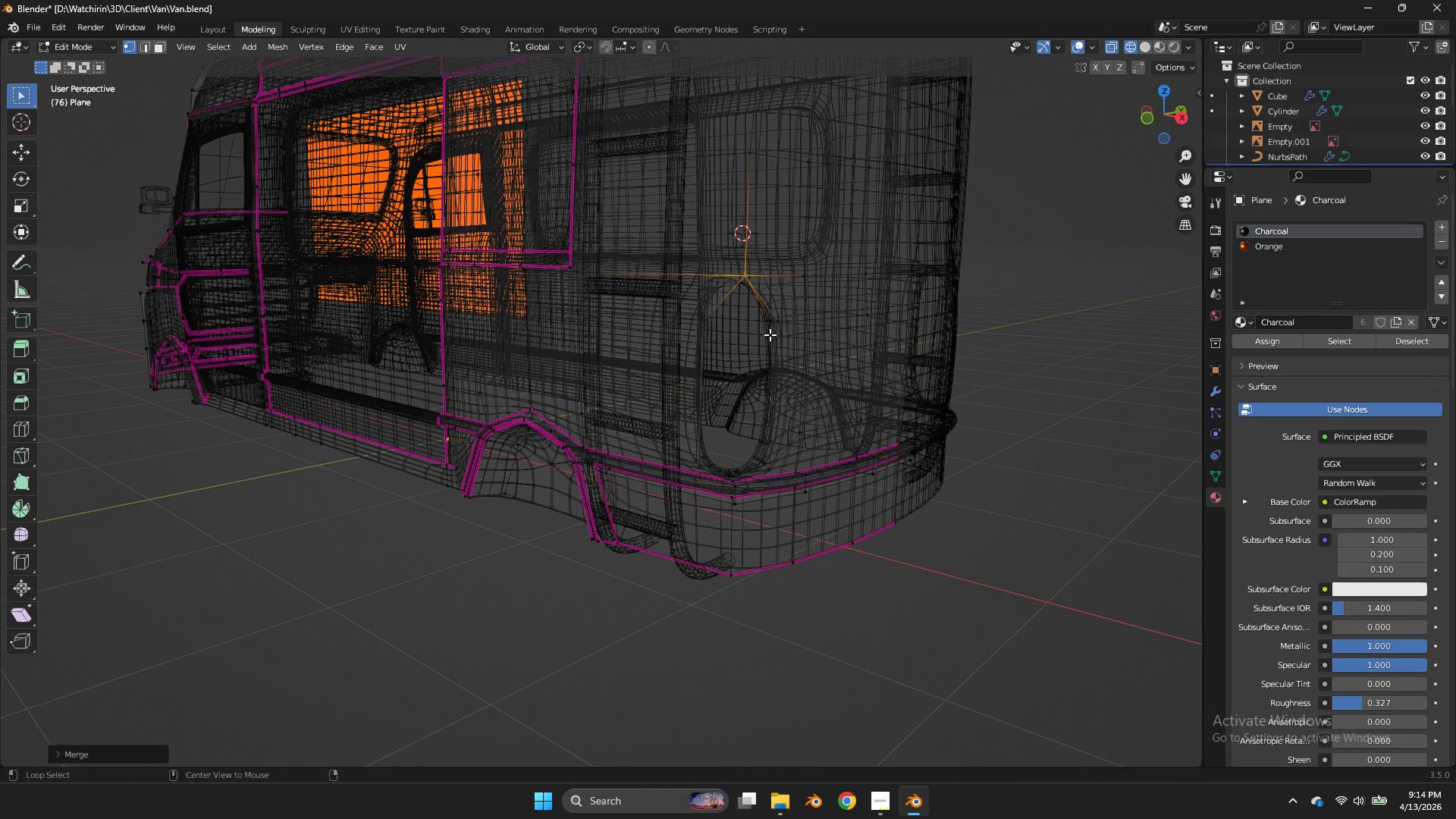 
hold_key(key=AltLeft, duration=1.03)
double_click([770, 334])
 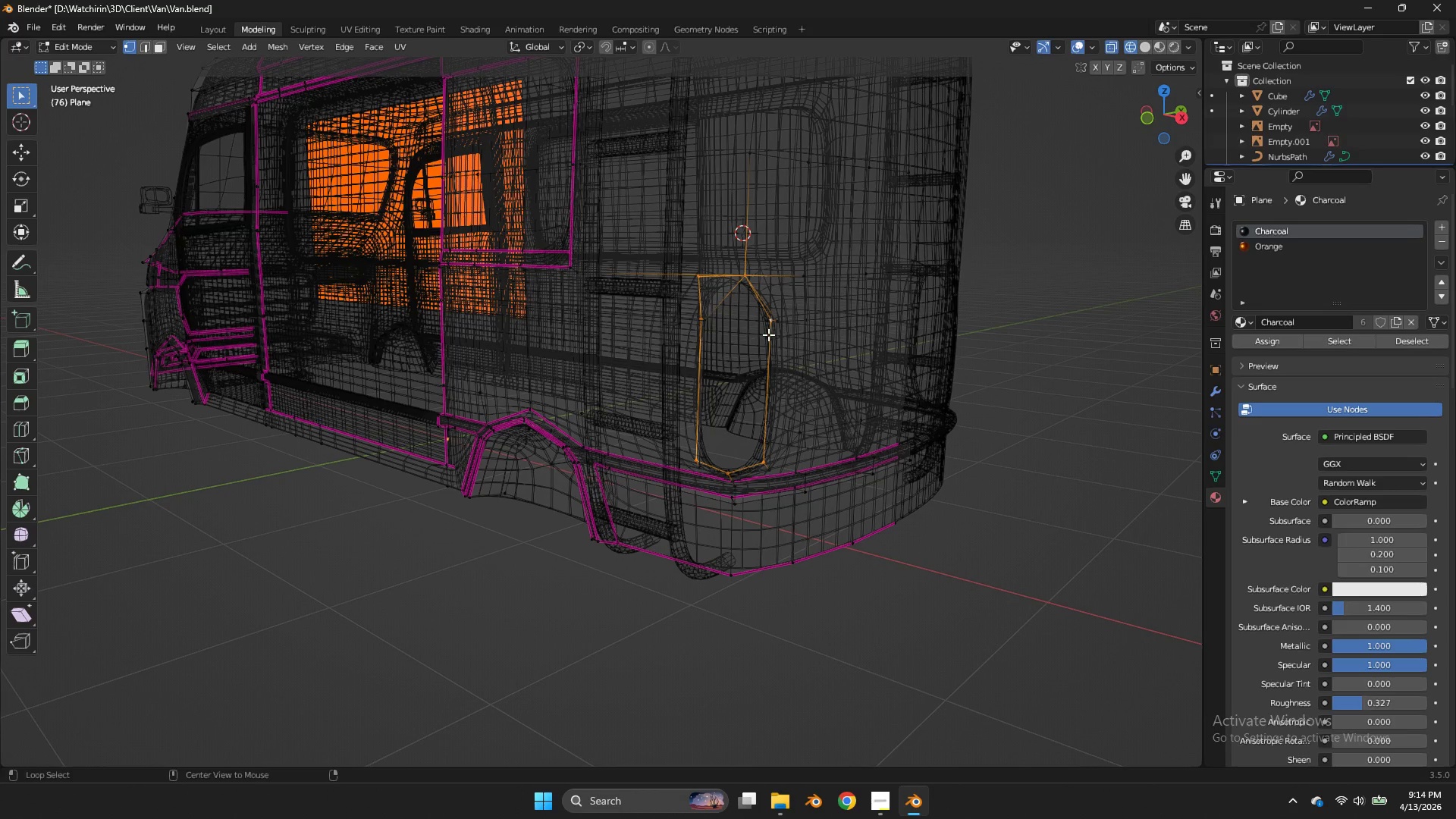 
triple_click([768, 334])
 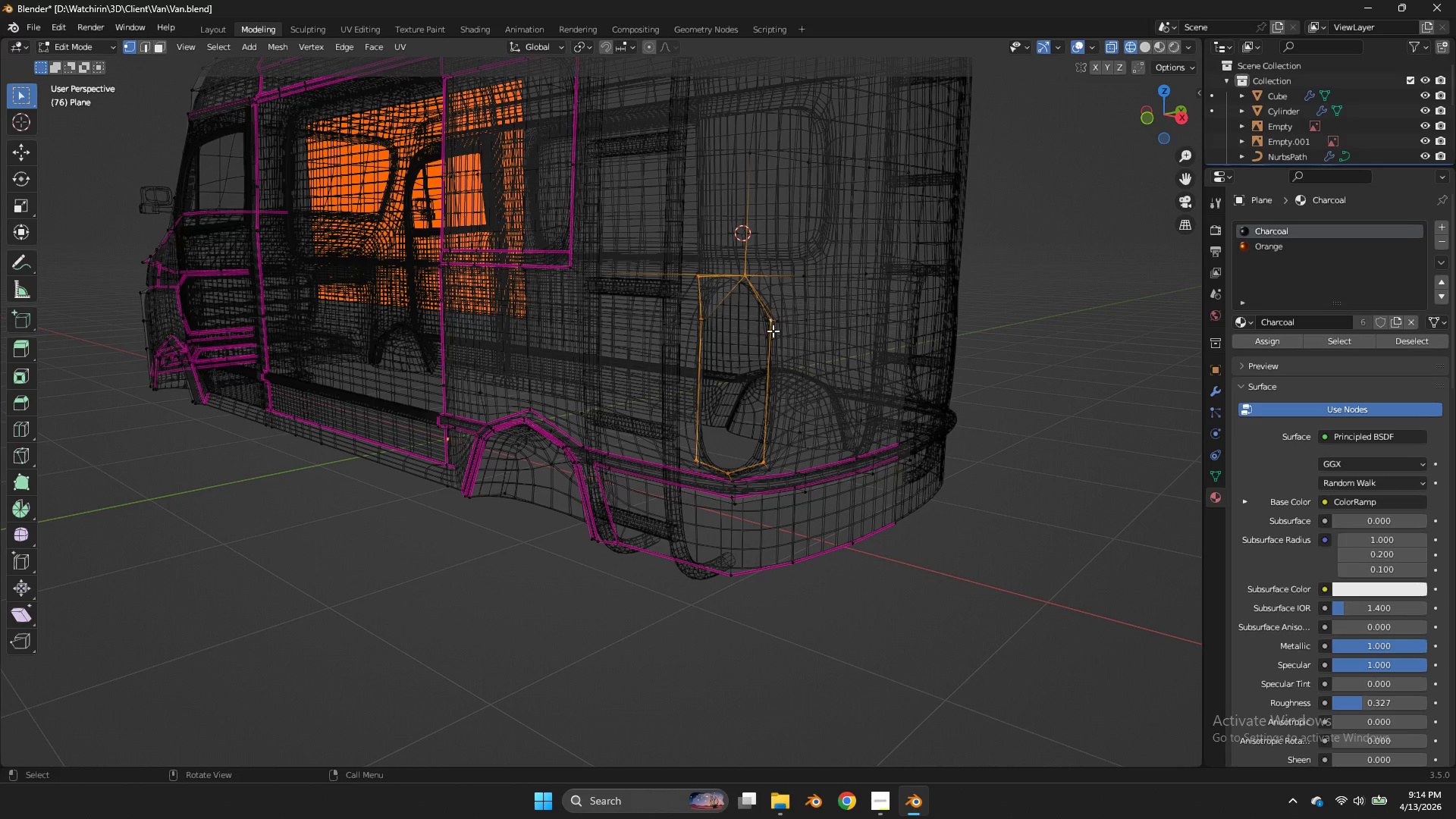 
triple_click([768, 334])
 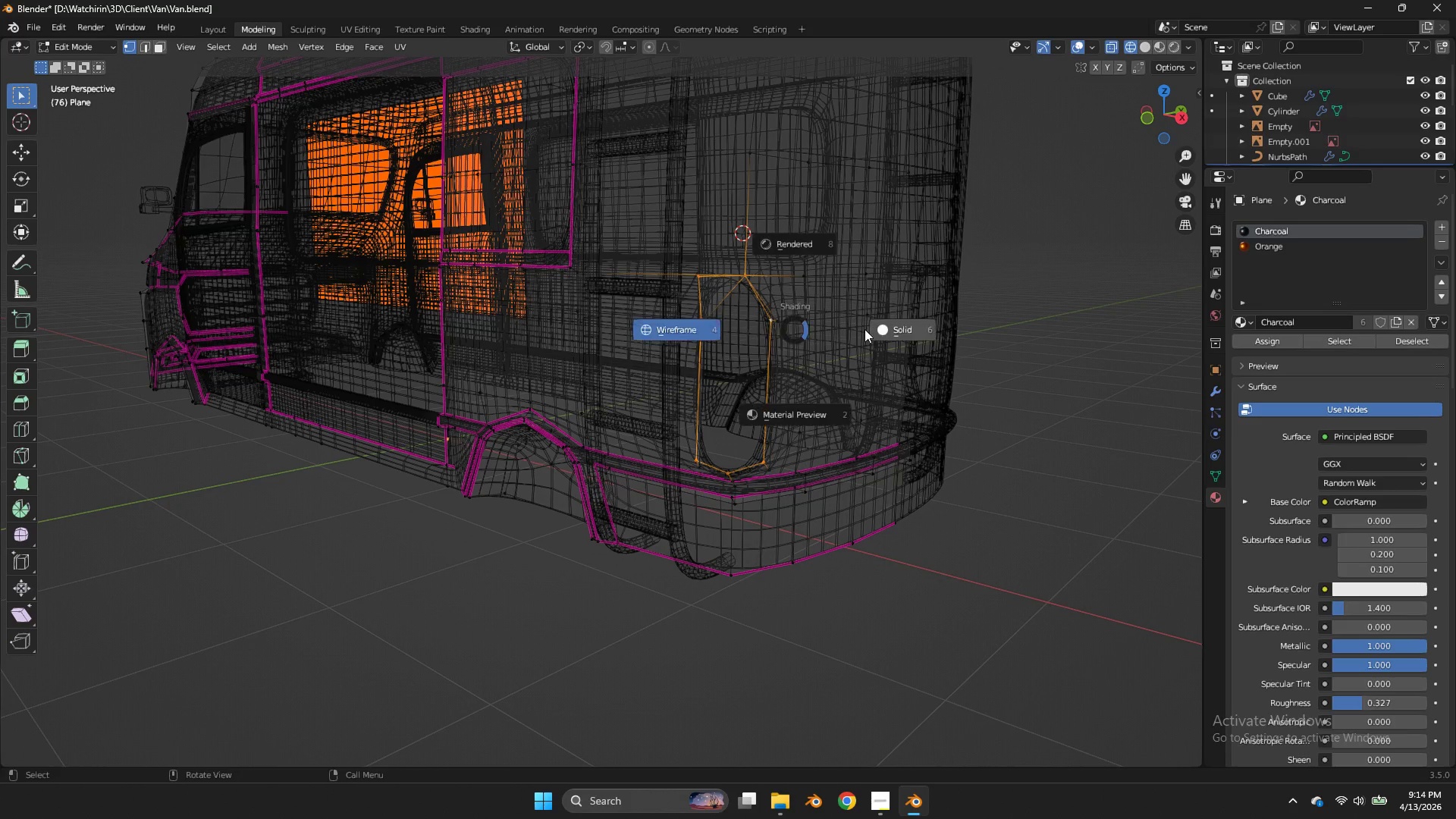 
key(Z)
 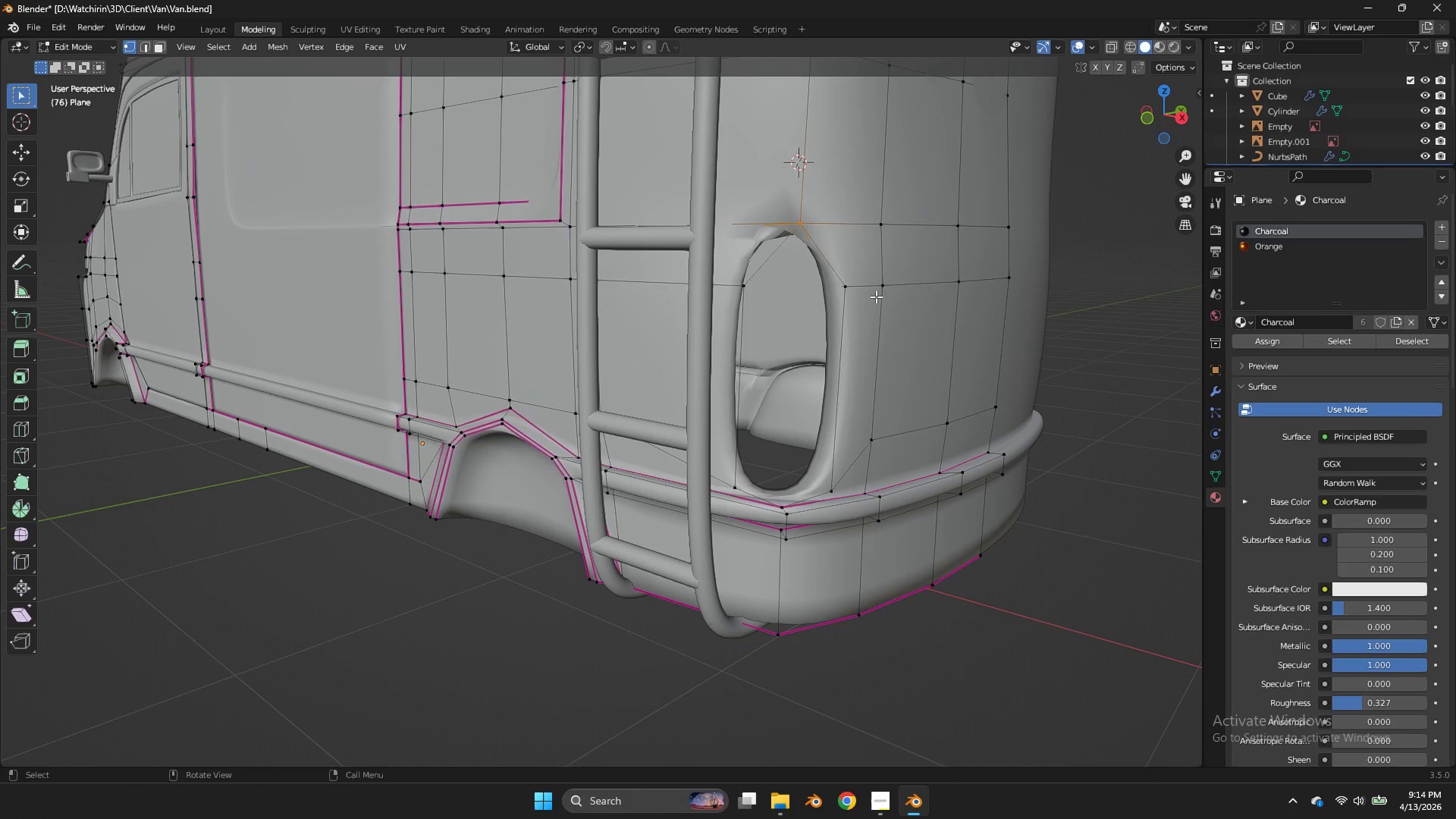 
scroll: coordinate [876, 297], scroll_direction: up, amount: 1.0
 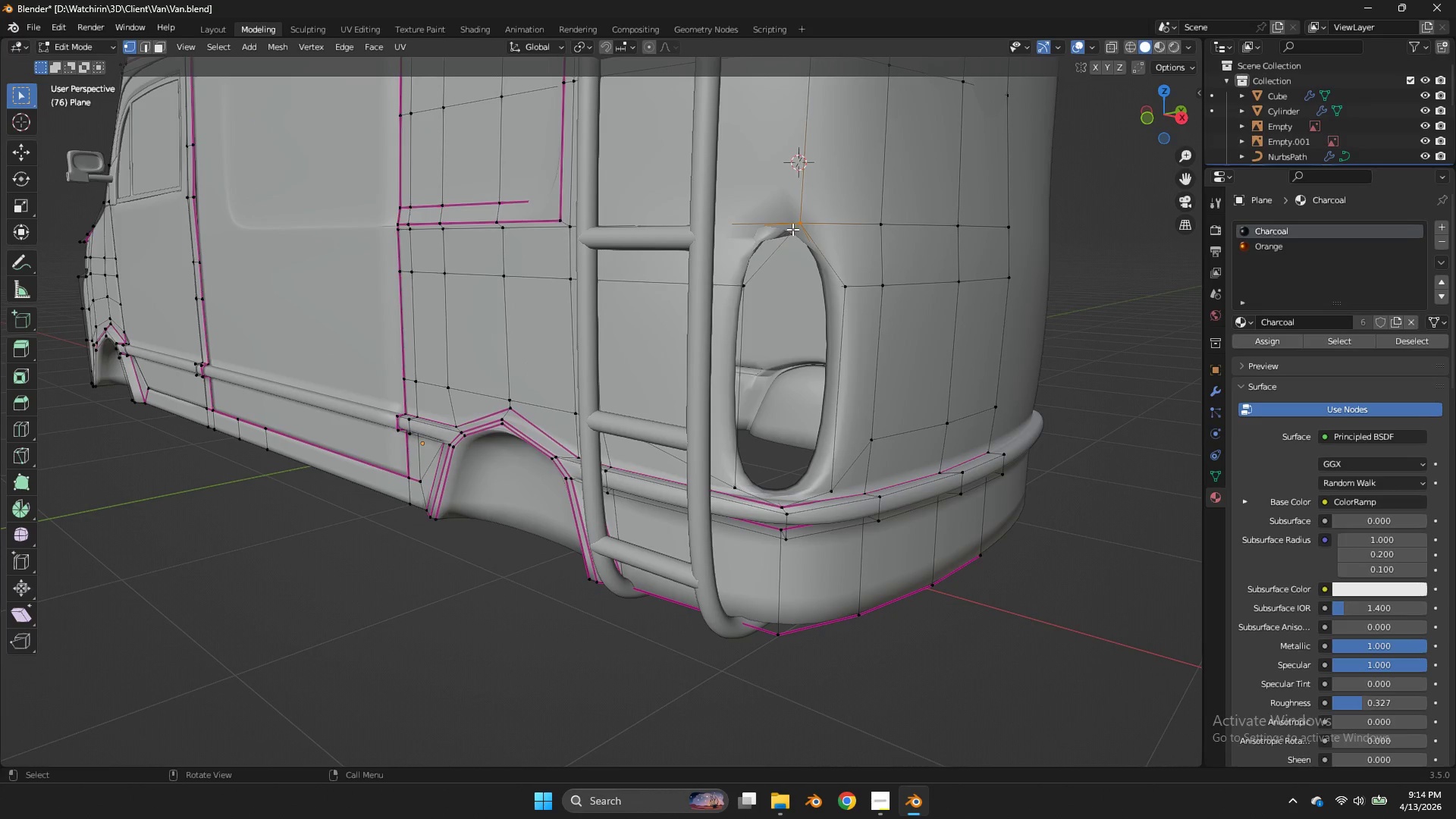 
key(Z)
 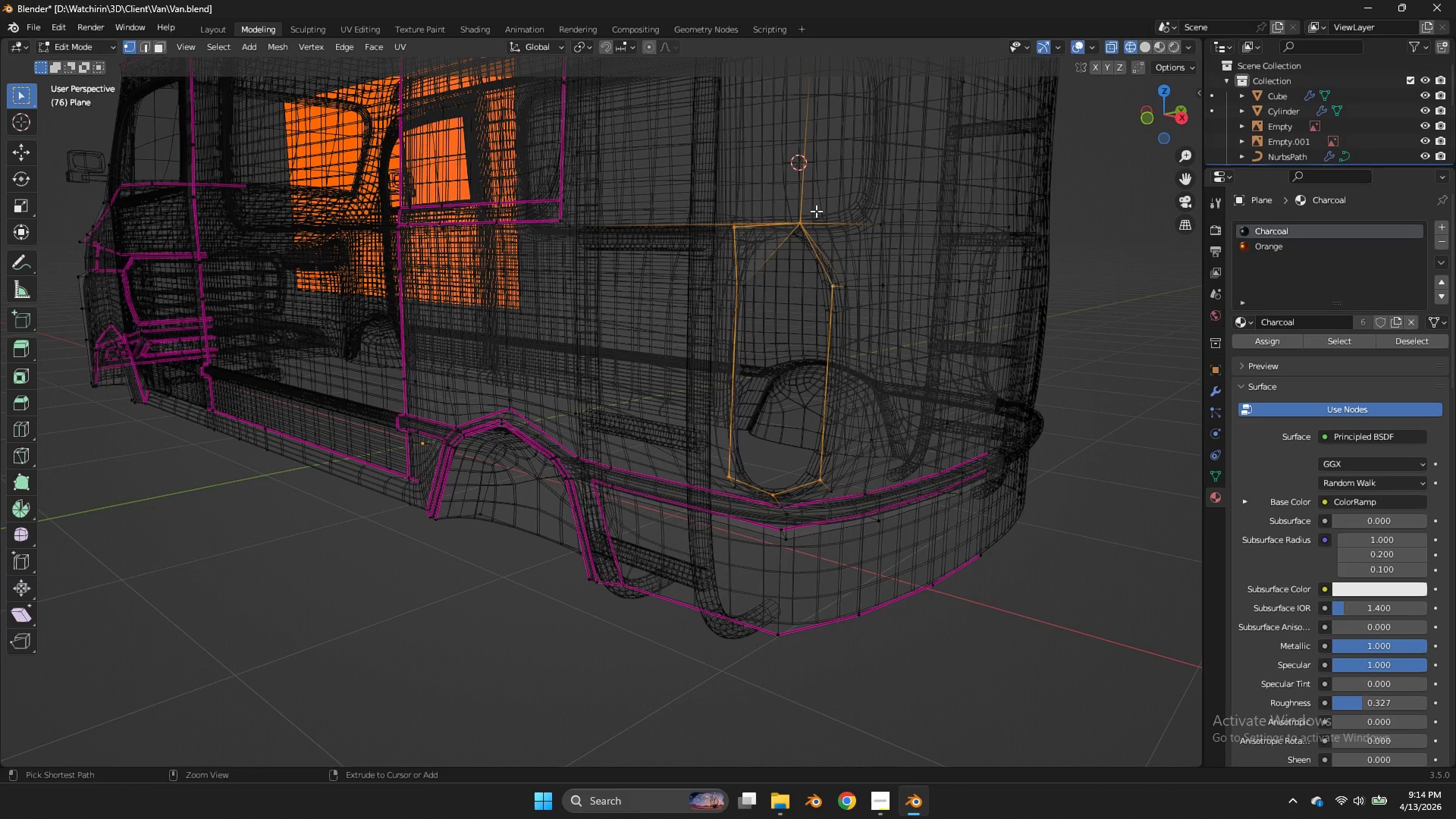 
hold_key(key=ControlLeft, duration=0.69)
left_click_drag(start_coordinate=[816, 210], to_coordinate=[797, 231])
 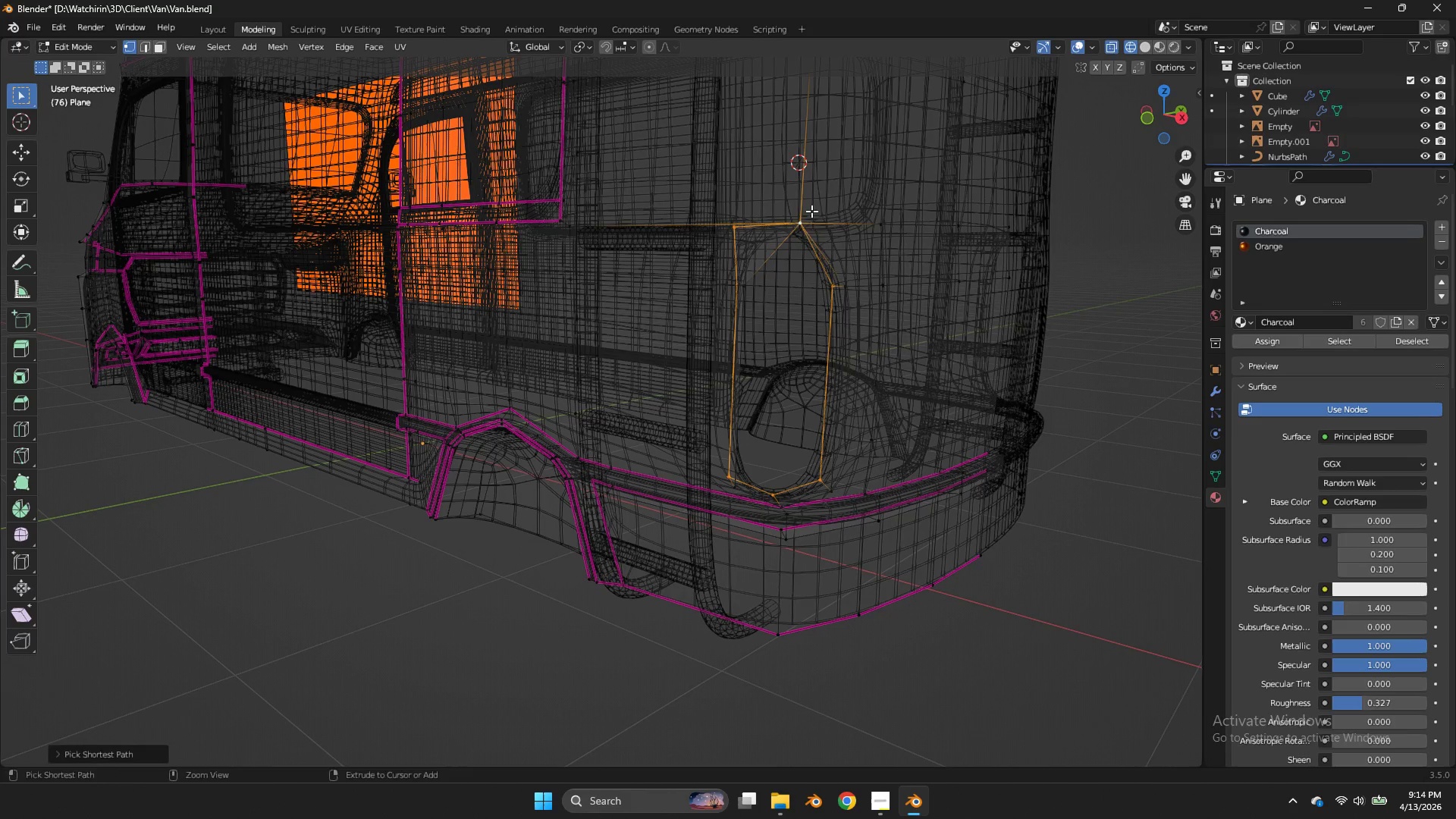 
double_click([797, 231])
 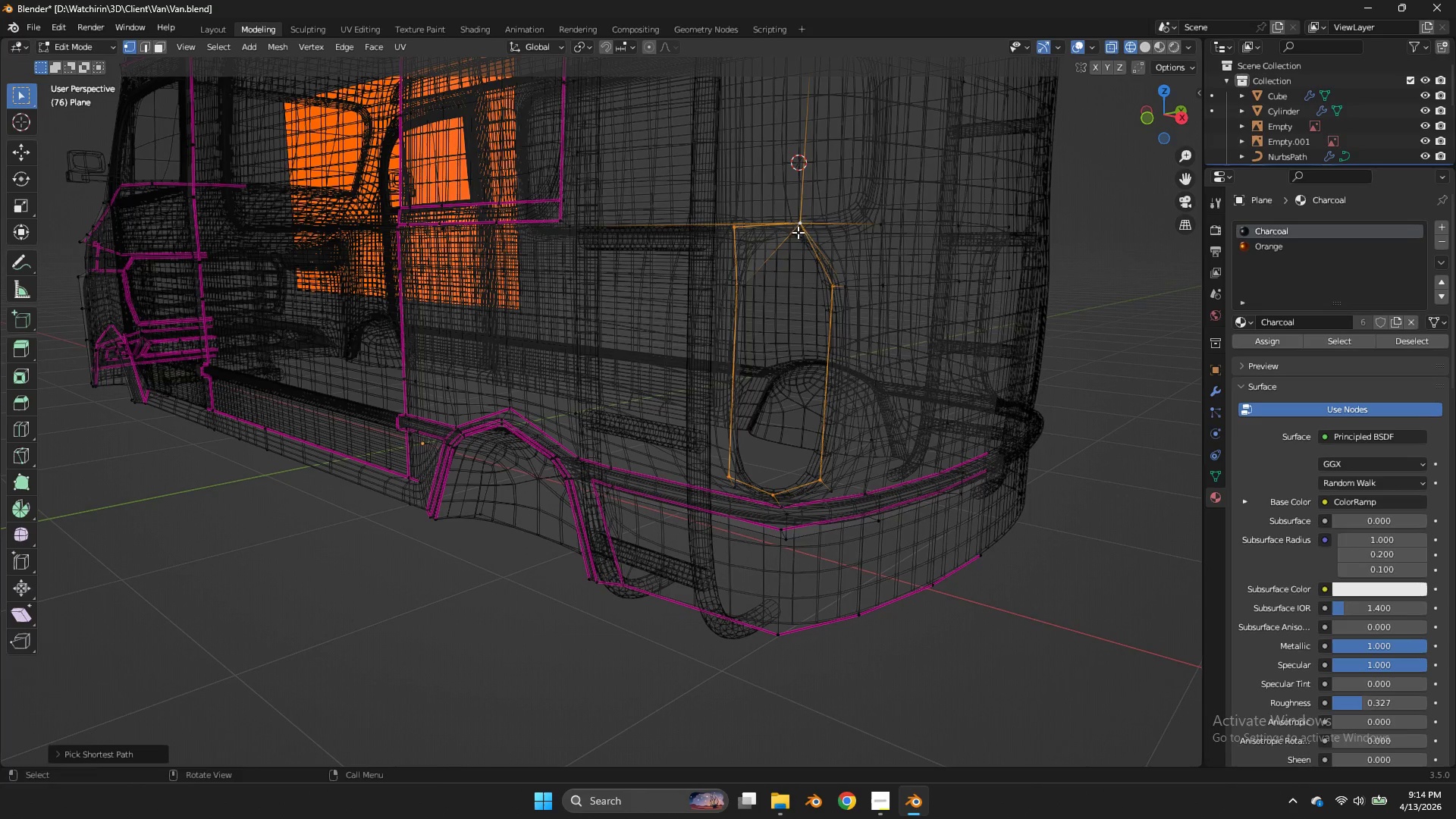 
hold_key(key=ControlLeft, duration=0.78)
left_click_drag(start_coordinate=[811, 211], to_coordinate=[789, 235])
 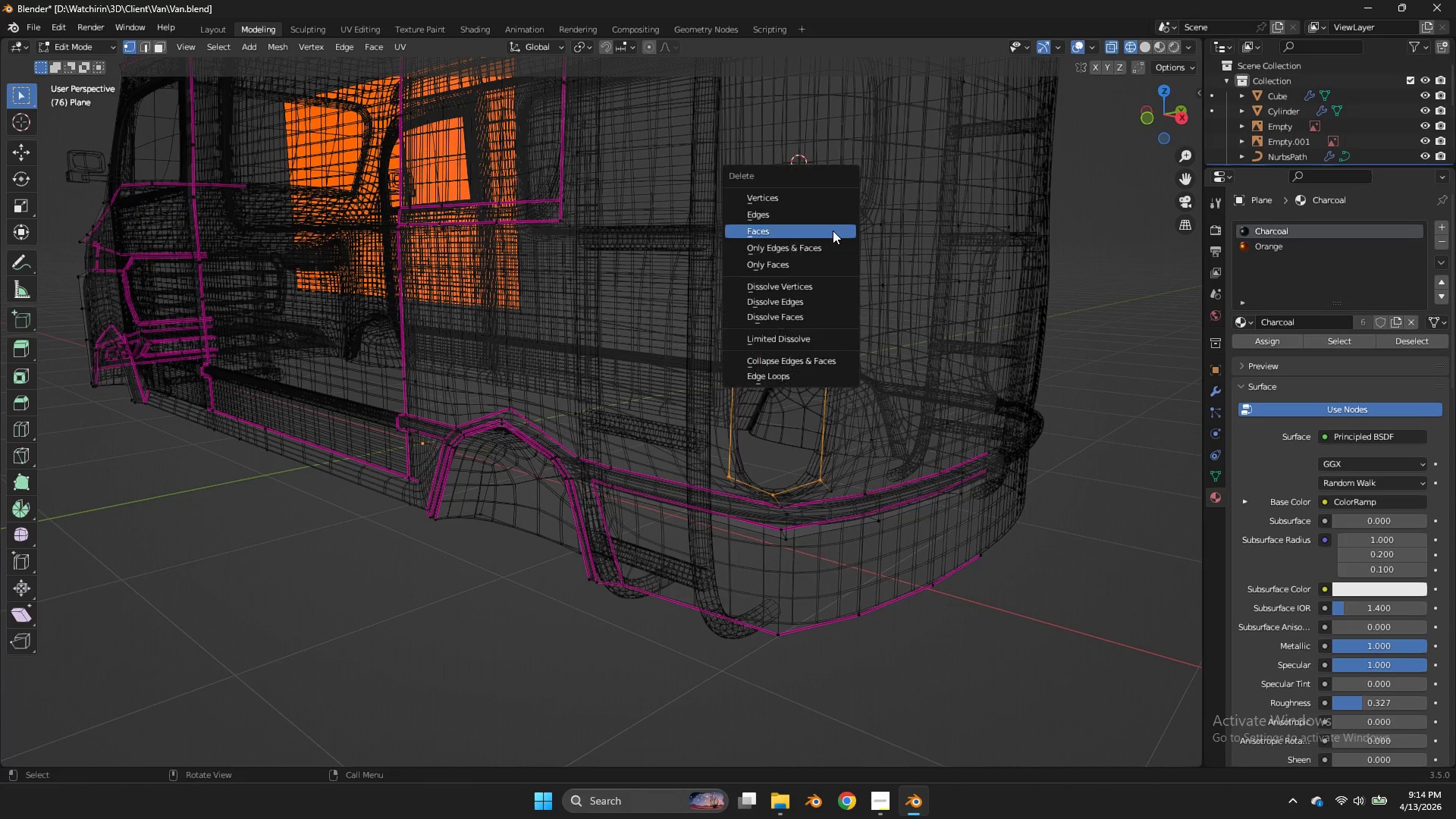 
key(X)
 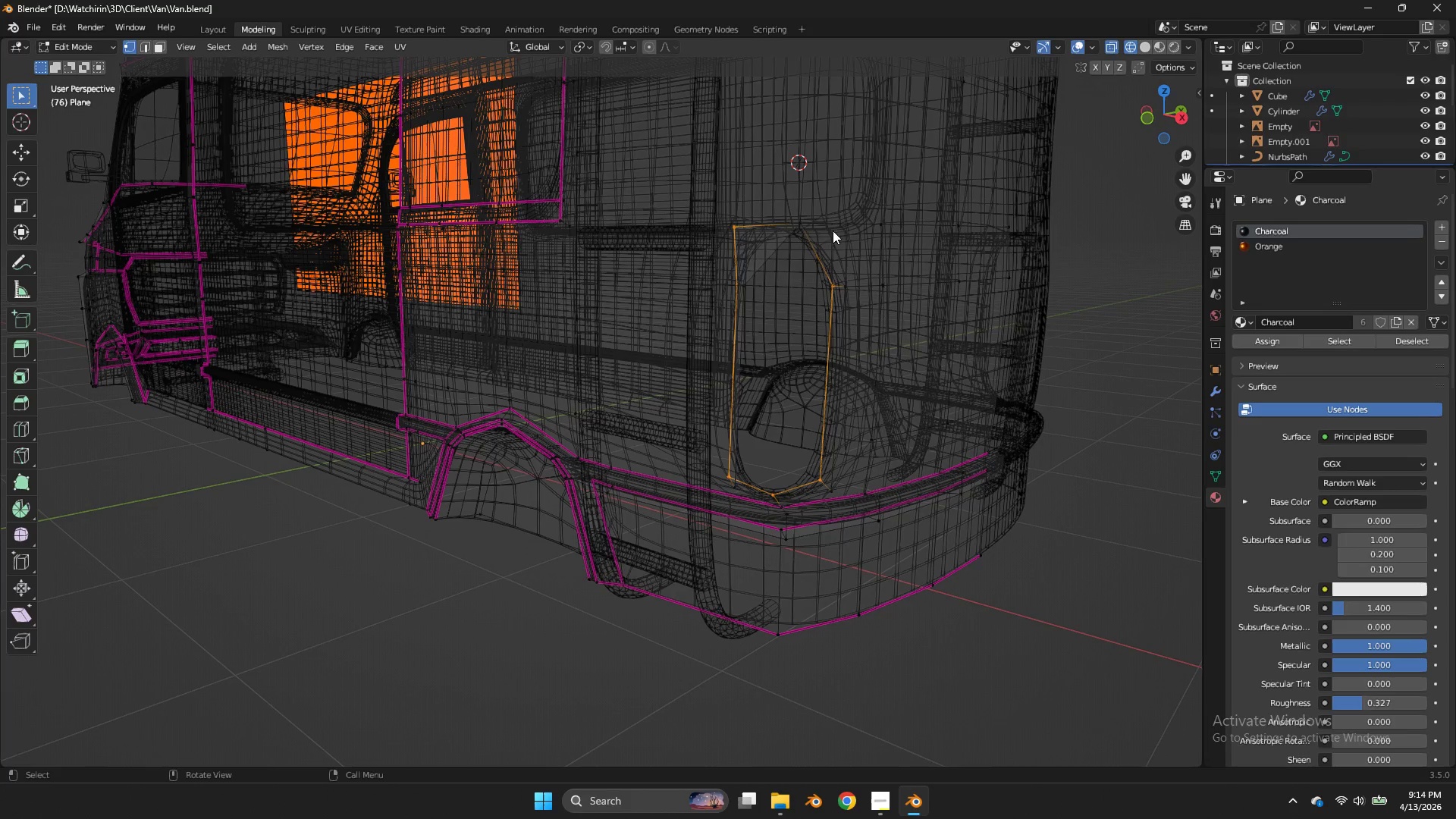 
double_click([833, 231])
 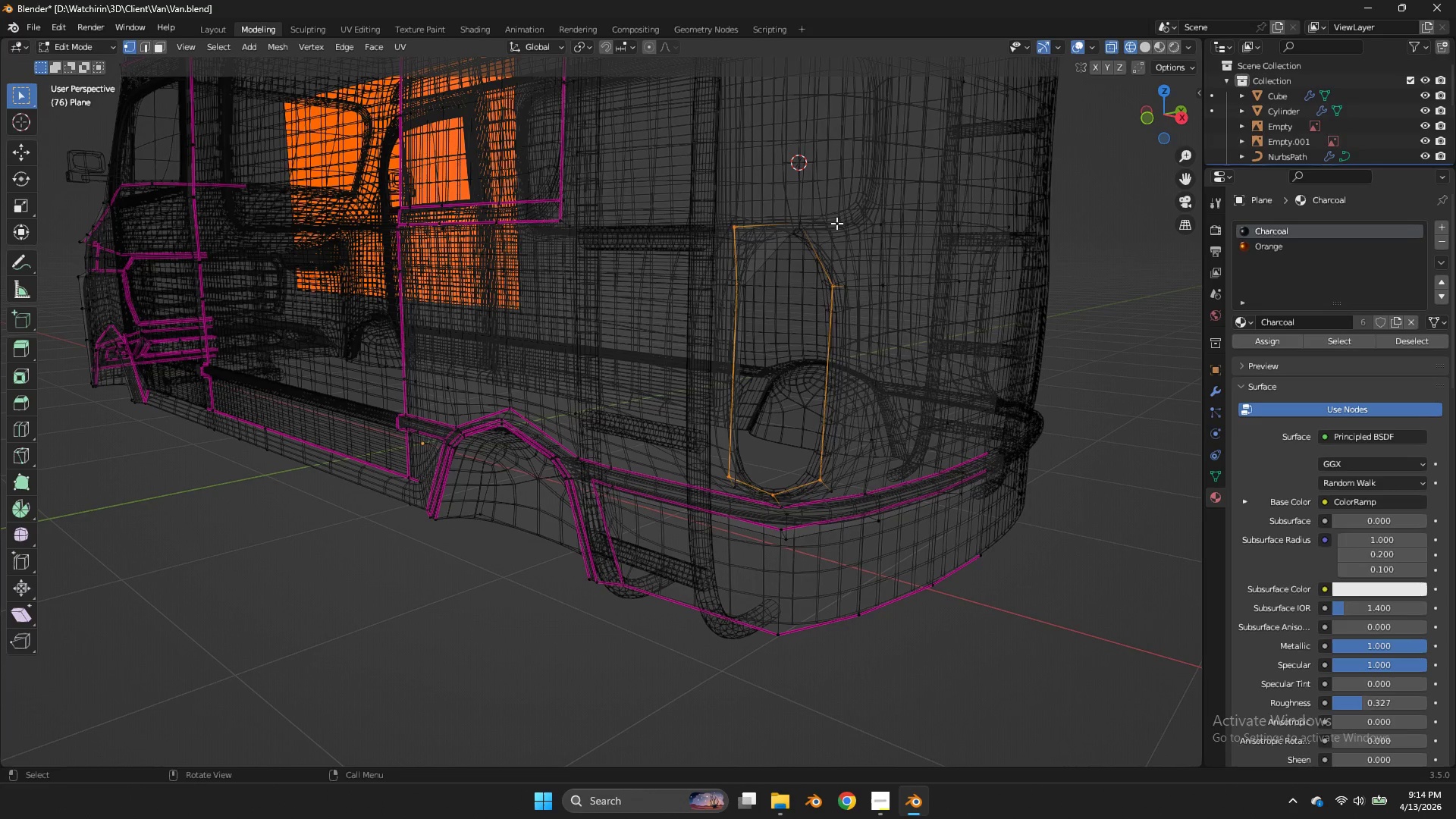 
left_click_drag(start_coordinate=[833, 231], to_coordinate=[840, 218])
 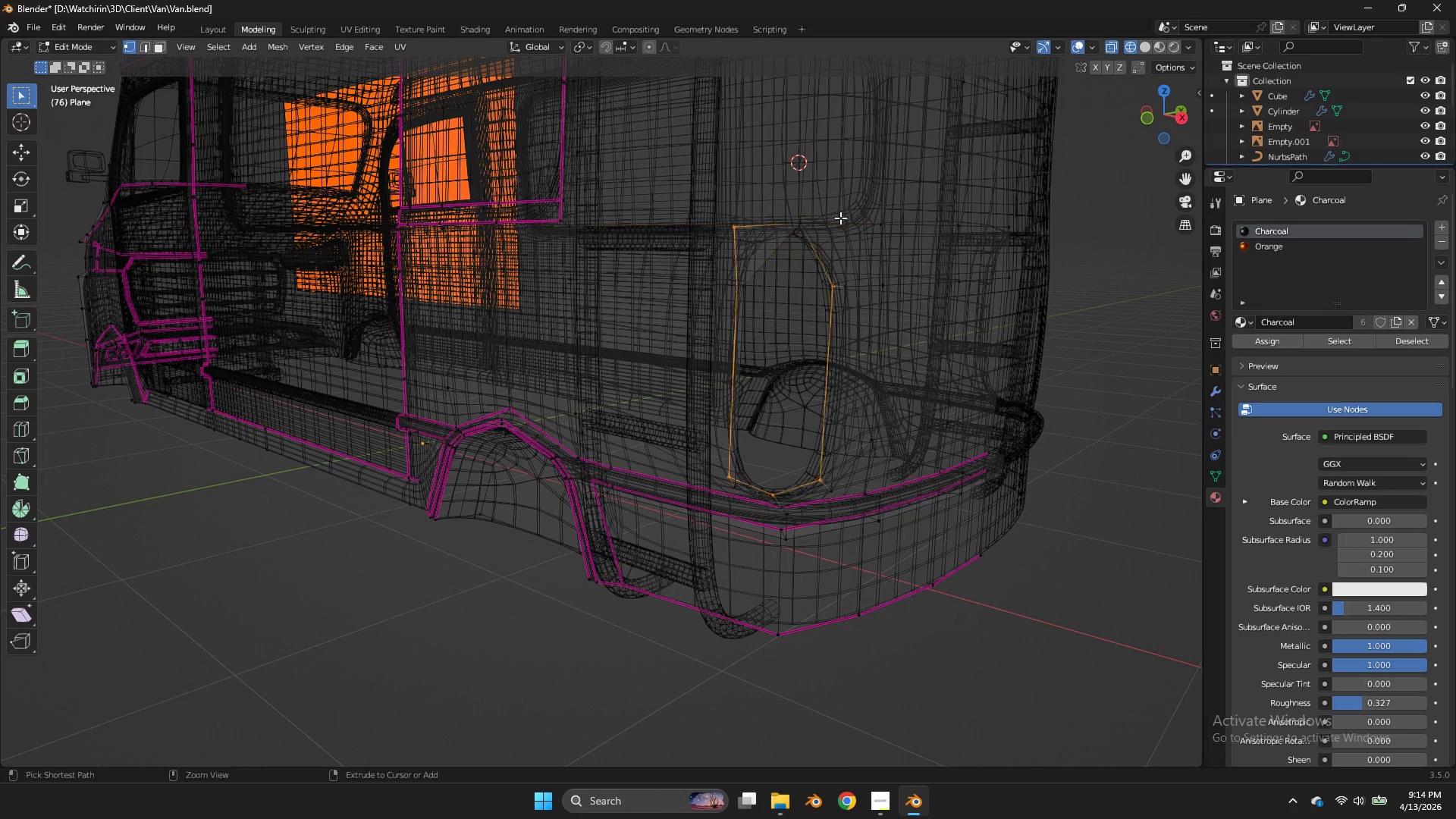 
triple_click([840, 218])
 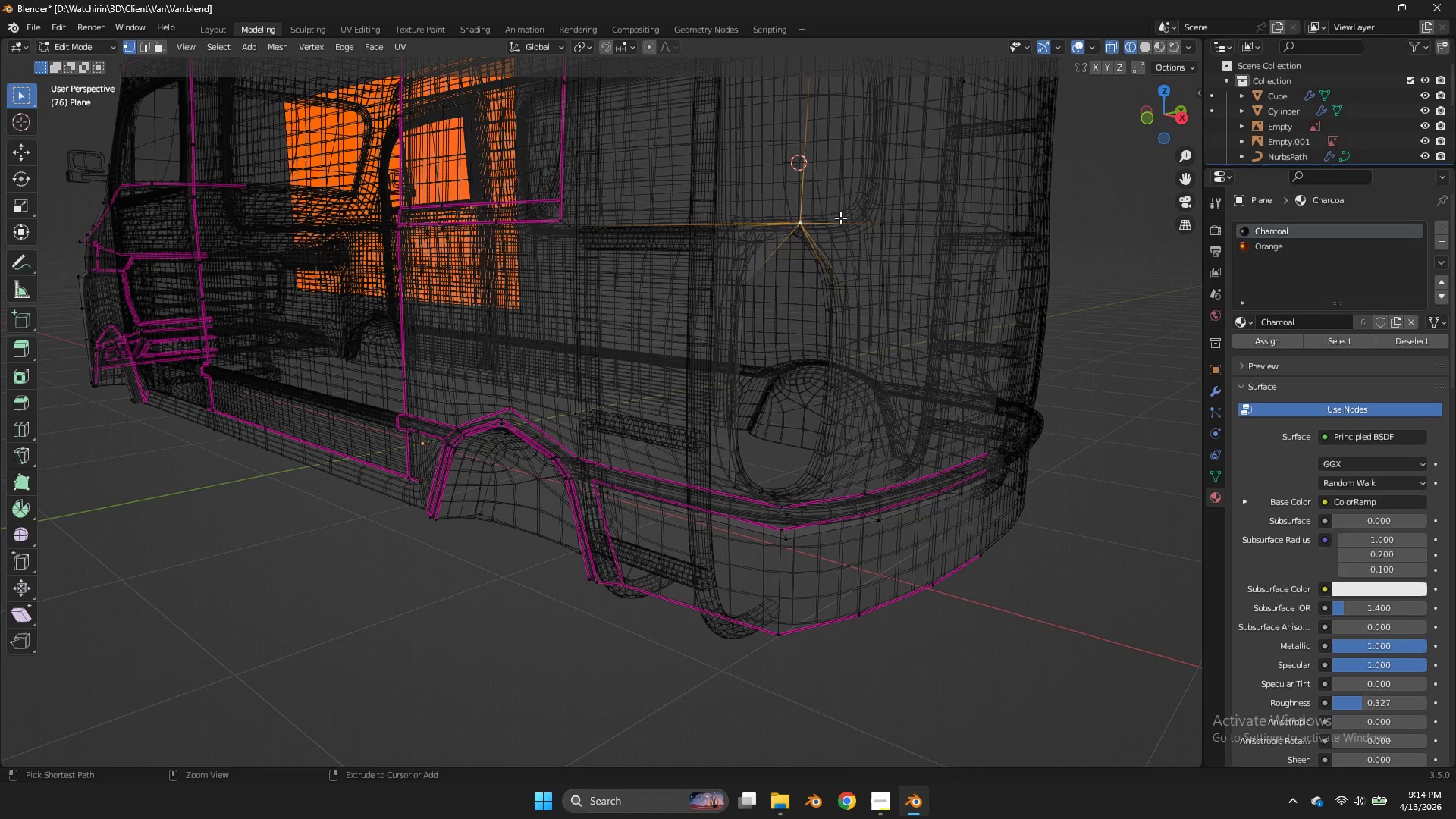 
key(Control+Z)
 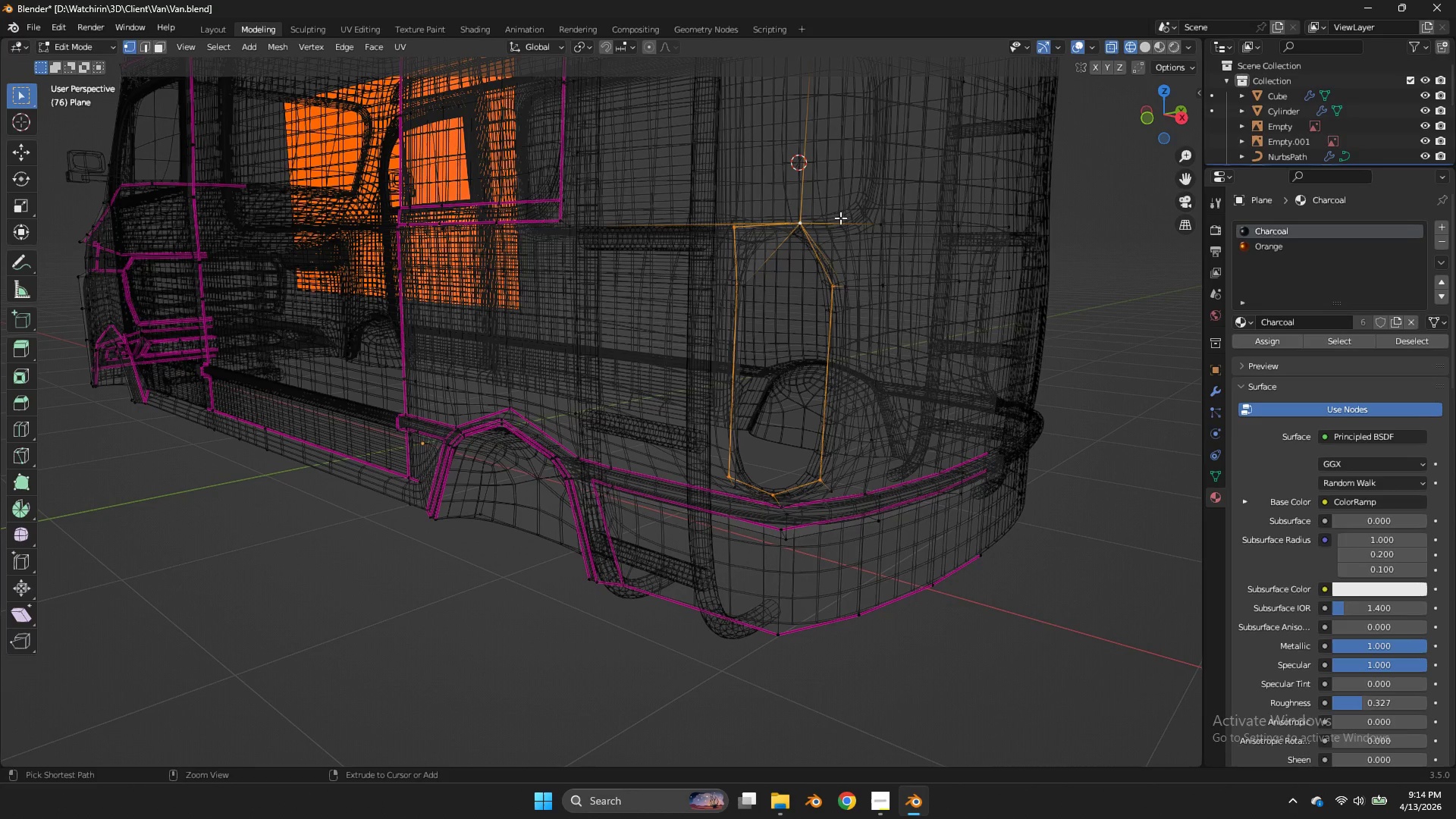 
key(Control+Z)
 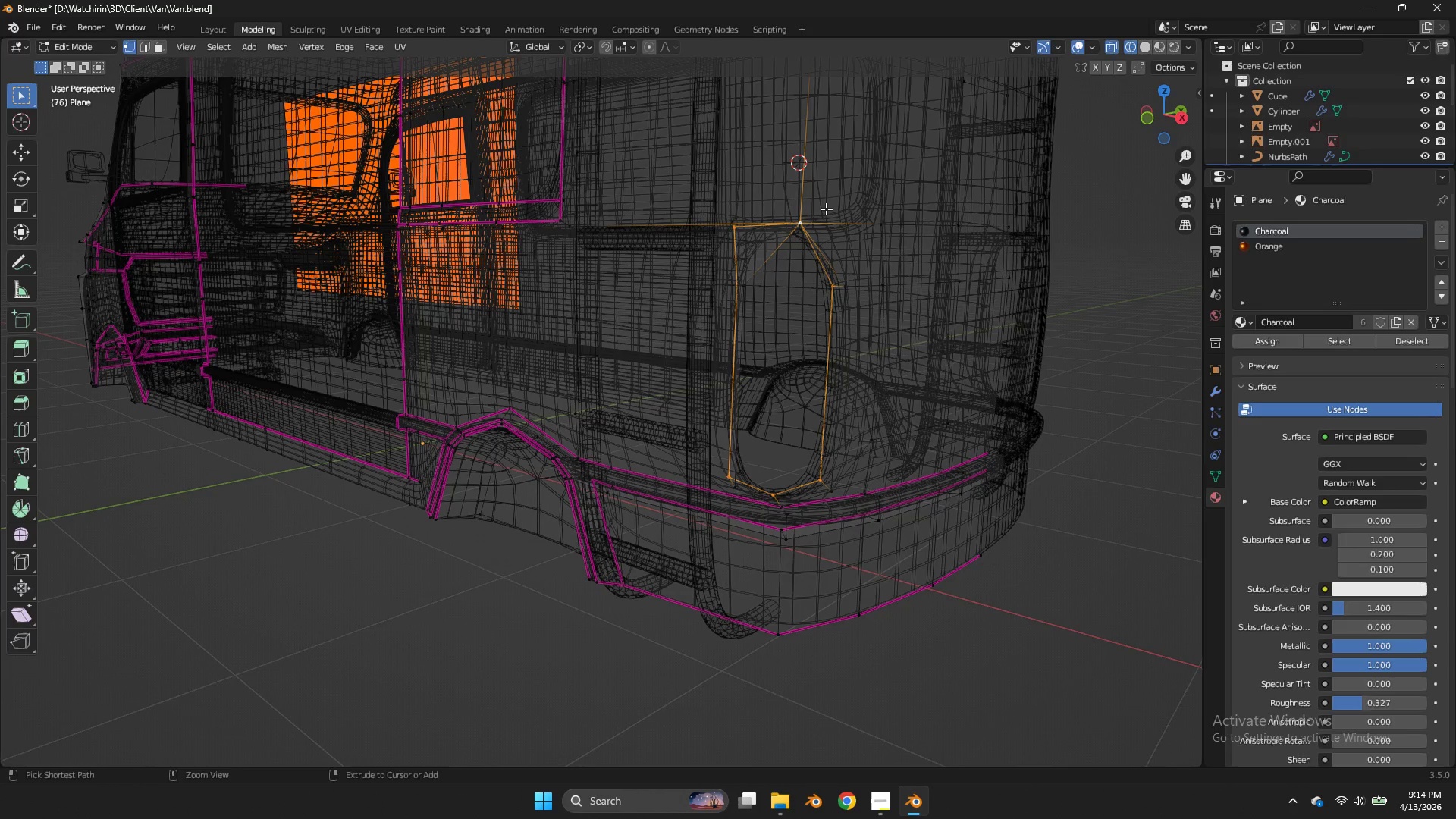 
hold_key(key=ControlLeft, duration=0.67)
left_click_drag(start_coordinate=[822, 209], to_coordinate=[789, 240])
 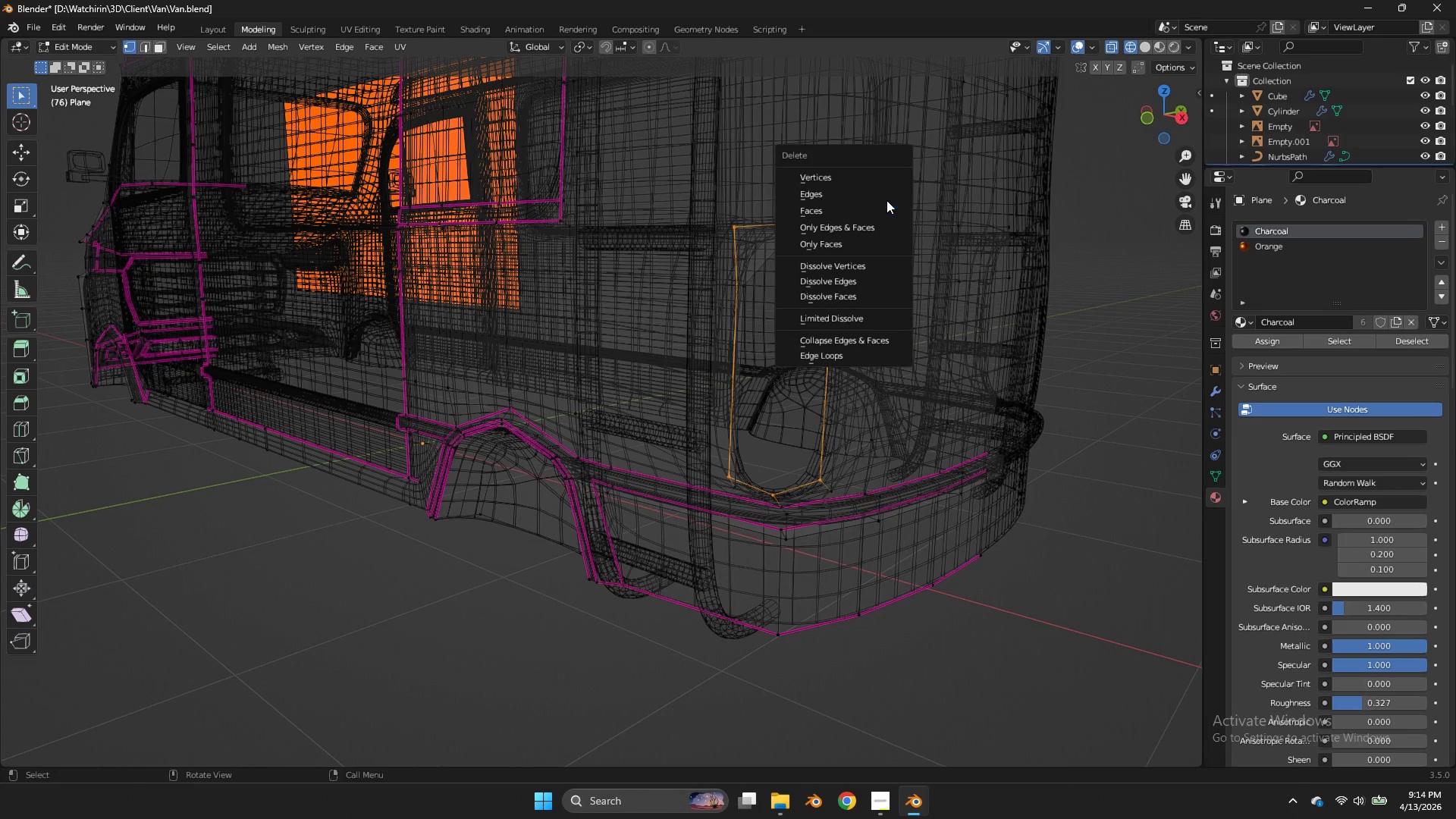 
double_click([789, 240])
 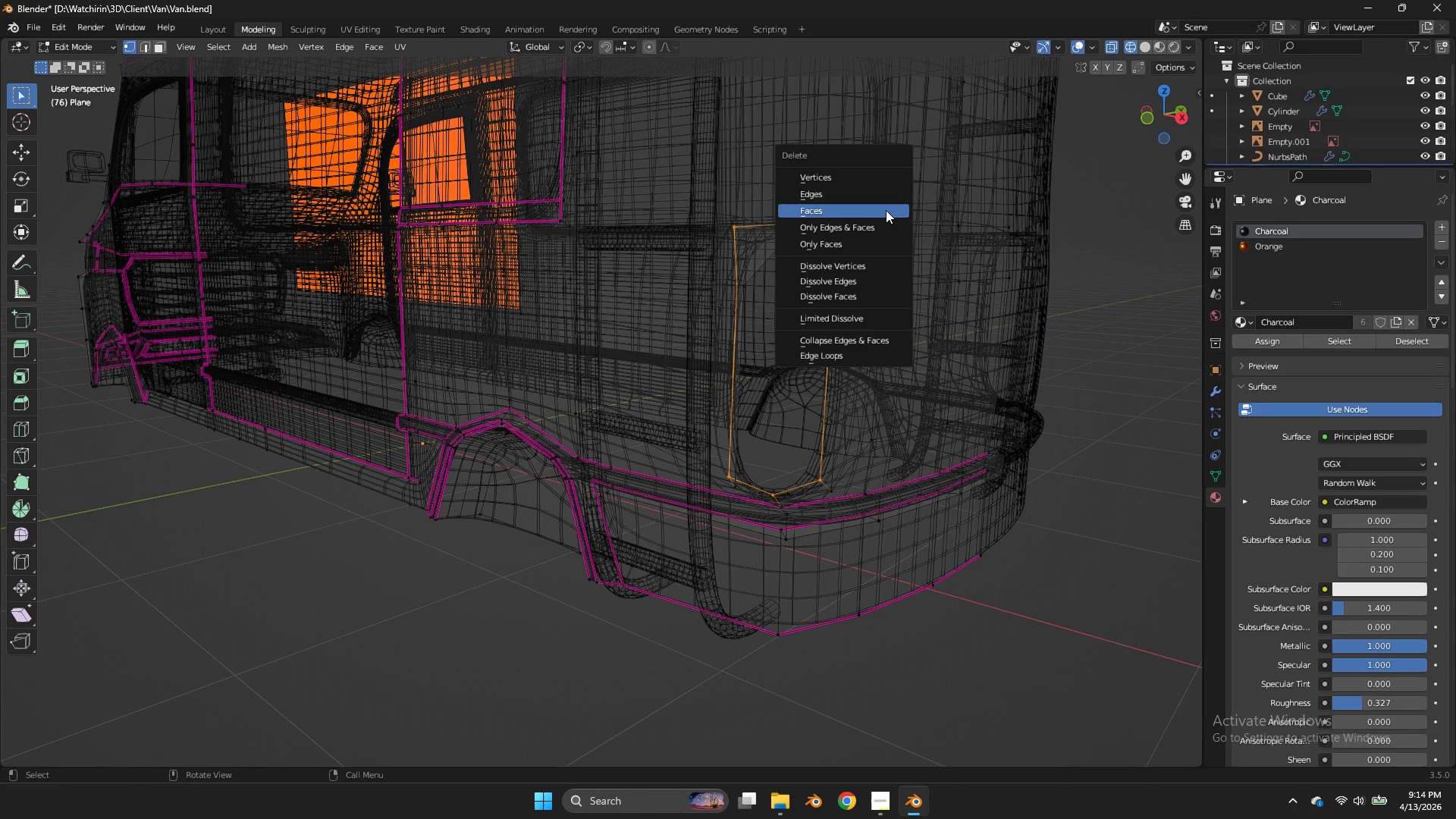 
key(X)
 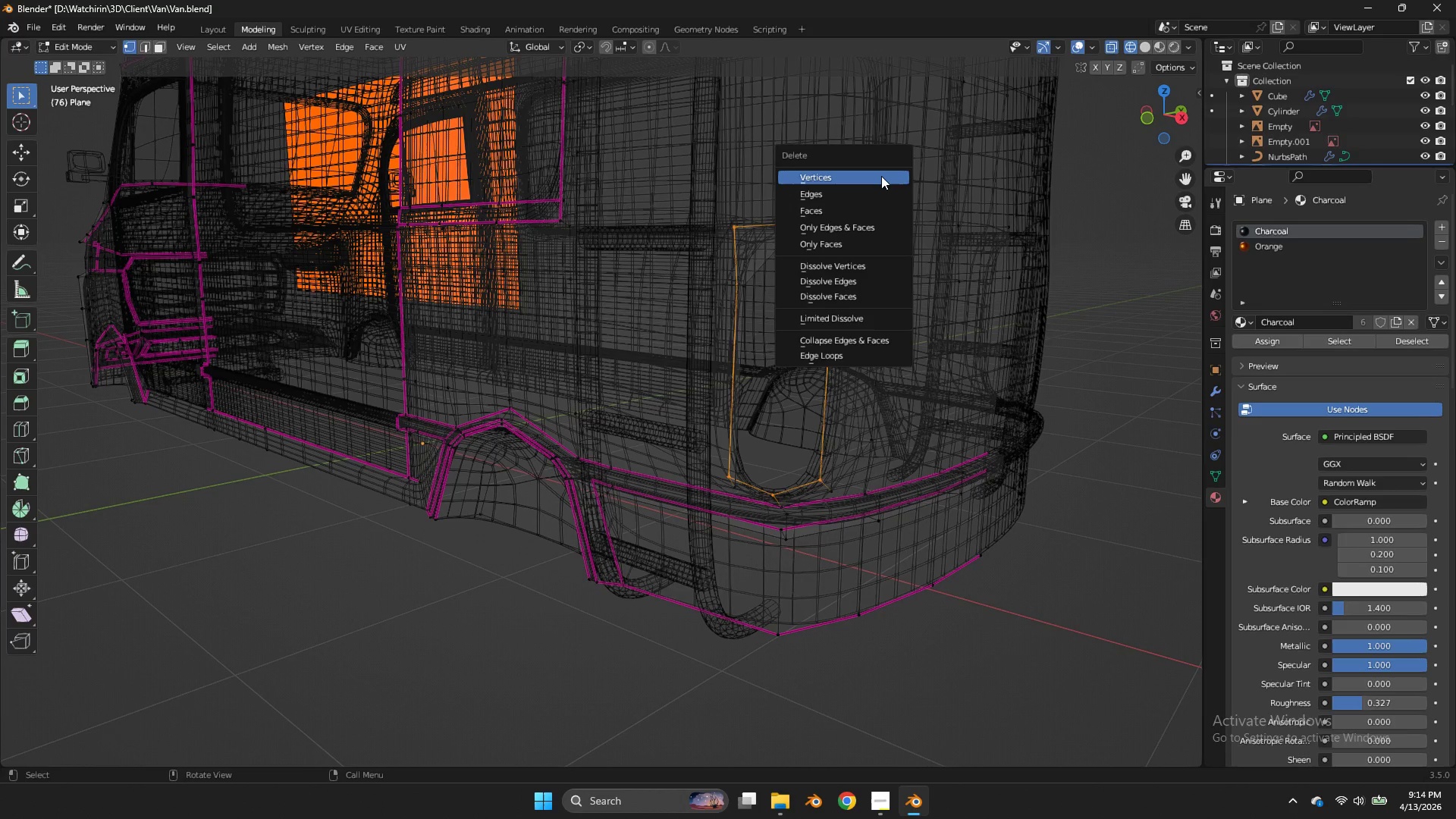 
double_click([881, 176])
 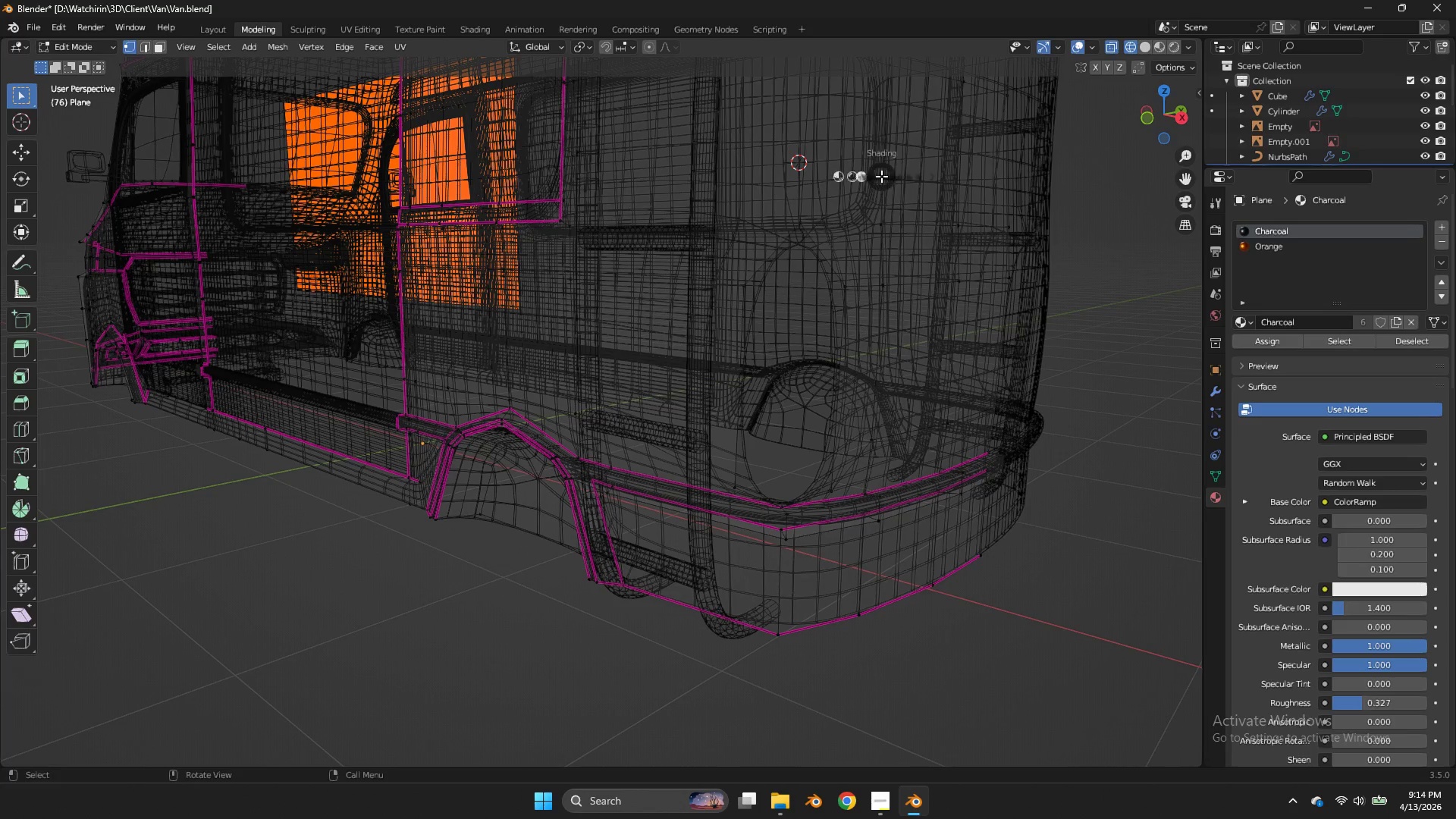 
key(Z)
 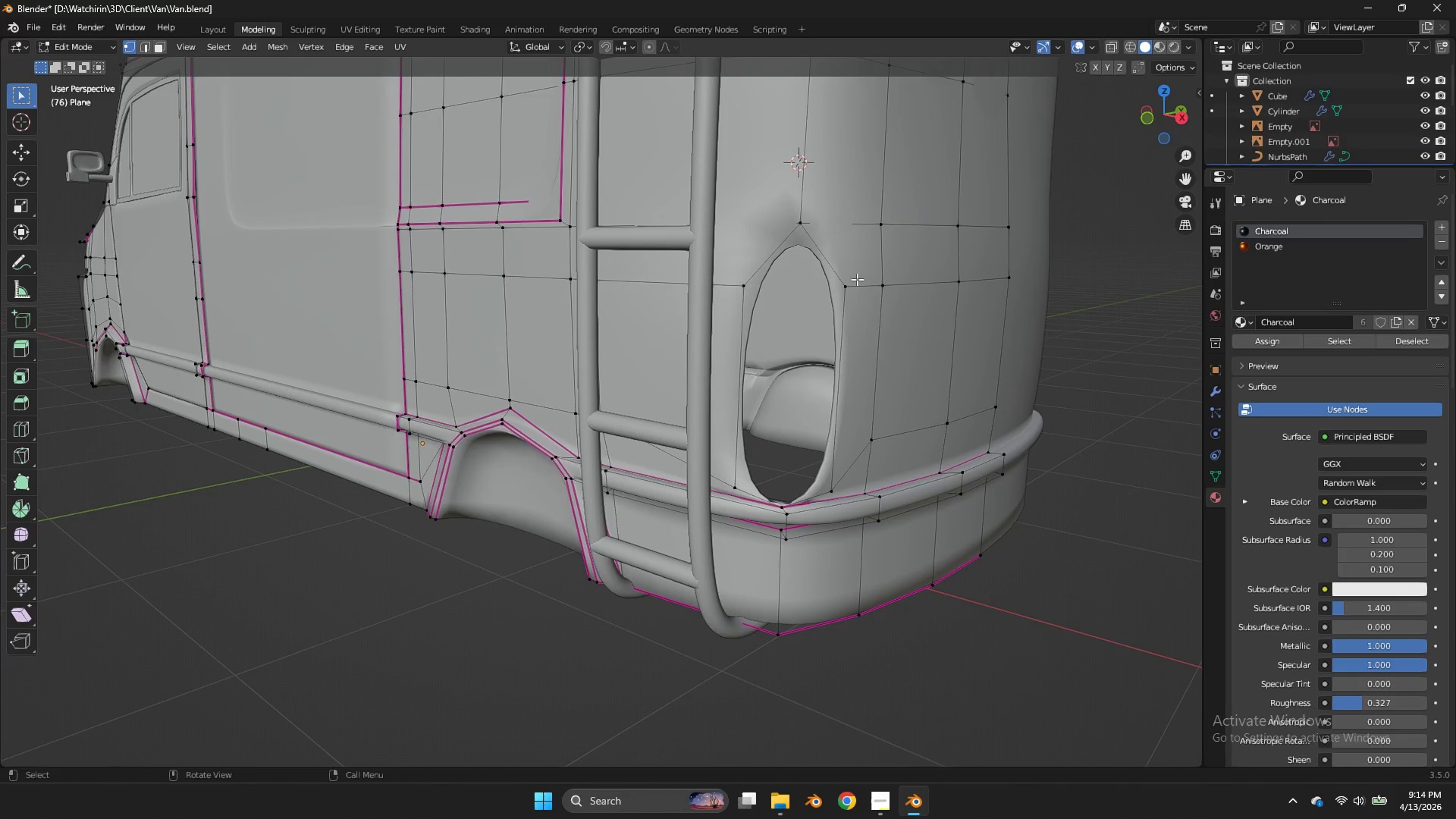 
double_click([857, 279])
 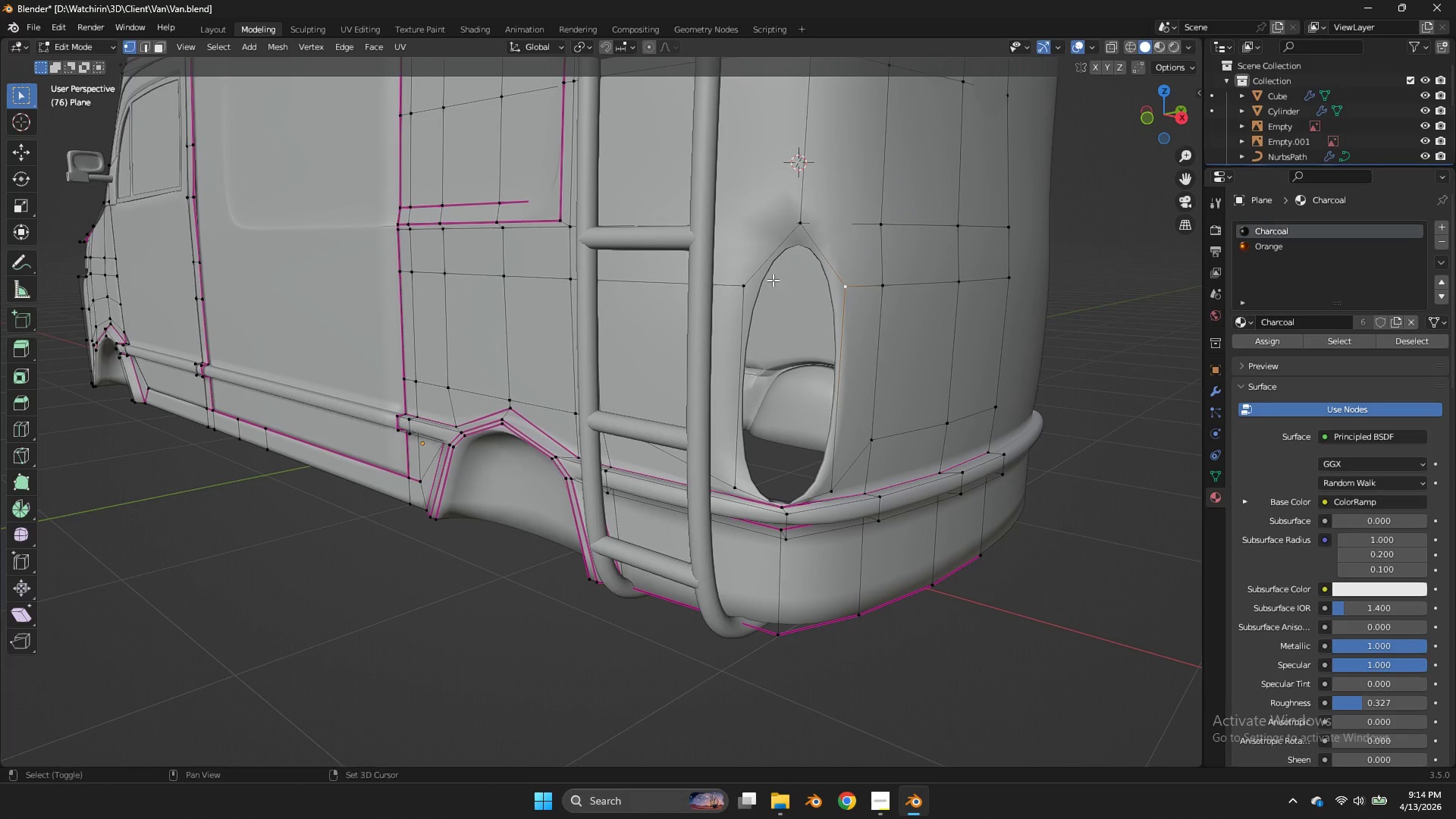 
hold_key(key=ShiftLeft, duration=1.17)
triple_click([773, 280])
 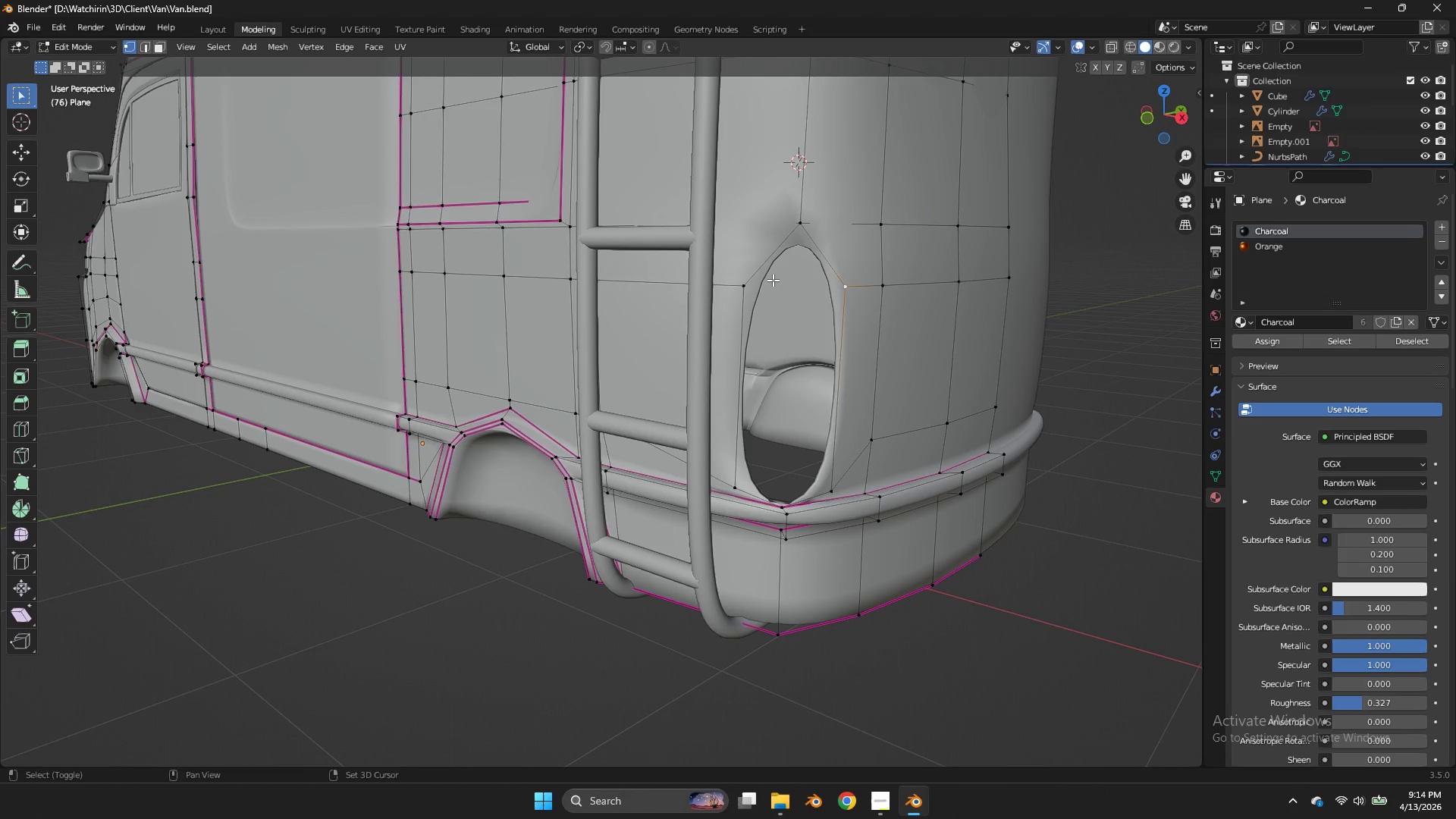 
triple_click([773, 280])
 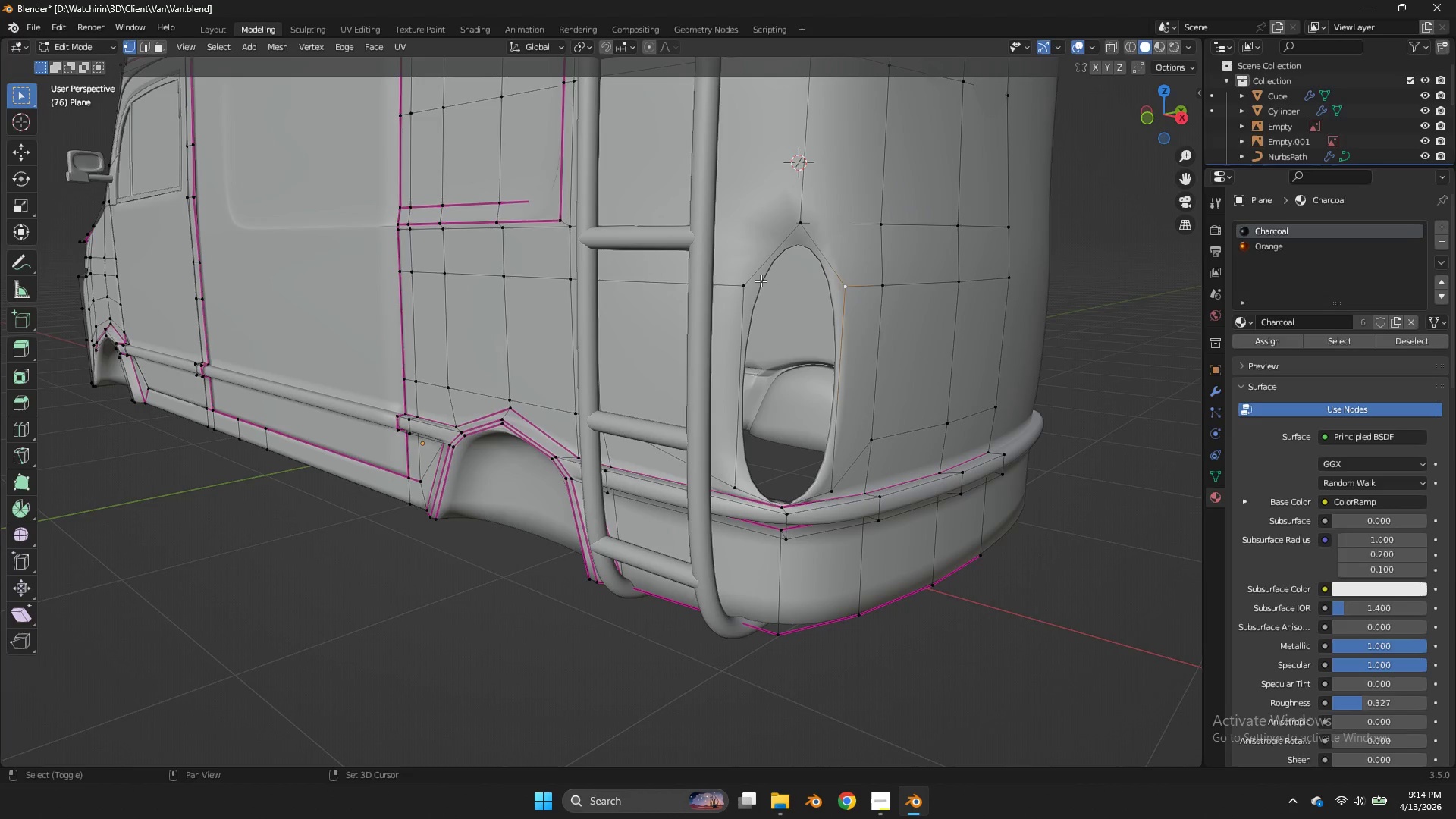 
left_click([761, 281])
 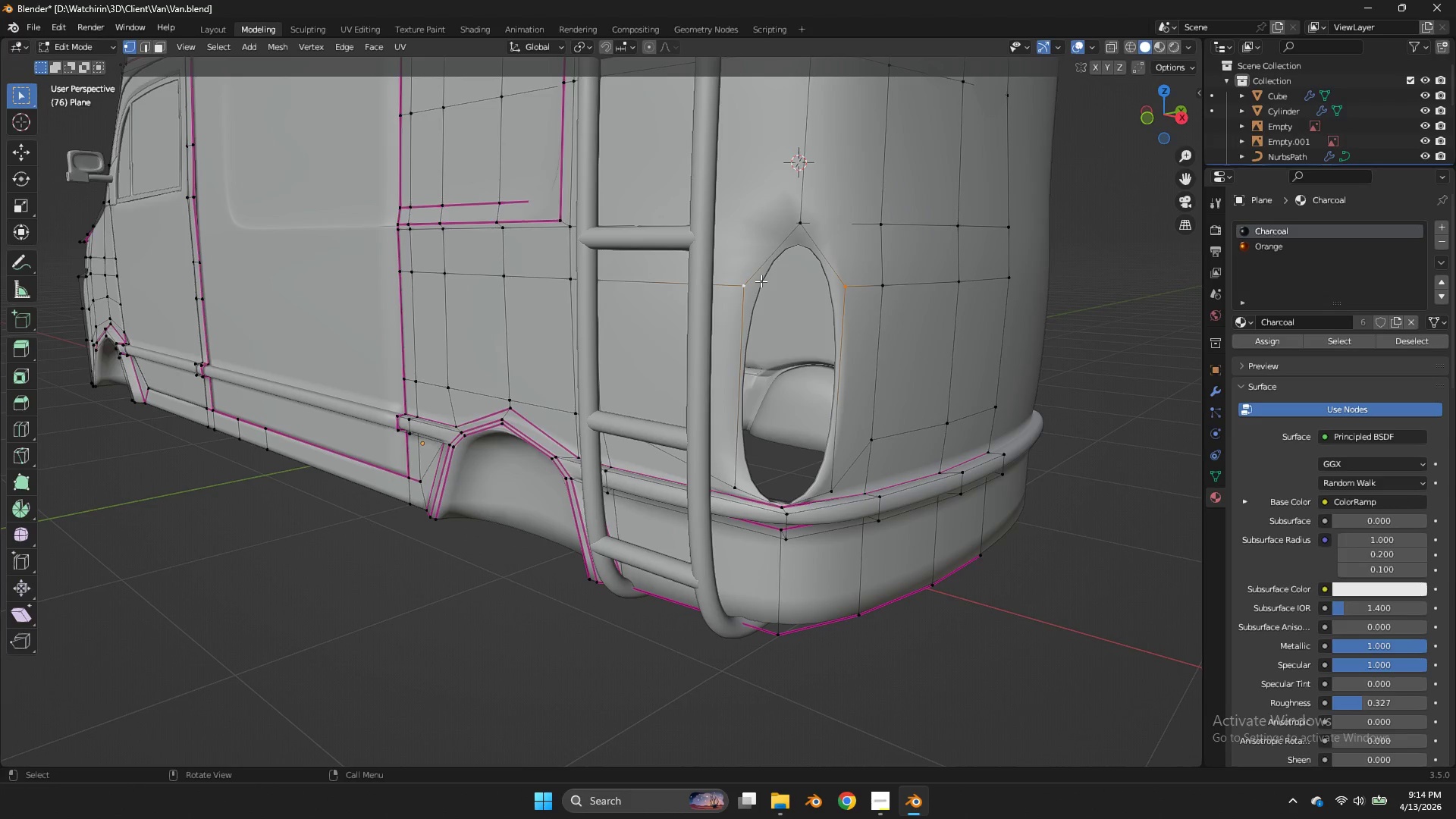 
key(M)
 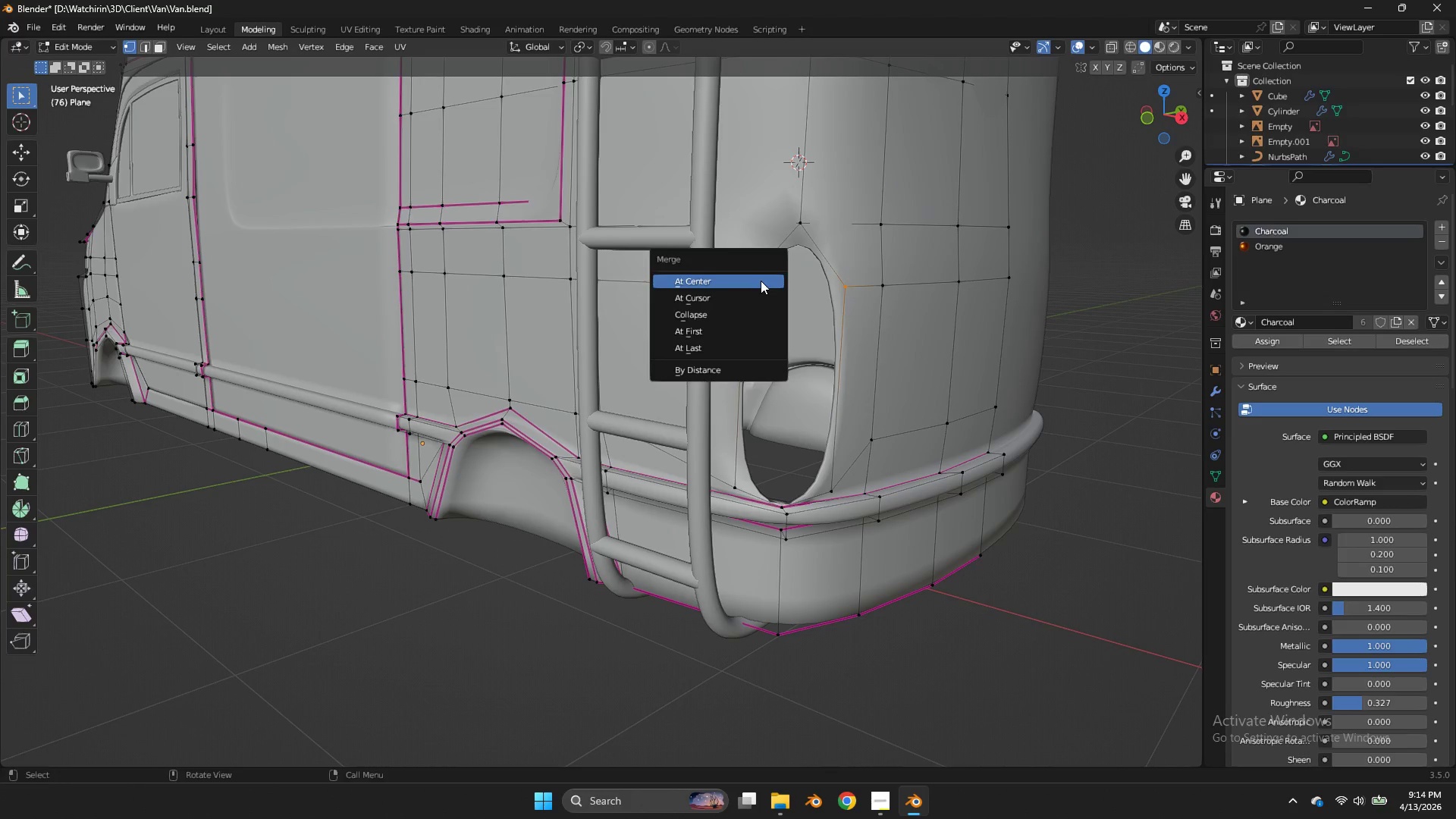 
left_click([761, 281])
 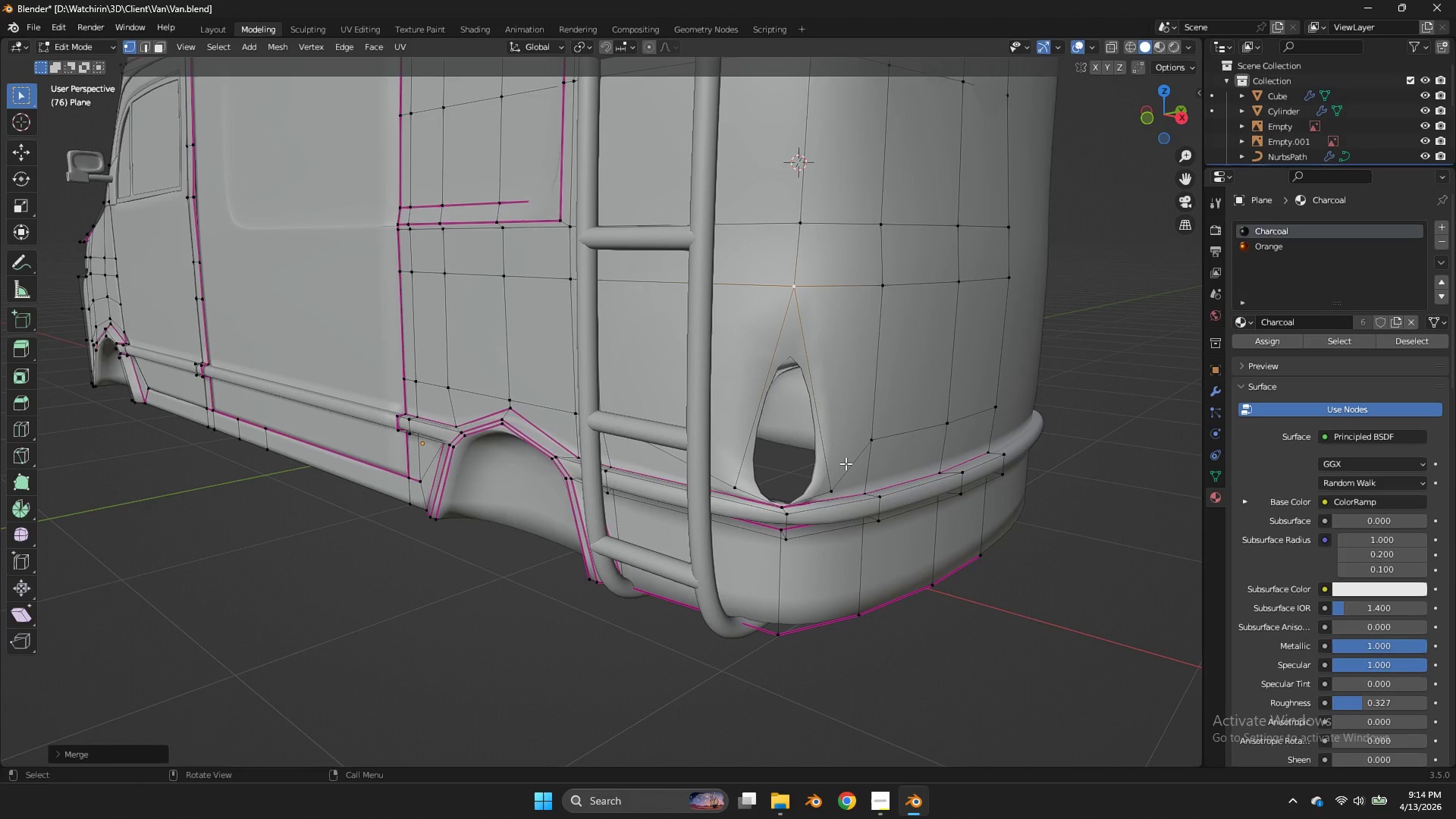 
double_click([845, 466])
 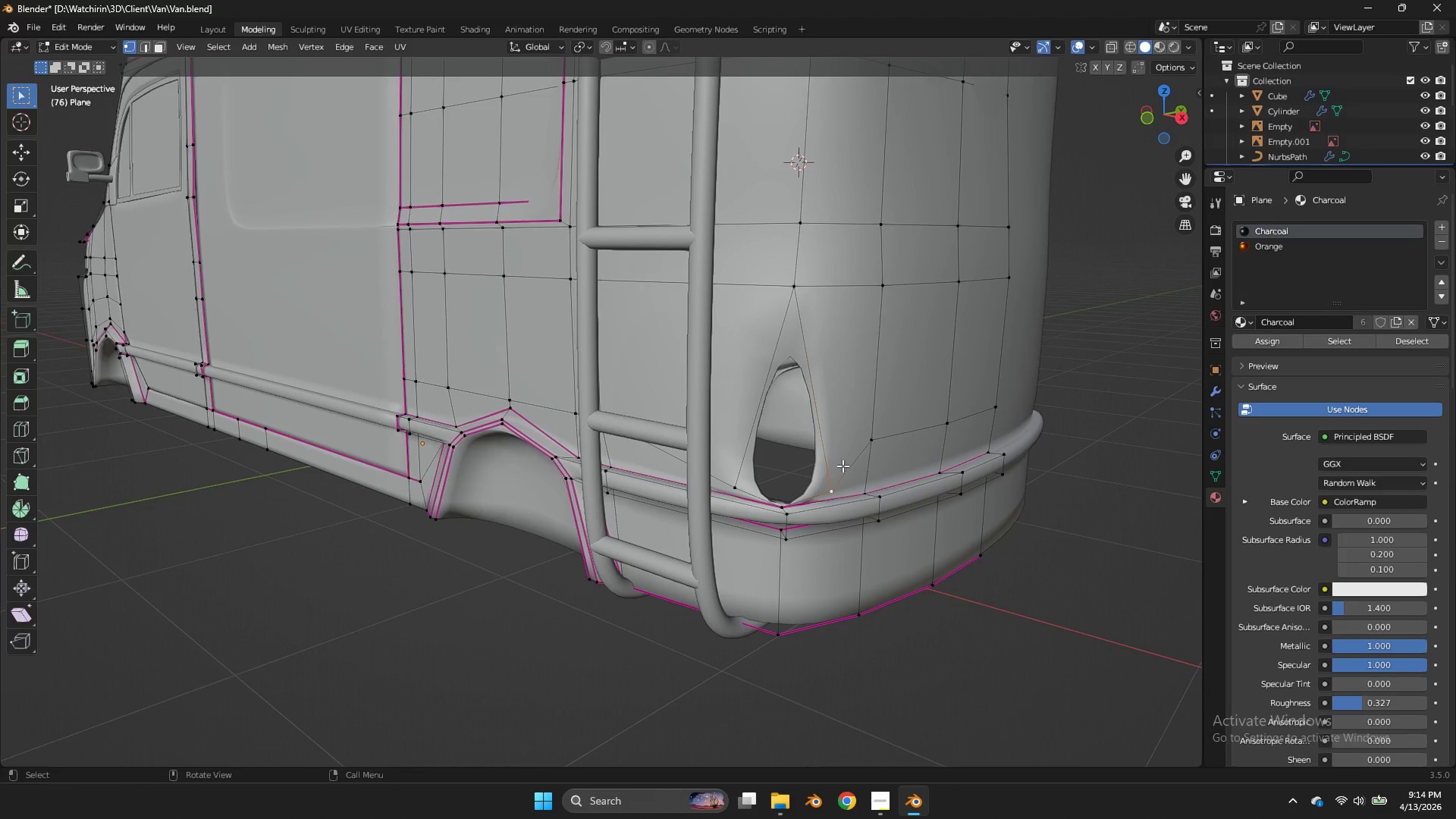 
triple_click([845, 466])
 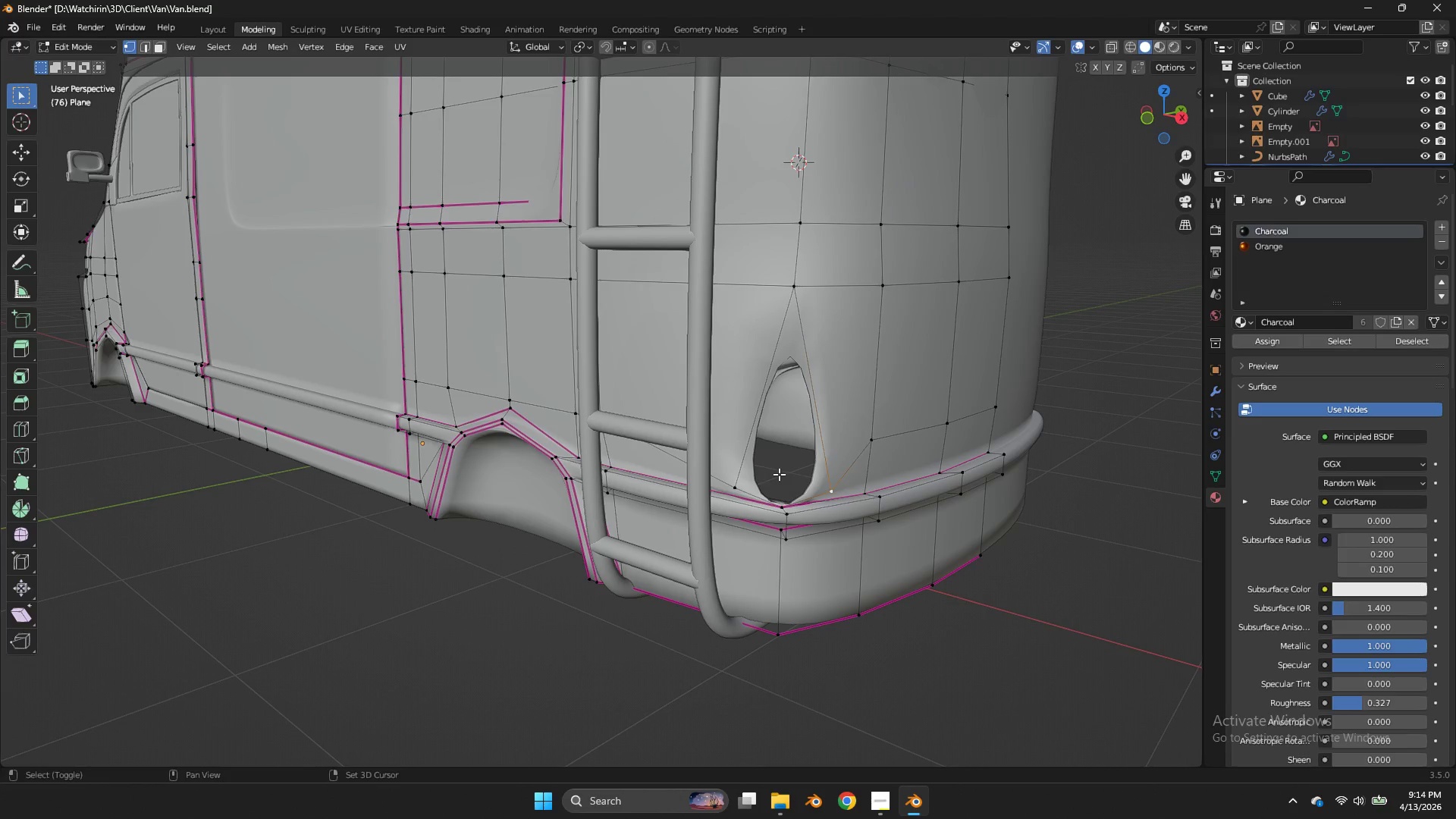 
hold_key(key=ShiftLeft, duration=1.33)
triple_click([754, 482])
 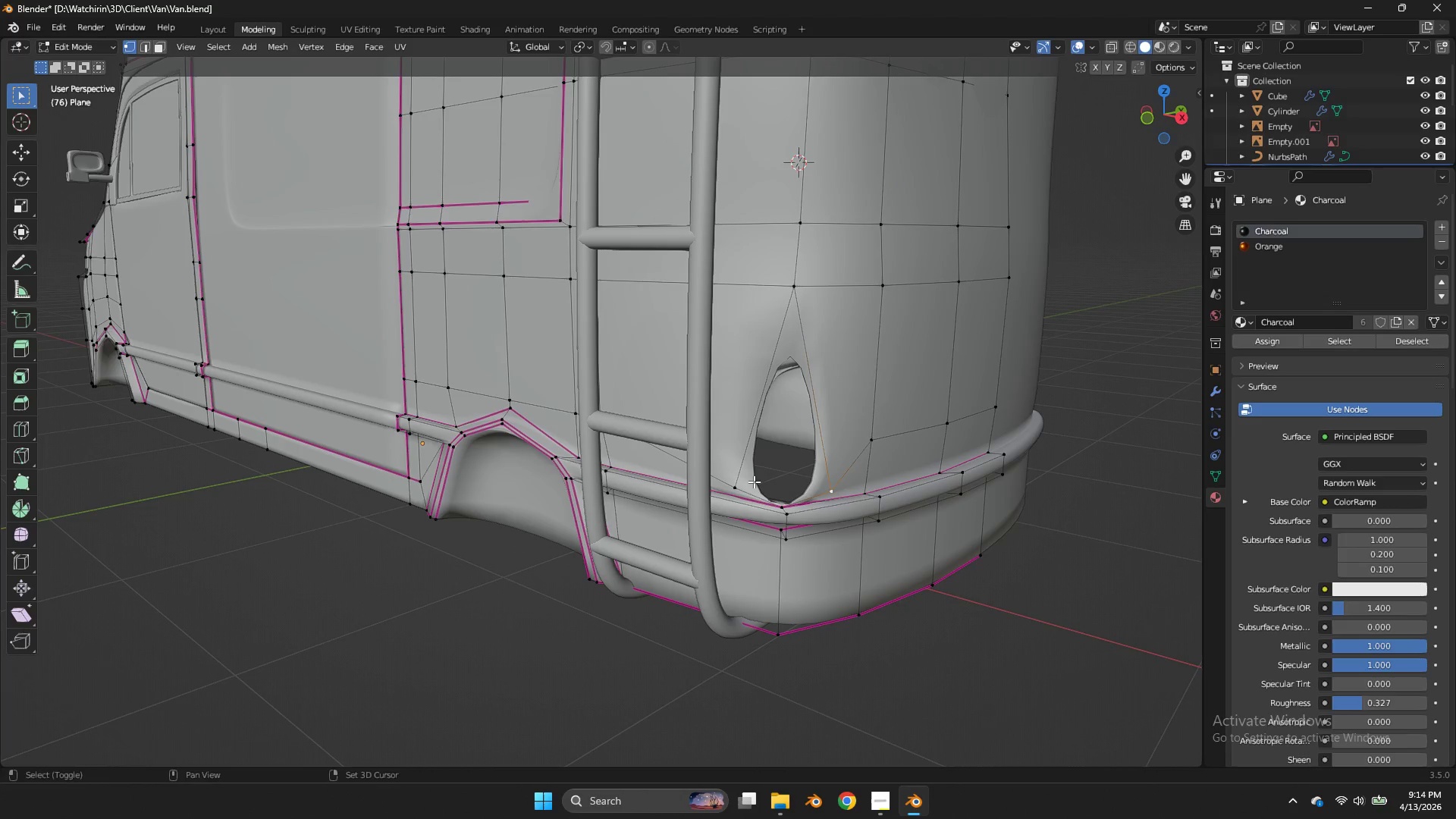 
triple_click([754, 482])
 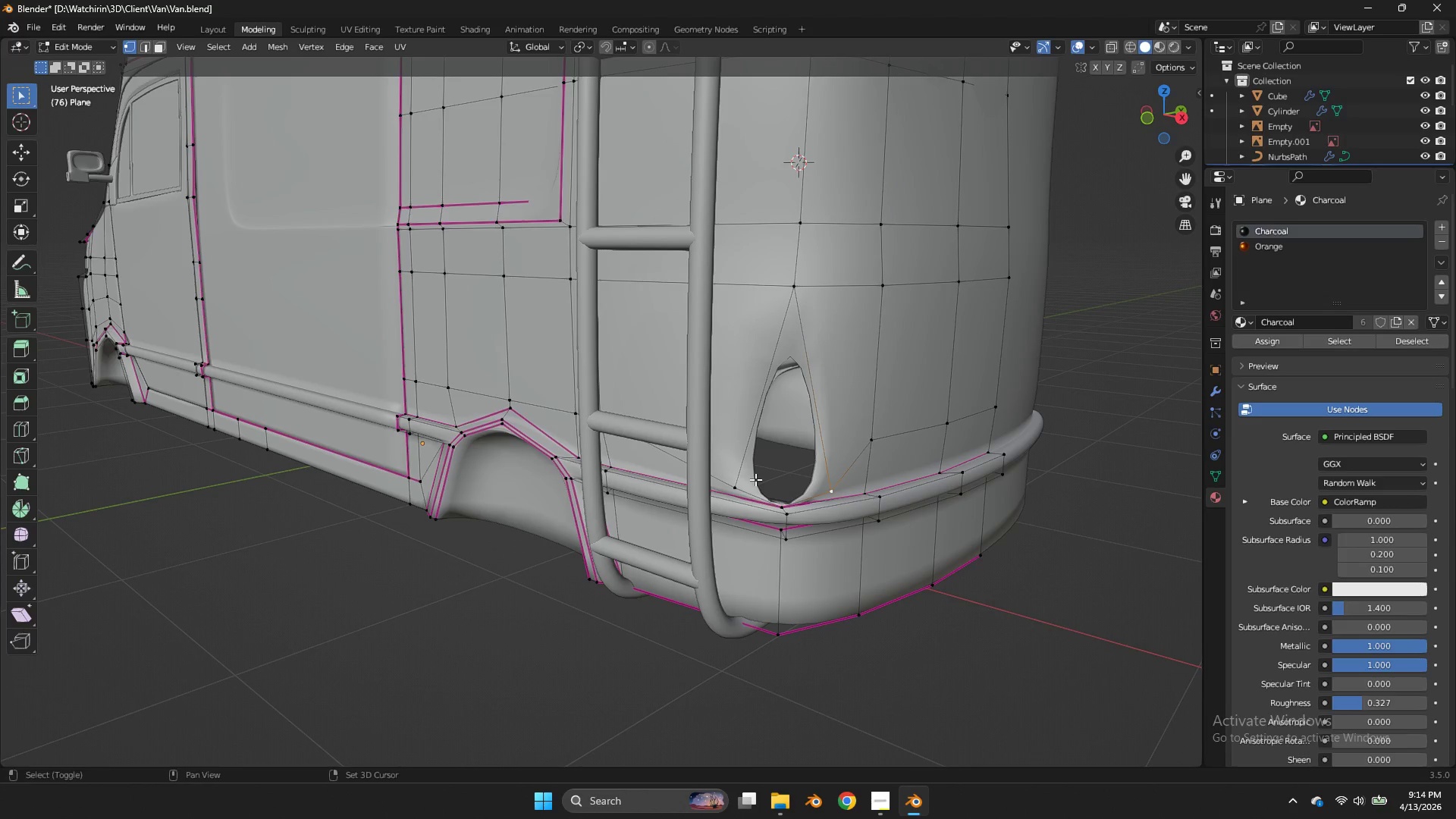 
left_click([753, 479])
 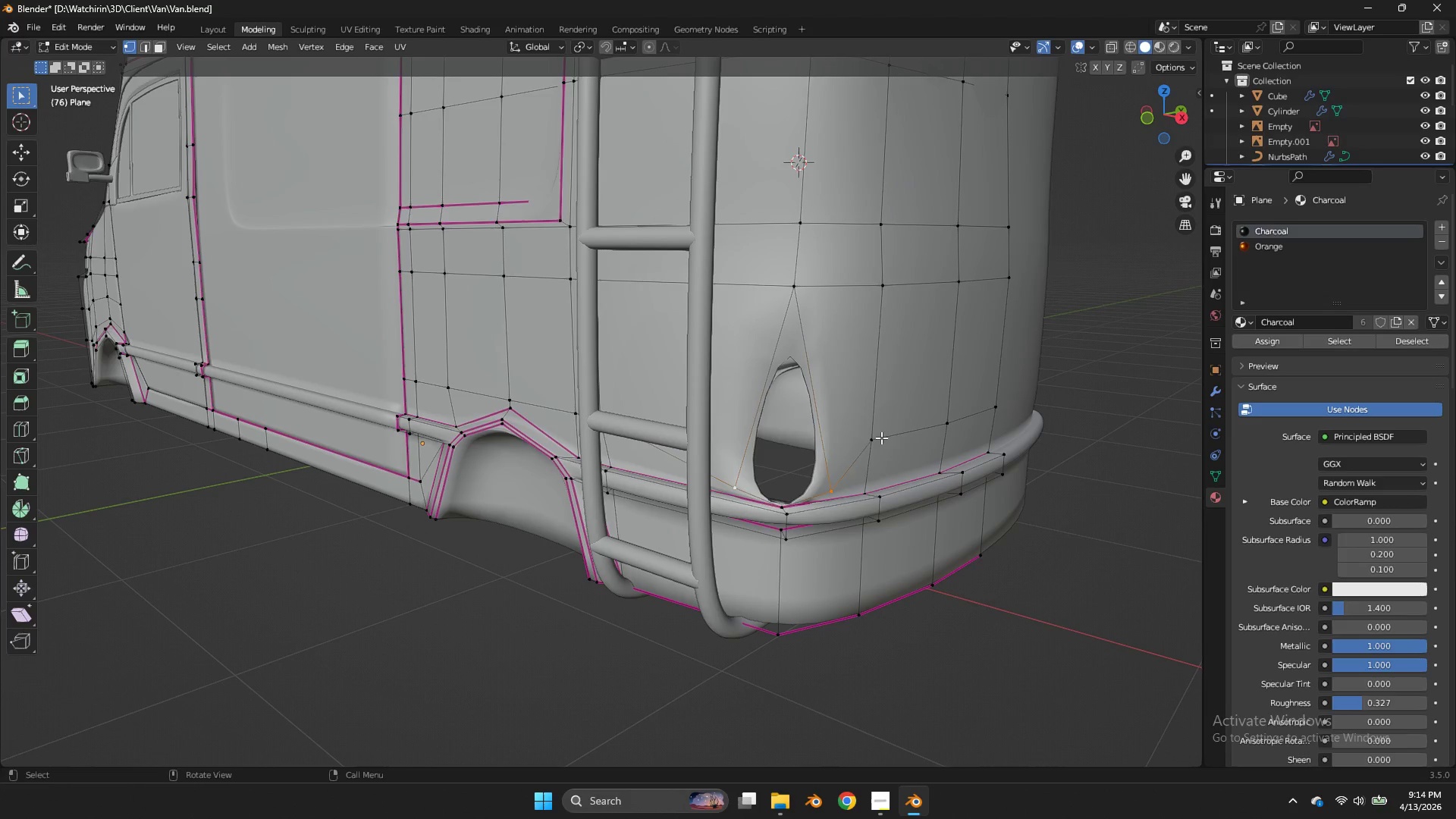 
key(M)
 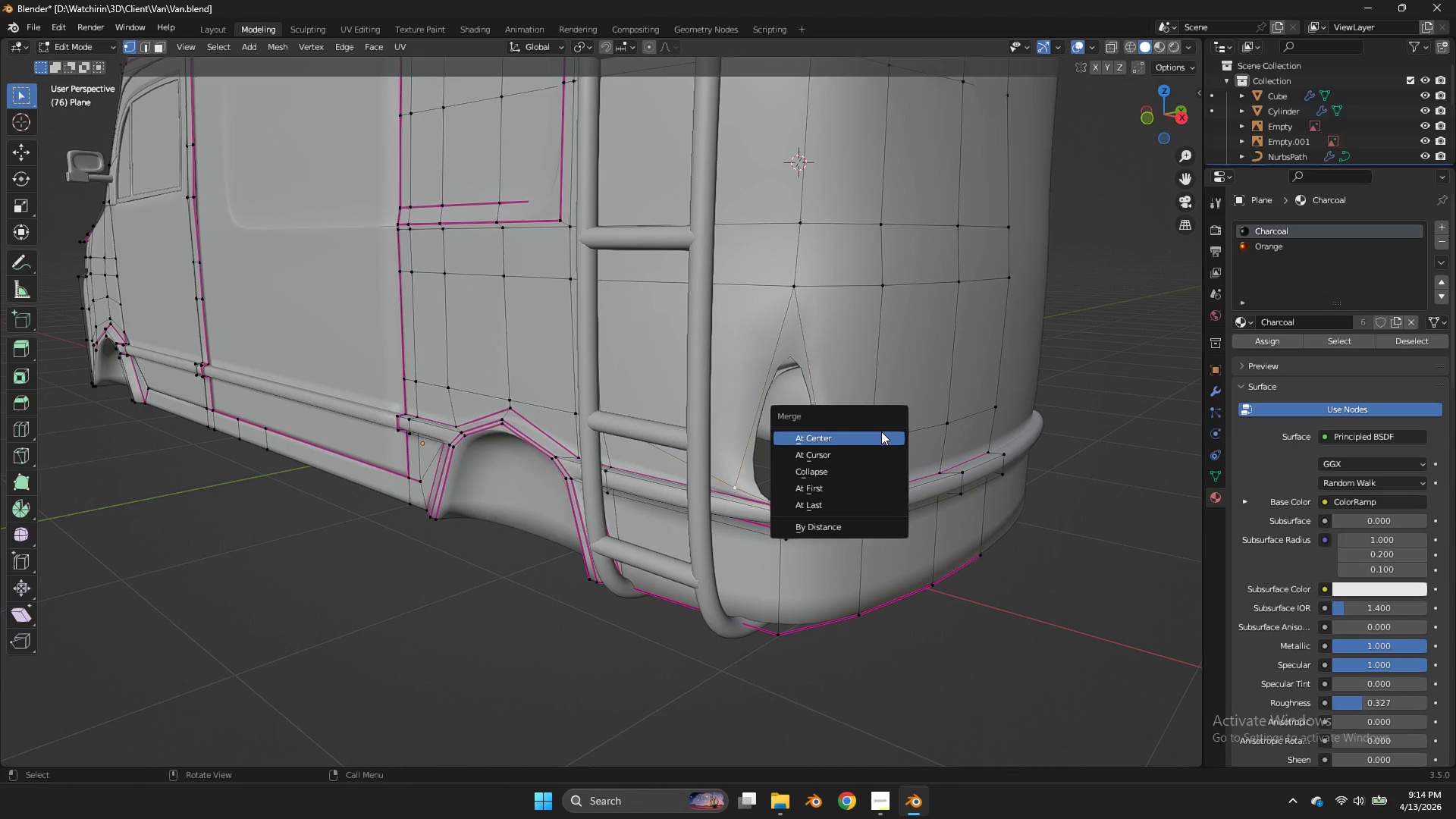 
double_click([881, 431])
 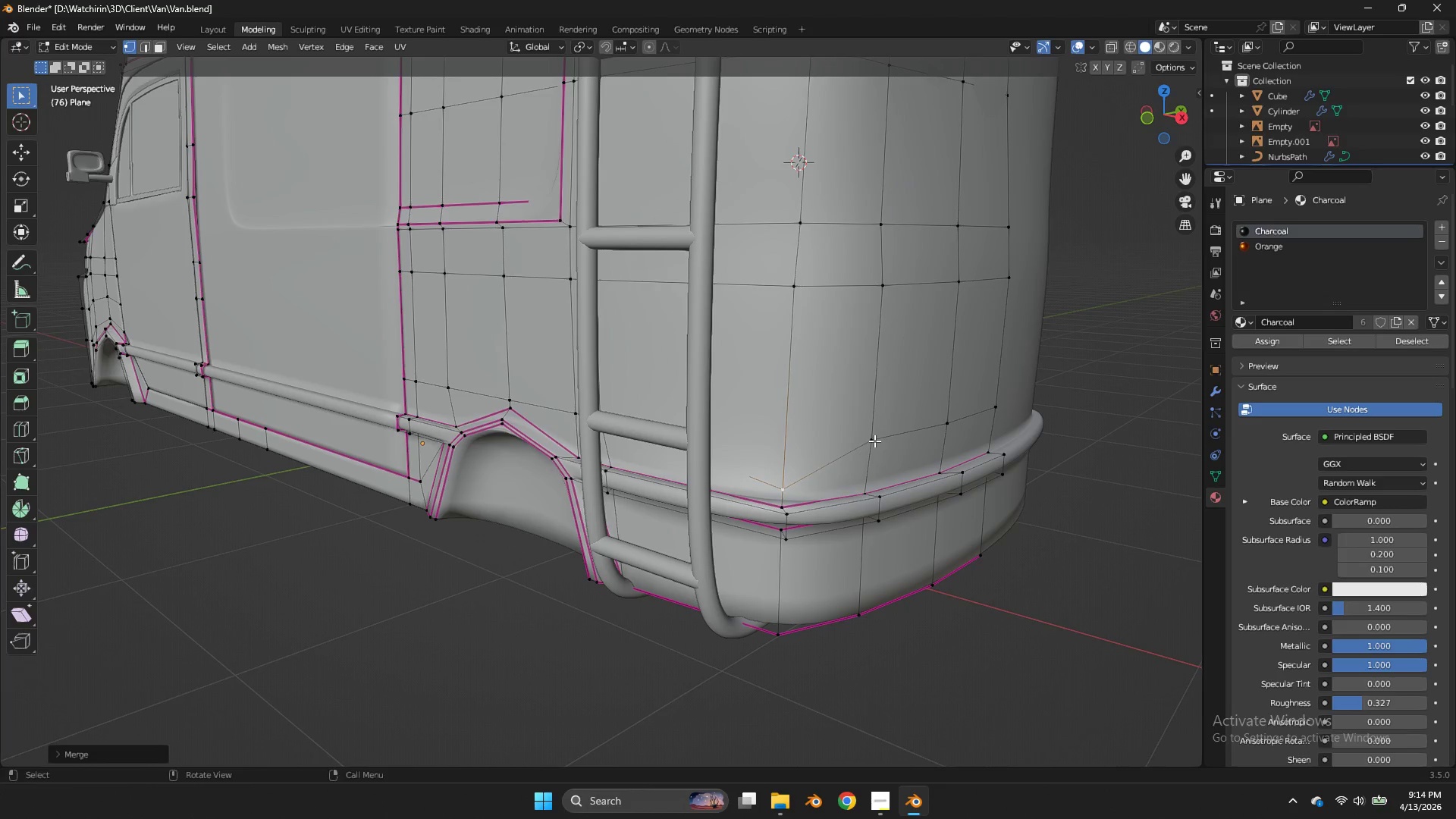 
type(gz)
 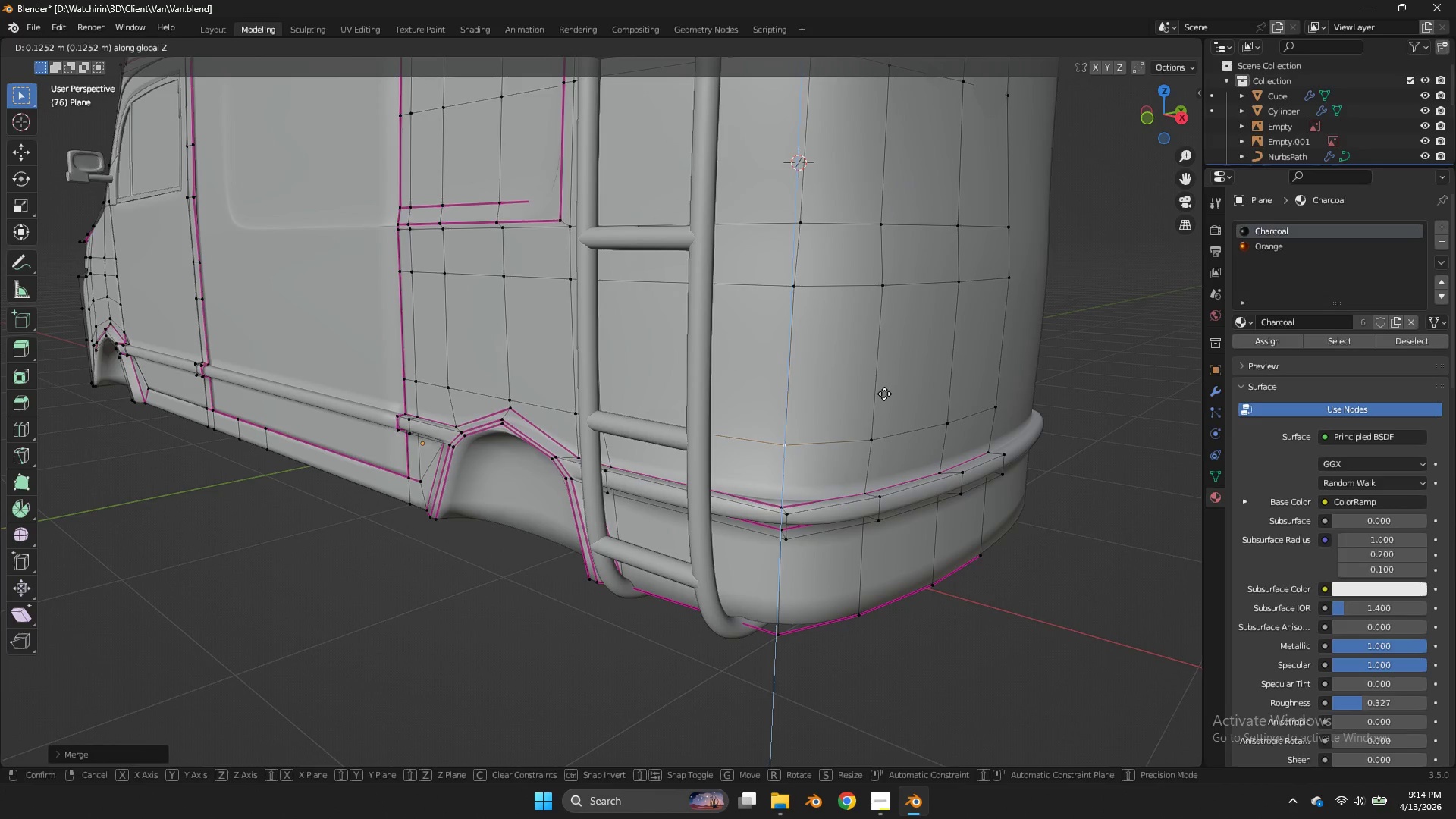 
left_click([884, 394])
 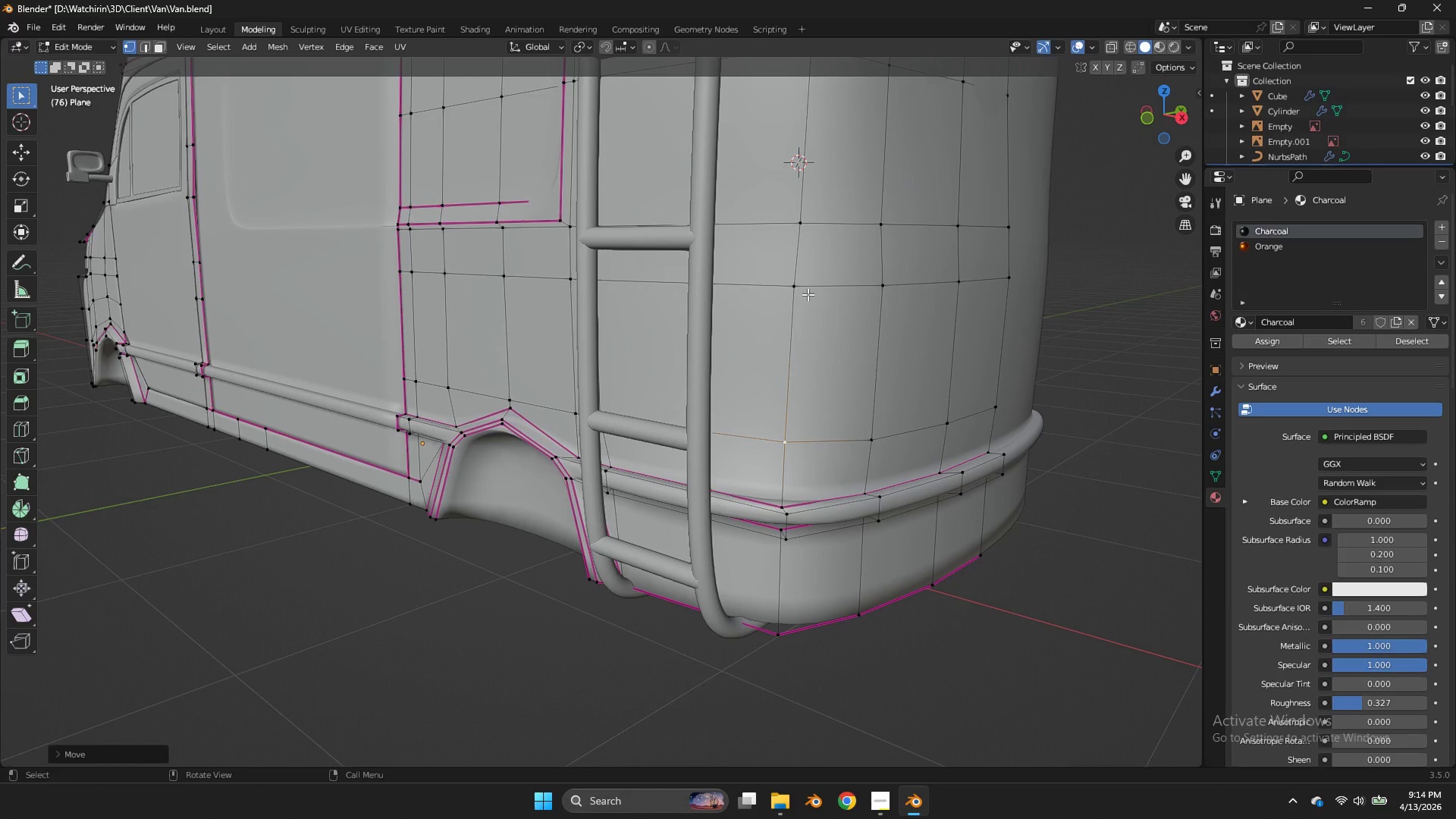 
hold_key(key=ShiftLeft, duration=3.02)
double_click([809, 243])
 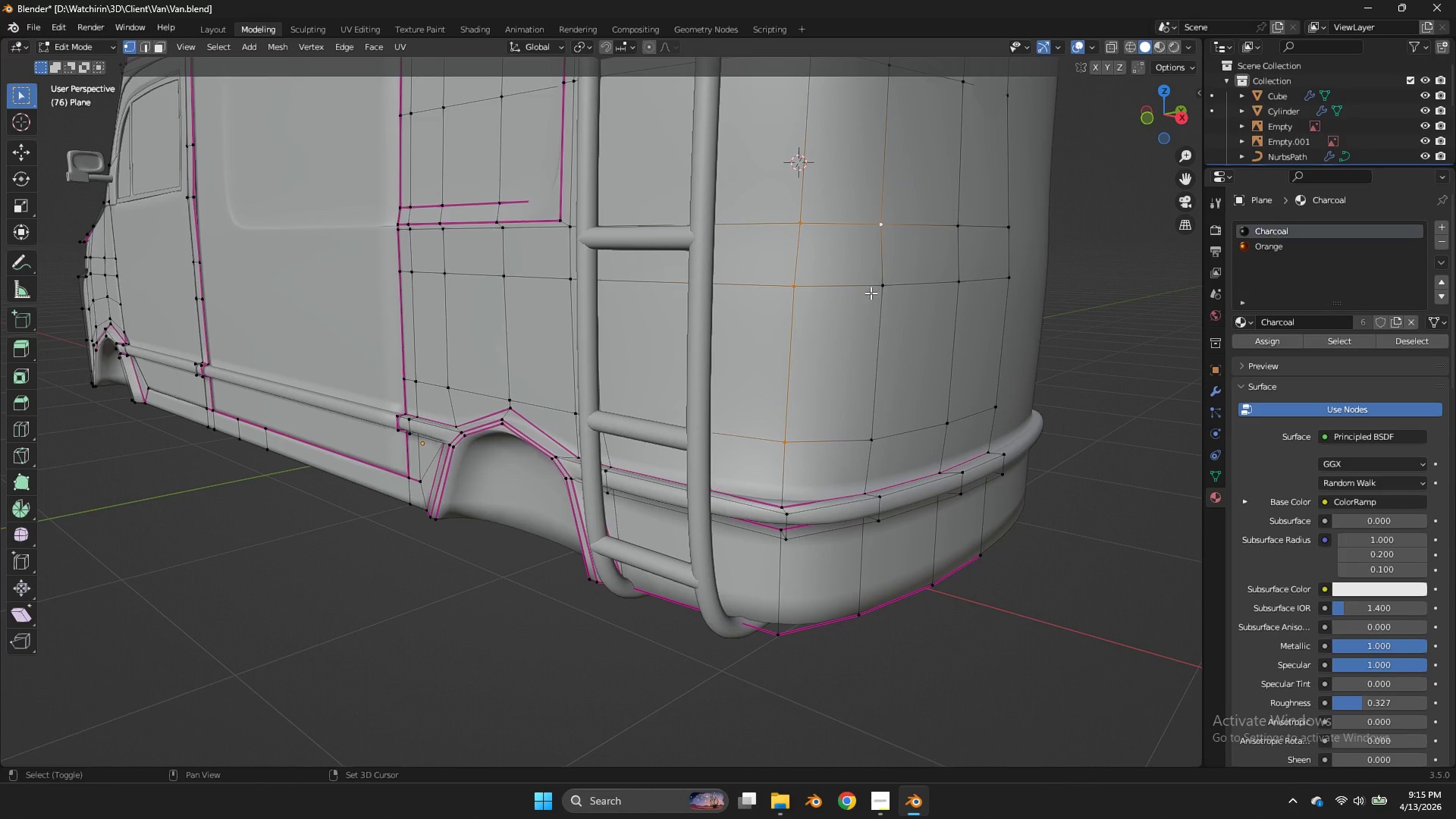 
double_click([875, 307])
 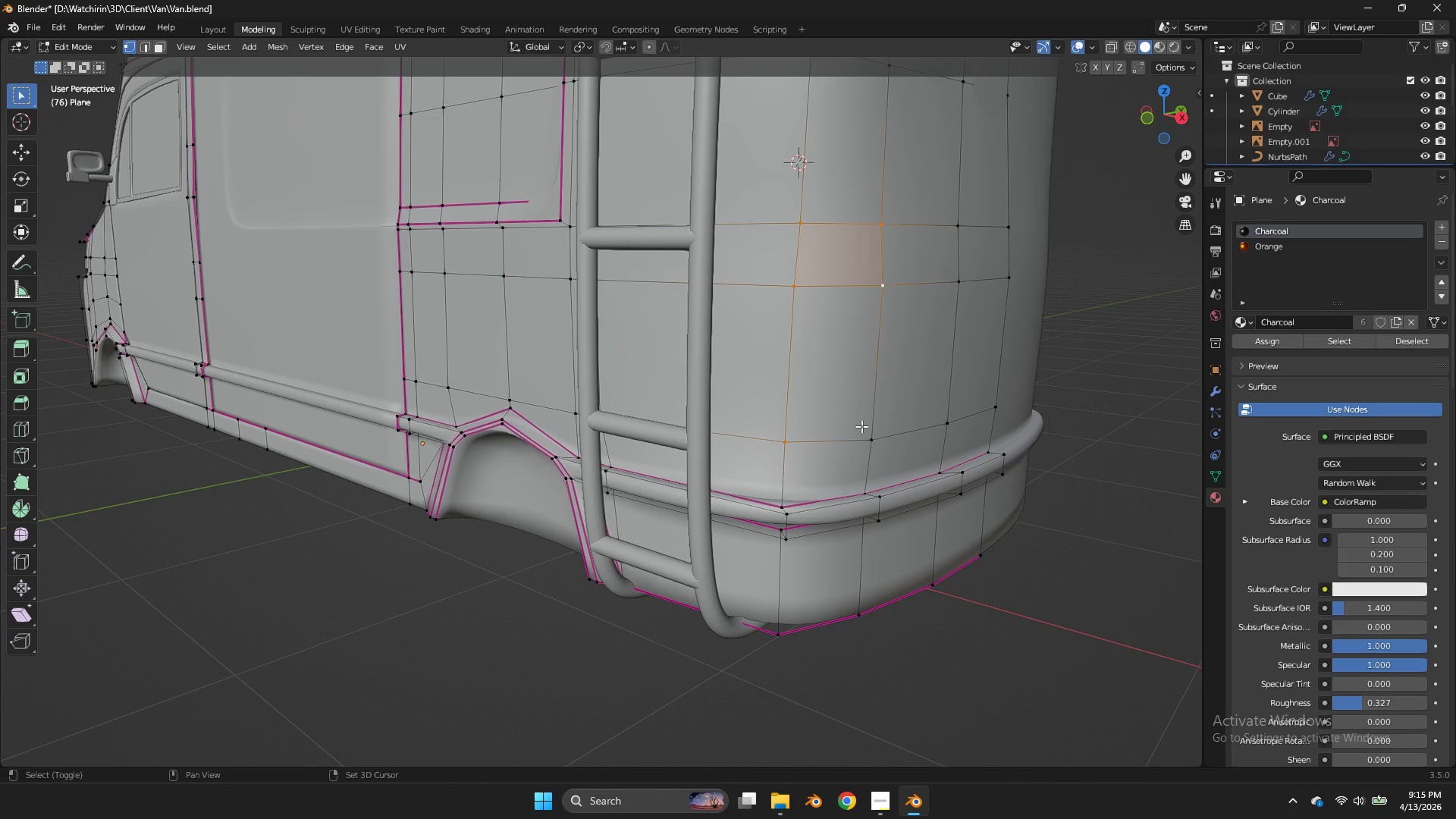 
left_click([861, 426])
 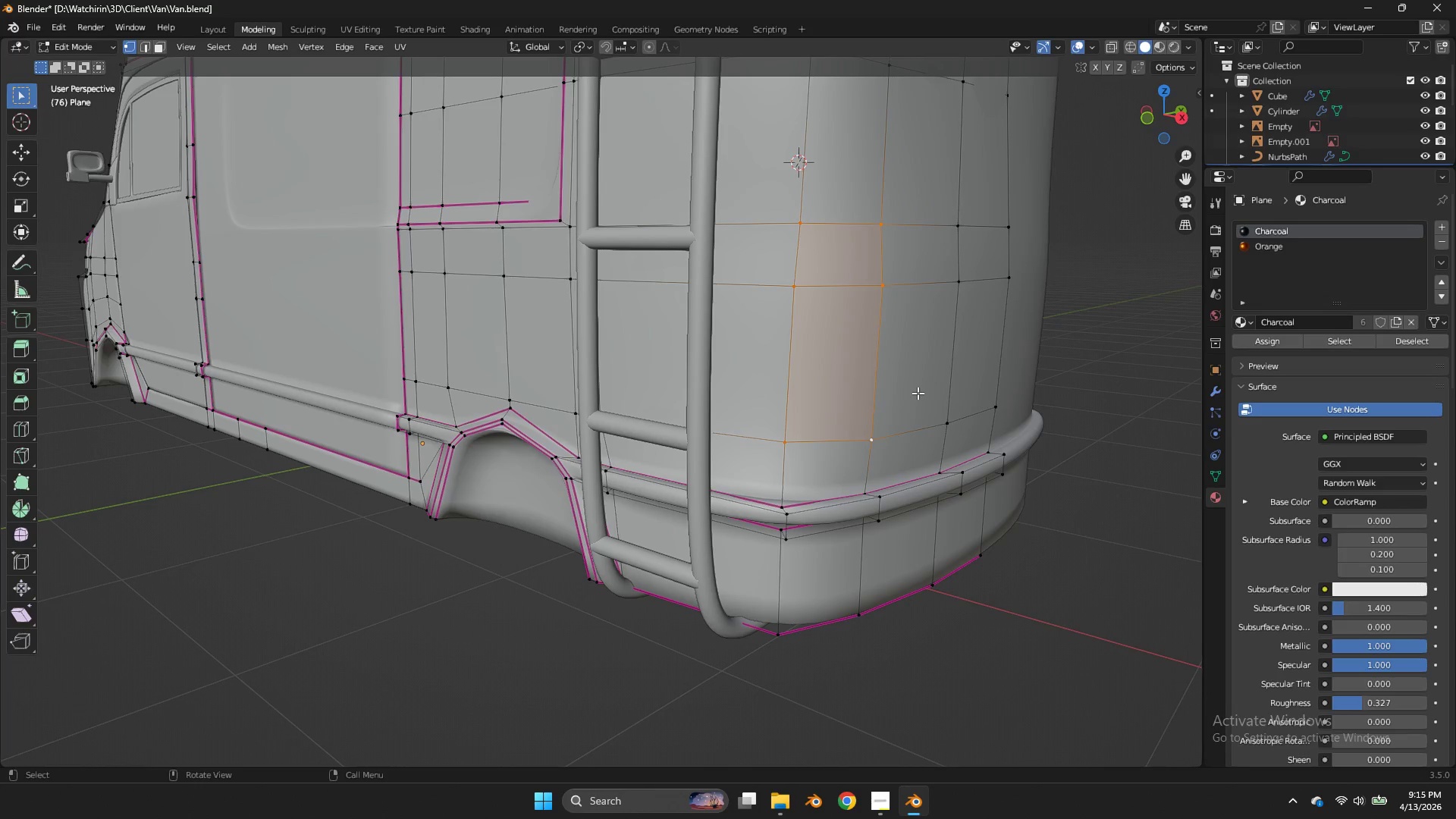 
key(Control+B)
 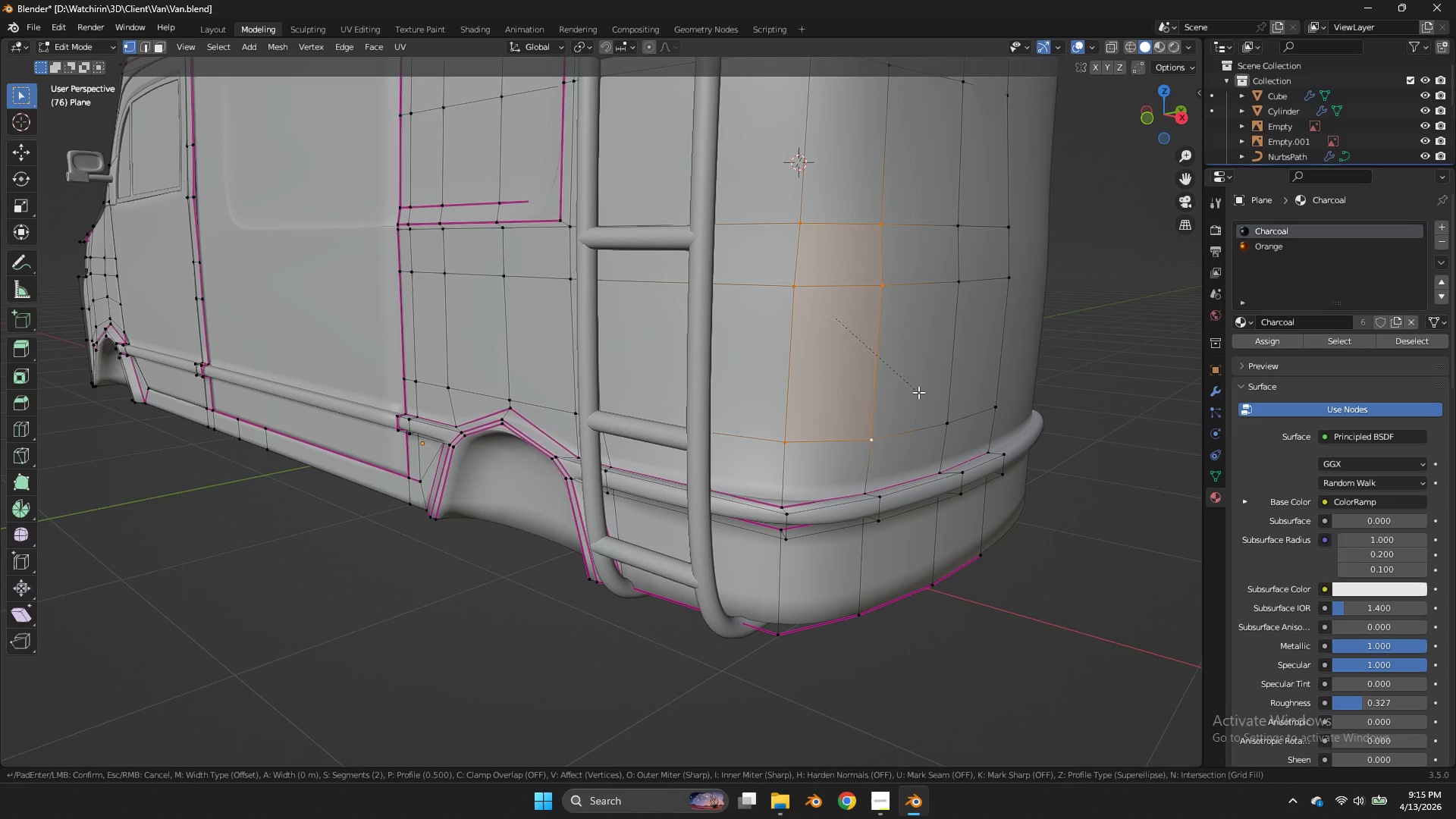 
key(V)
 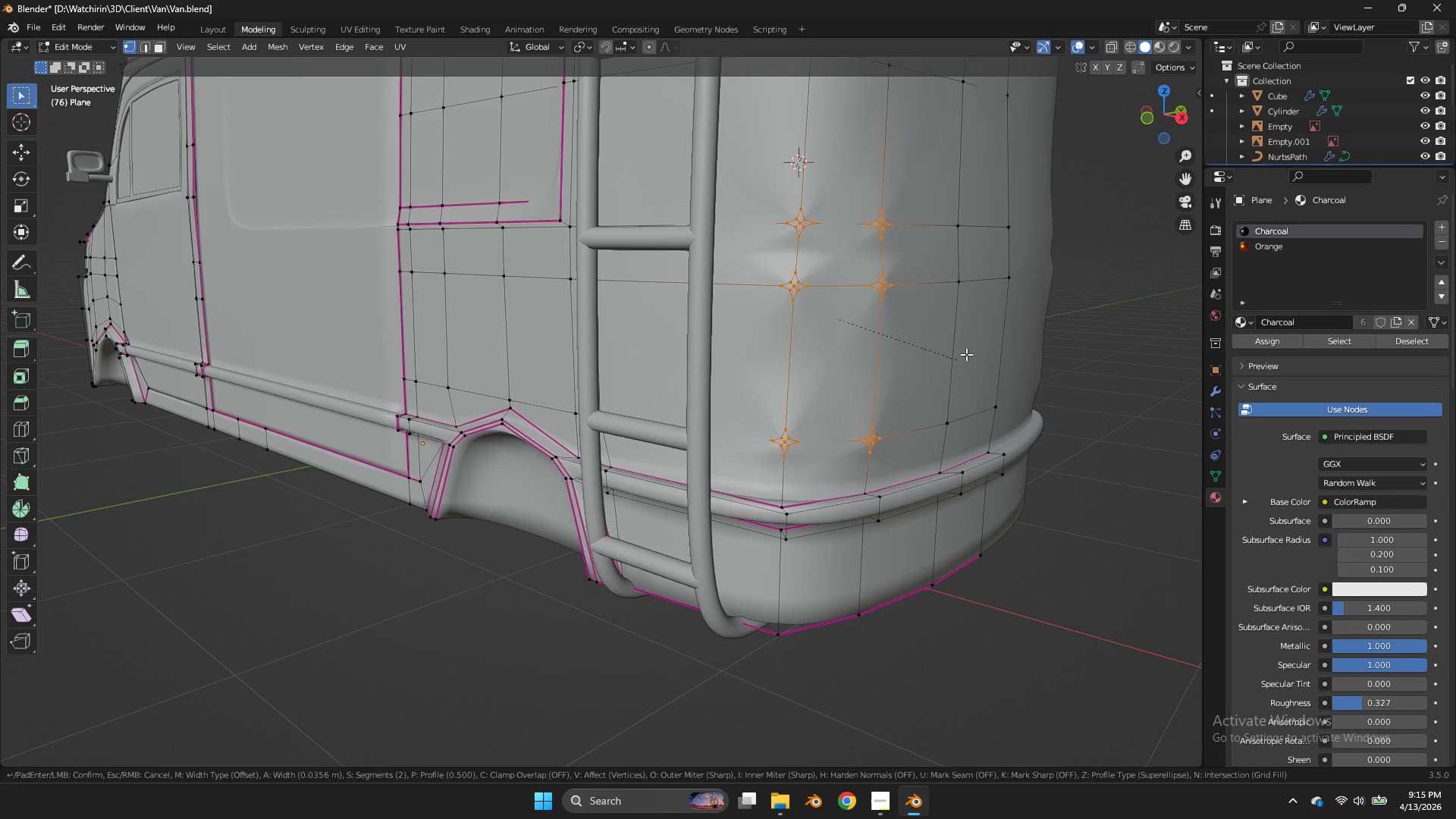 
left_click([977, 350])
 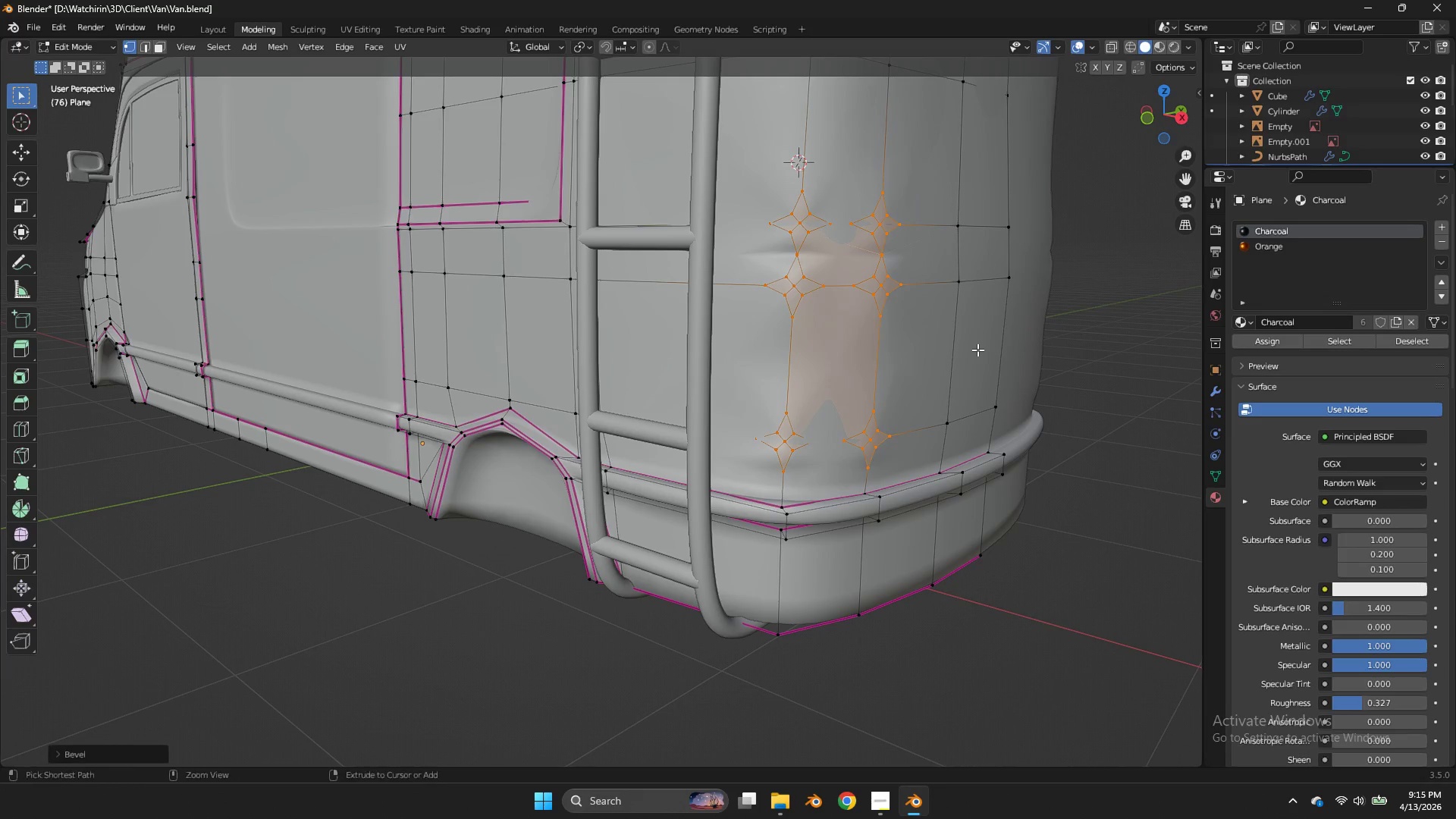 
key(Control+Z)
 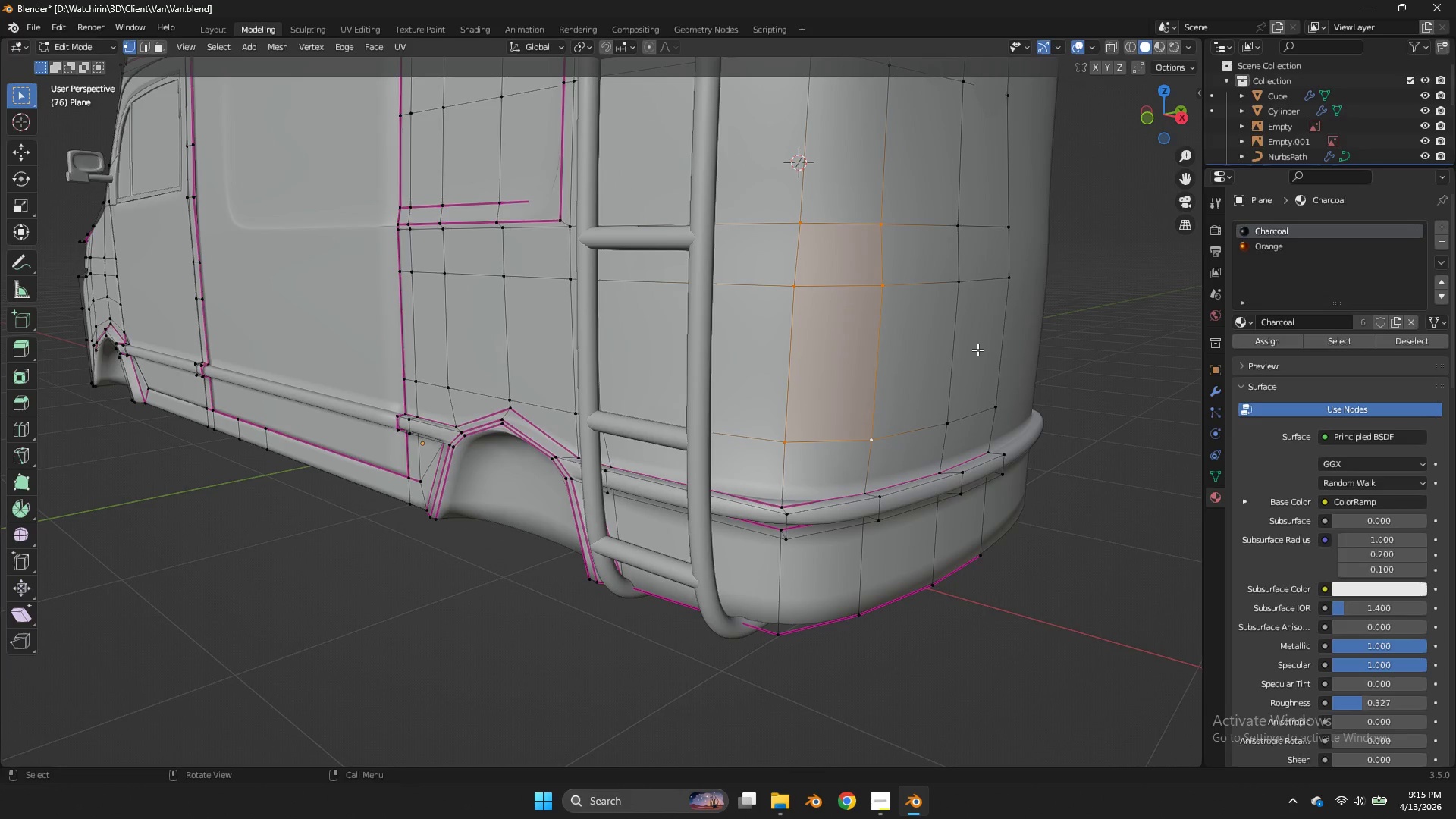 
key(Control+ControlLeft)
 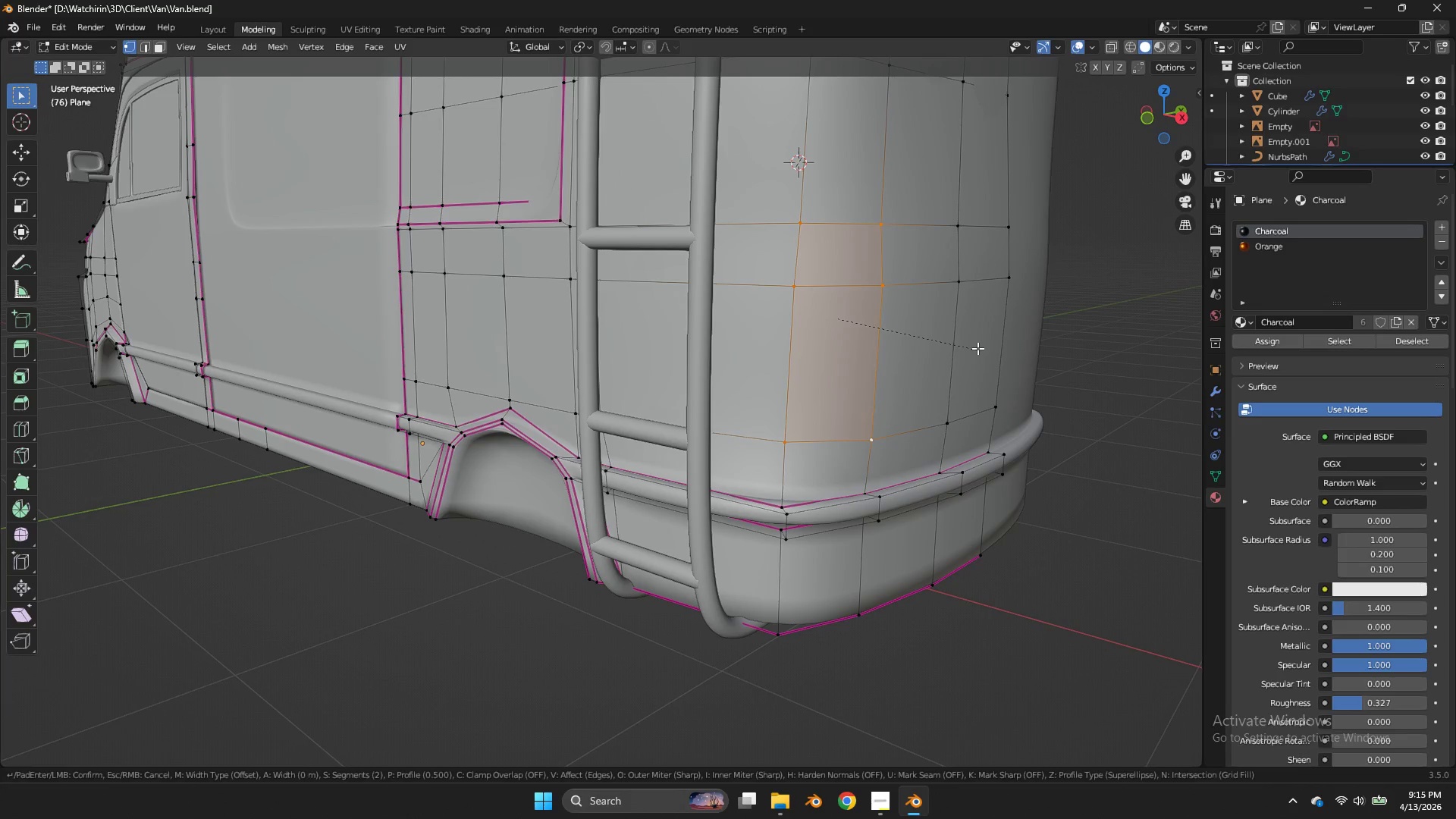 
key(Control+B)
 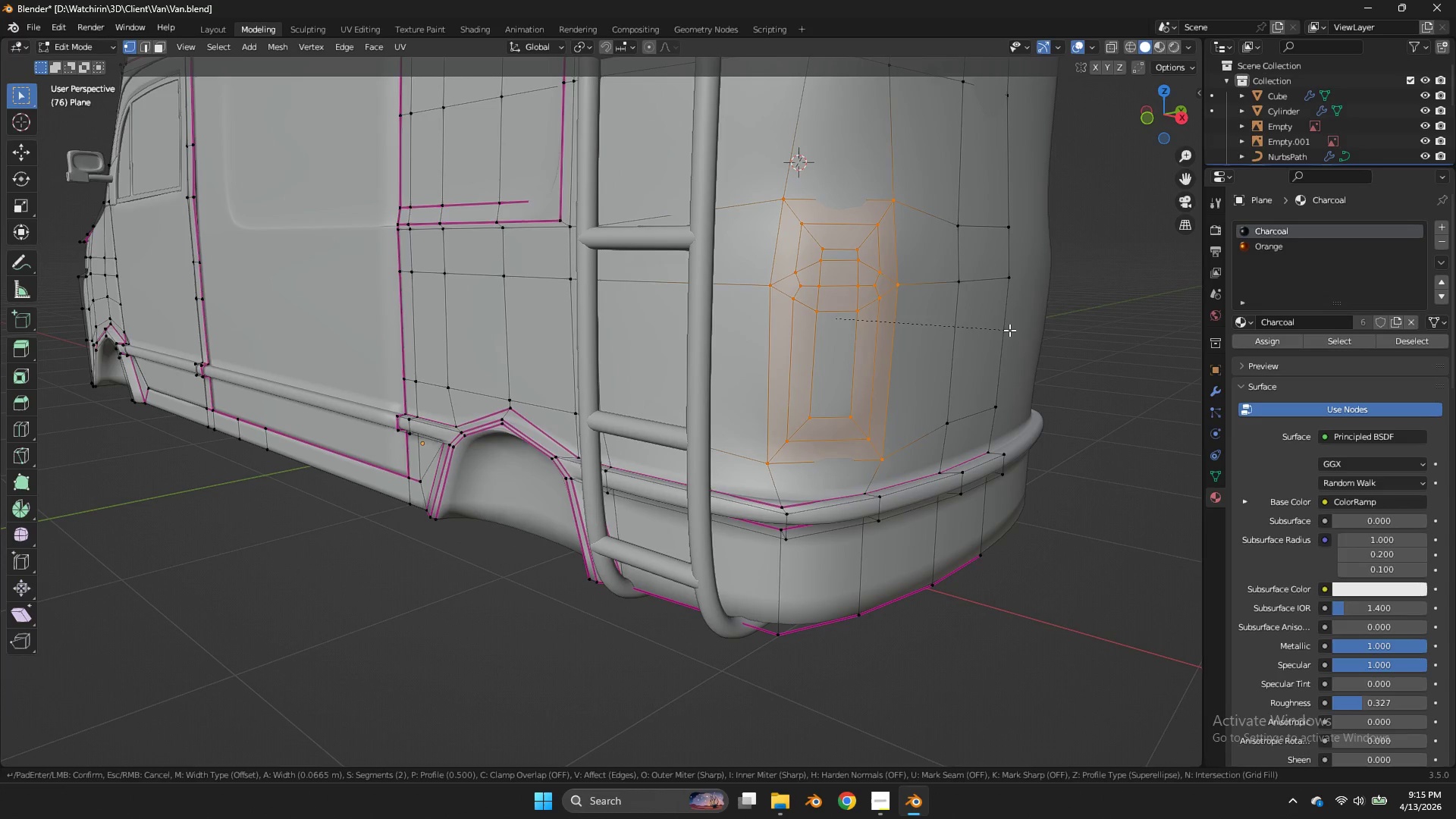 
left_click([1009, 330])
 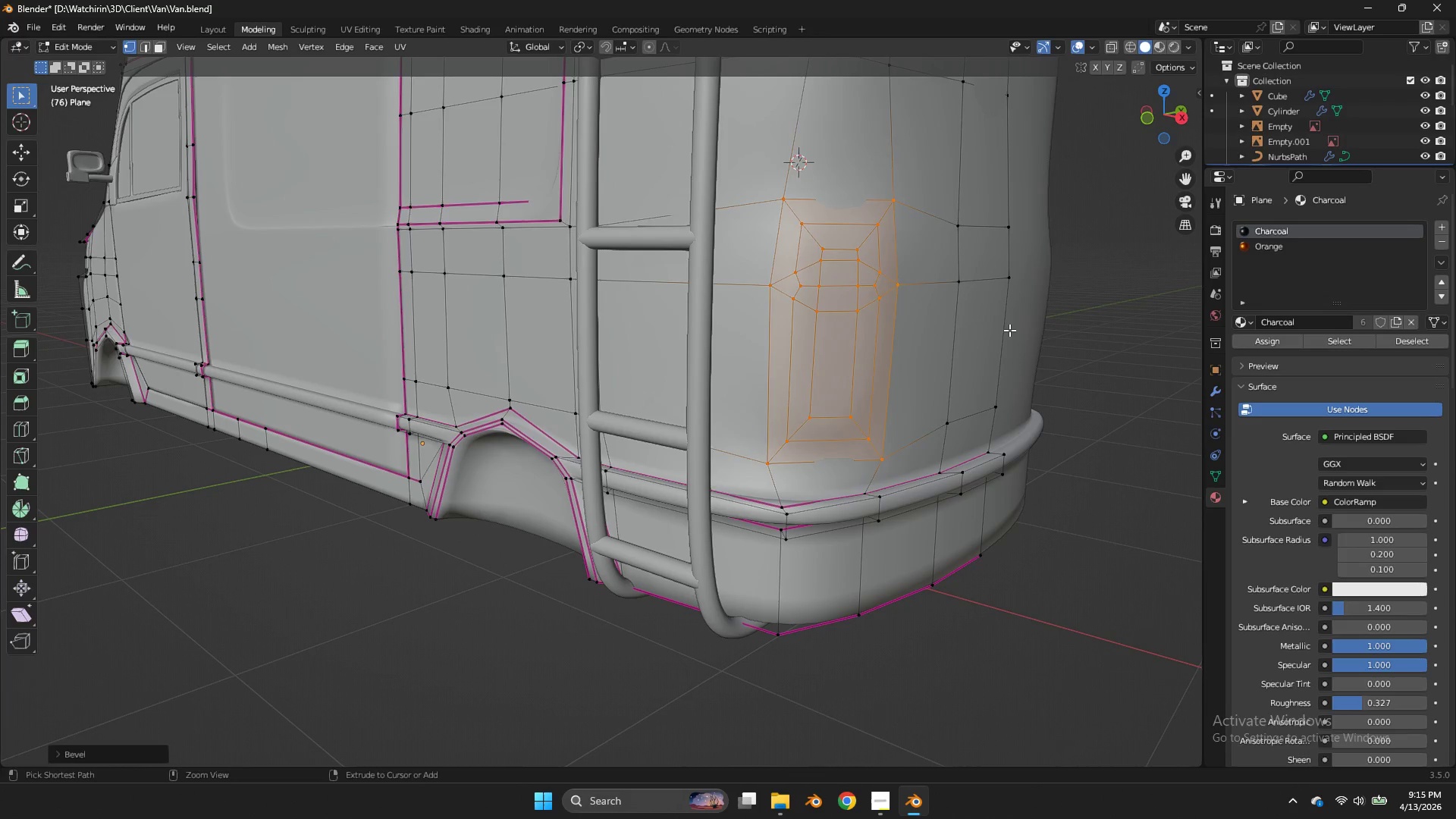 
key(Control+Z)
 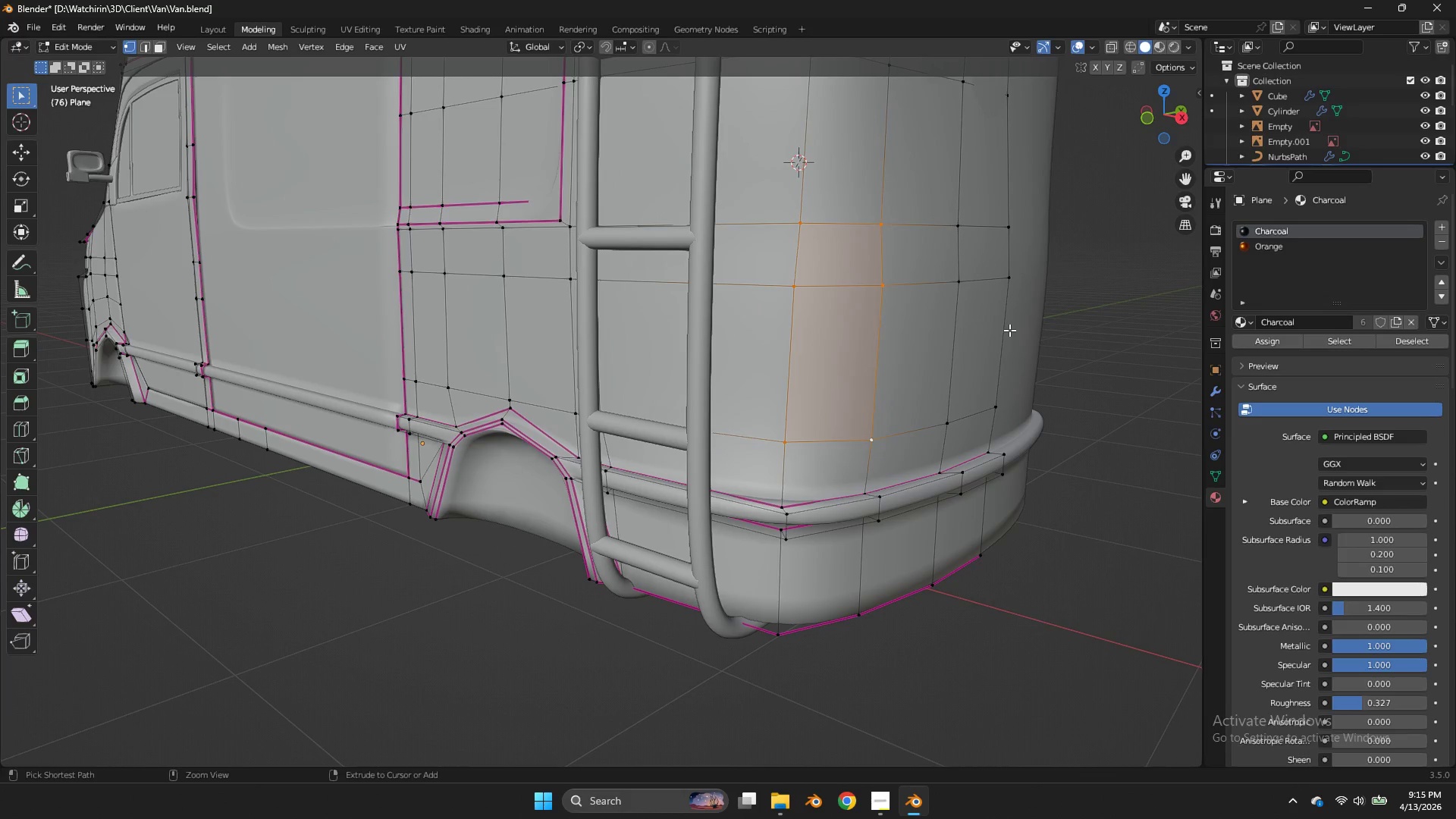 
key(Control+Z)
 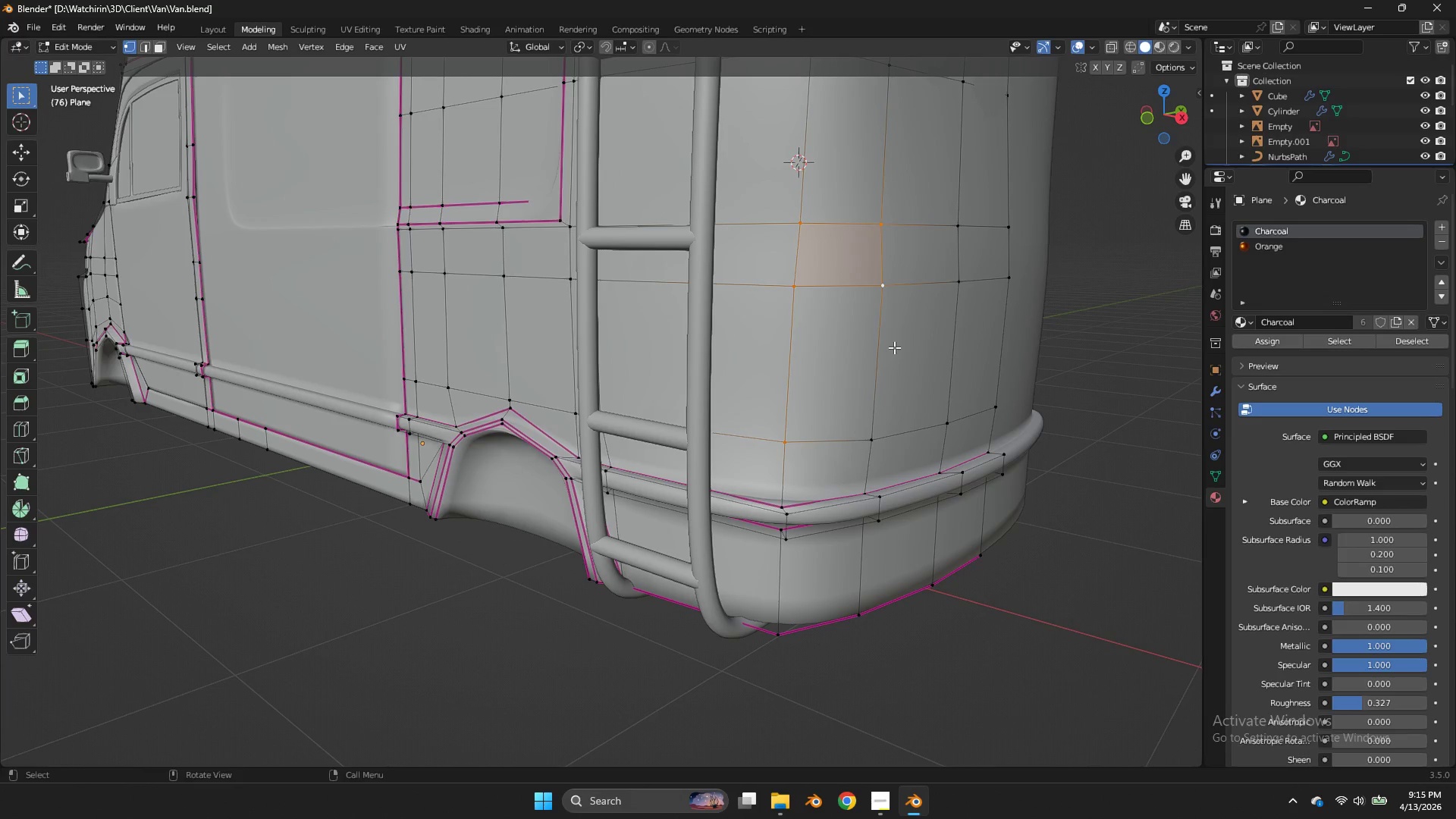 
hold_key(key=ShiftLeft, duration=0.48)
double_click([858, 407])
 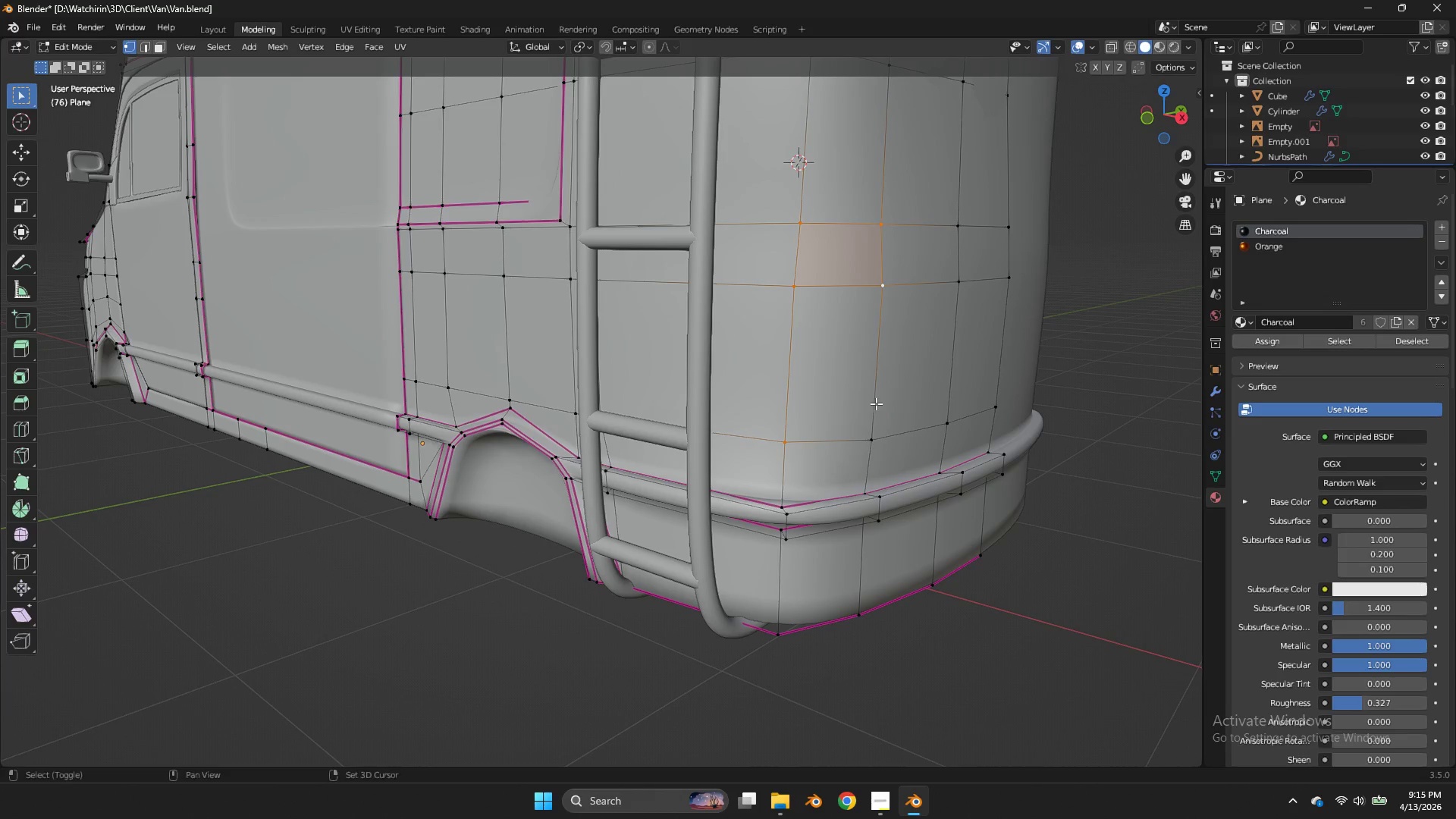 
hold_key(key=ShiftLeft, duration=1.06)
double_click([872, 414])
 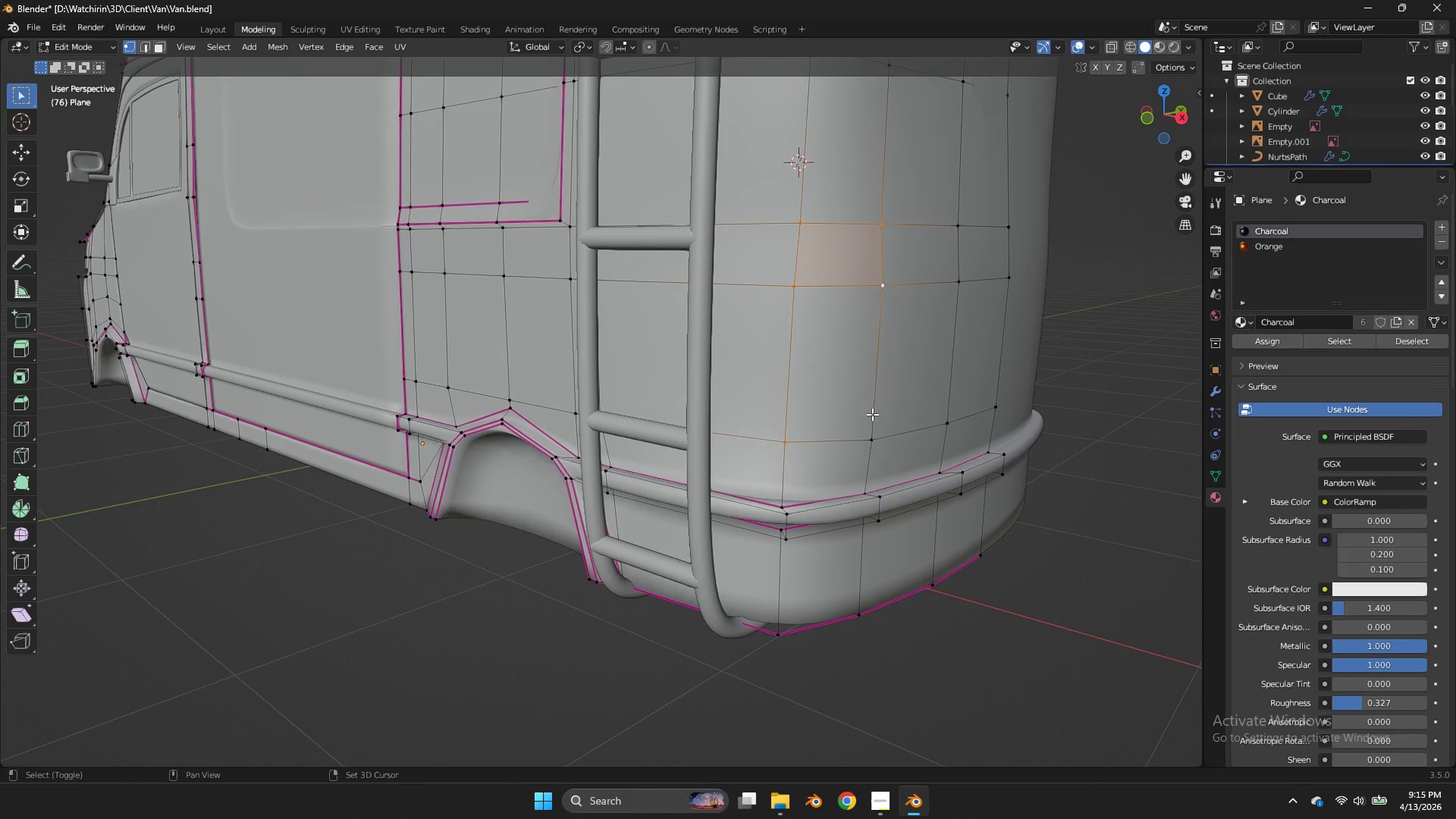 
triple_click([872, 414])
 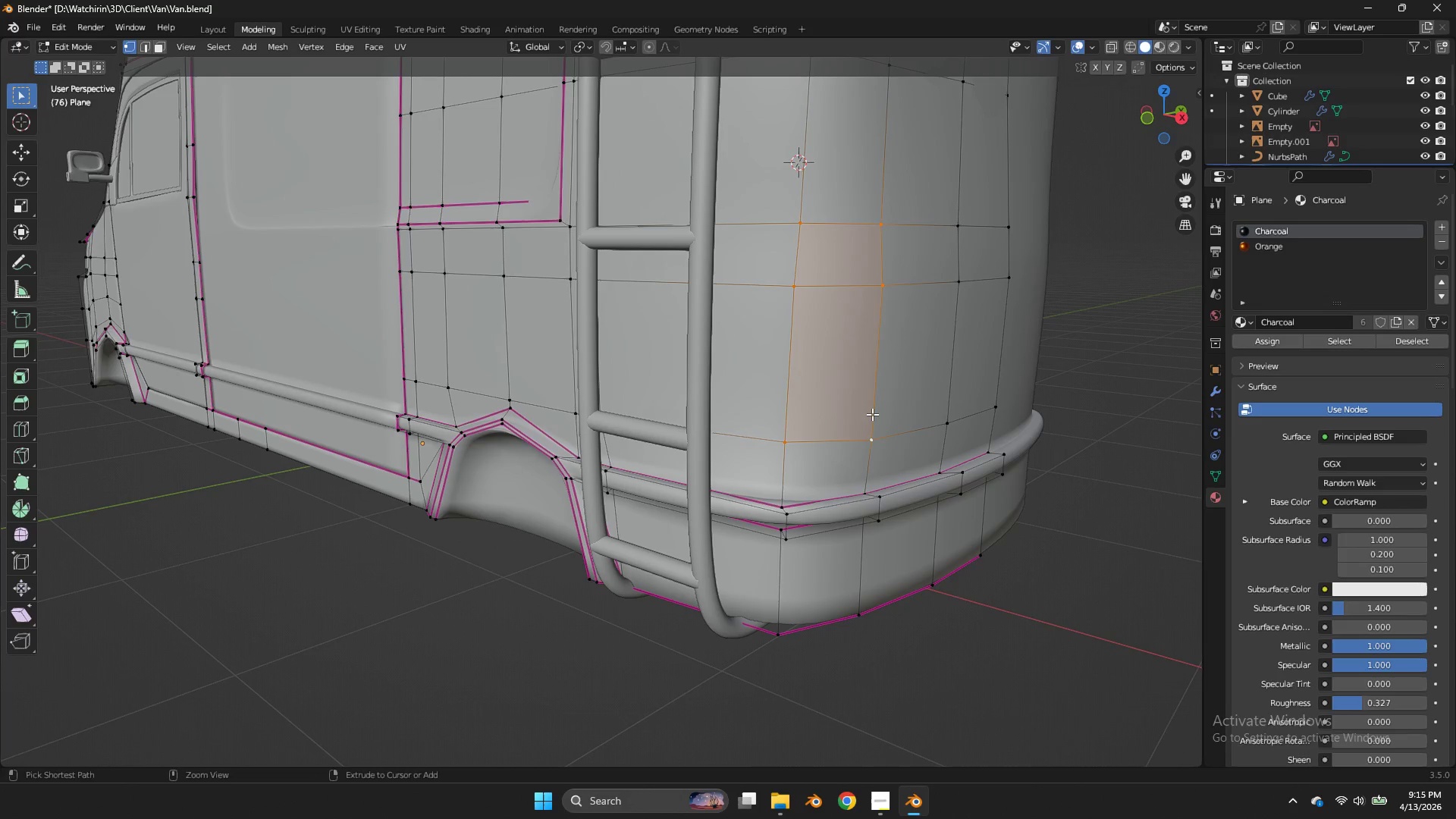 
key(Control+B)
 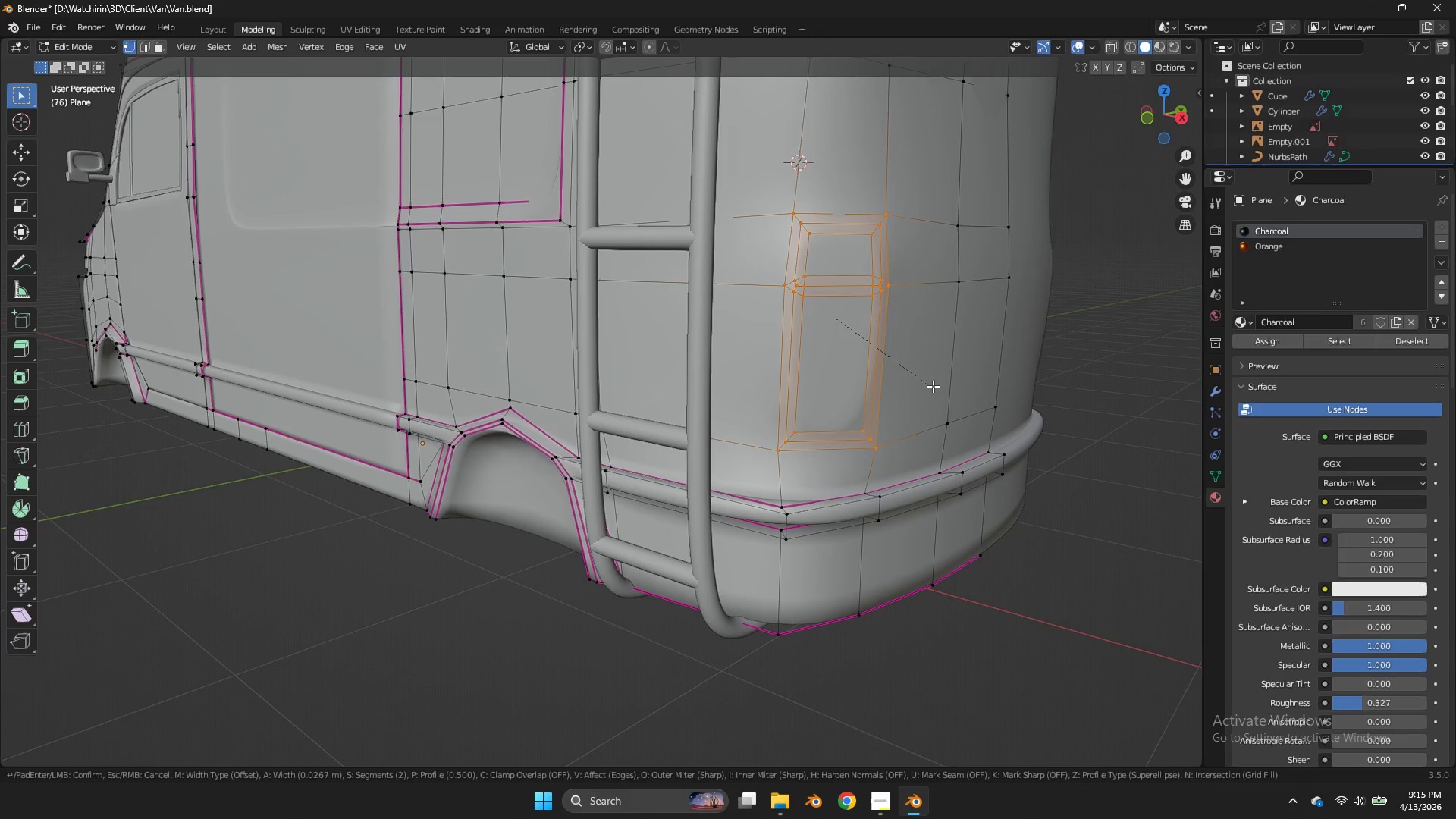 
scroll: coordinate [934, 384], scroll_direction: down, amount: 2.0
 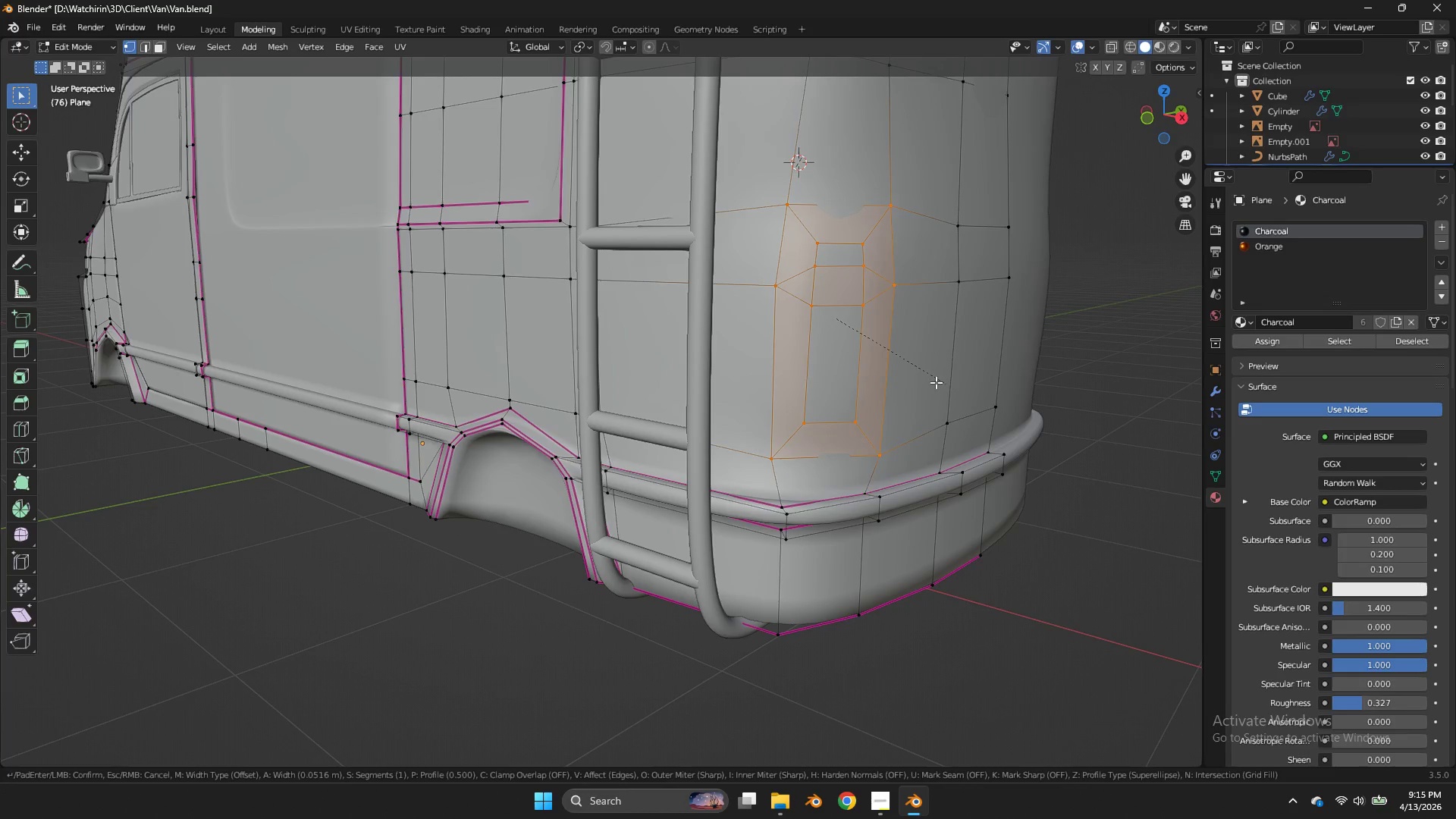 
double_click([933, 383])
 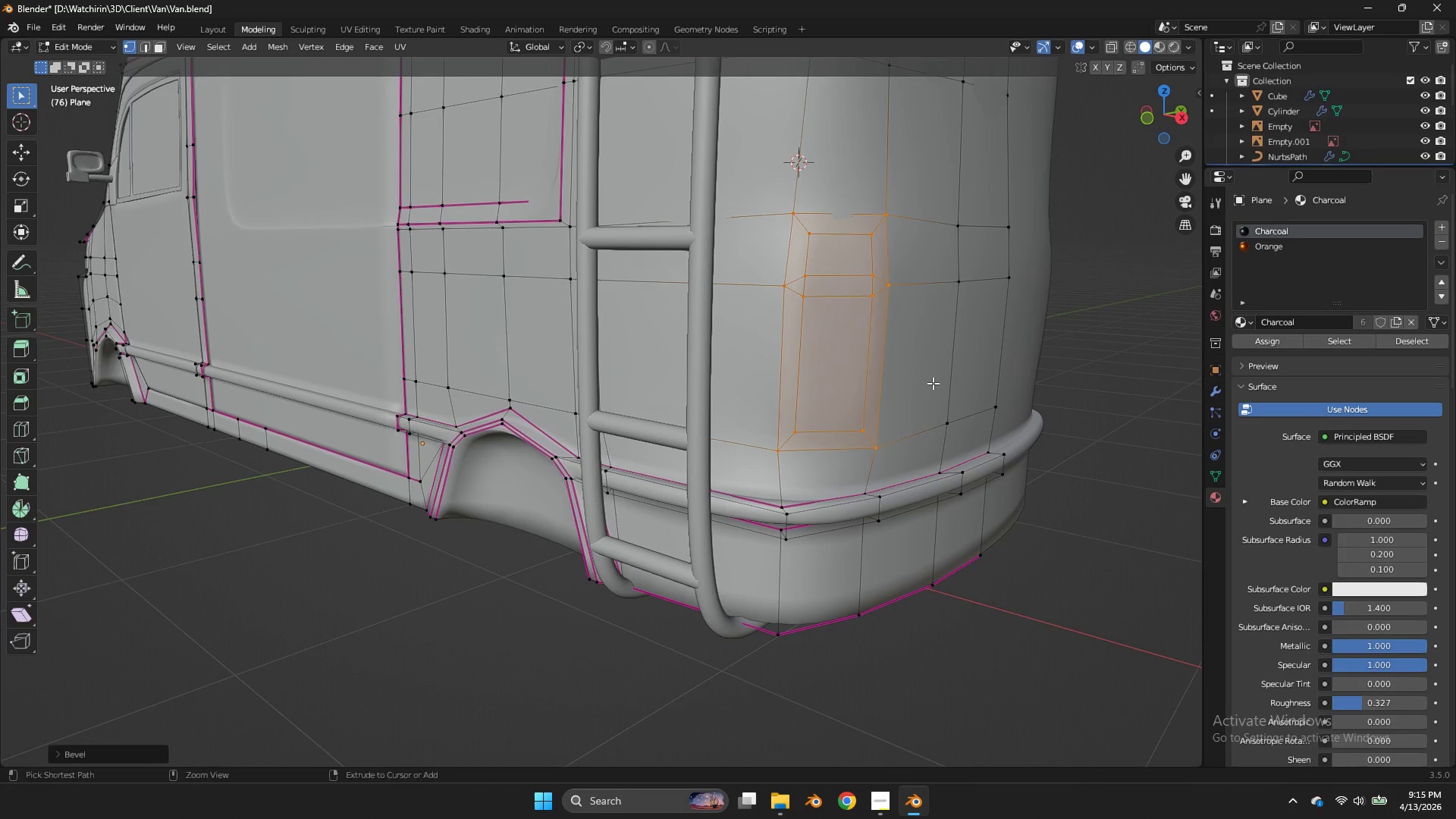 
key(Control+Z)
 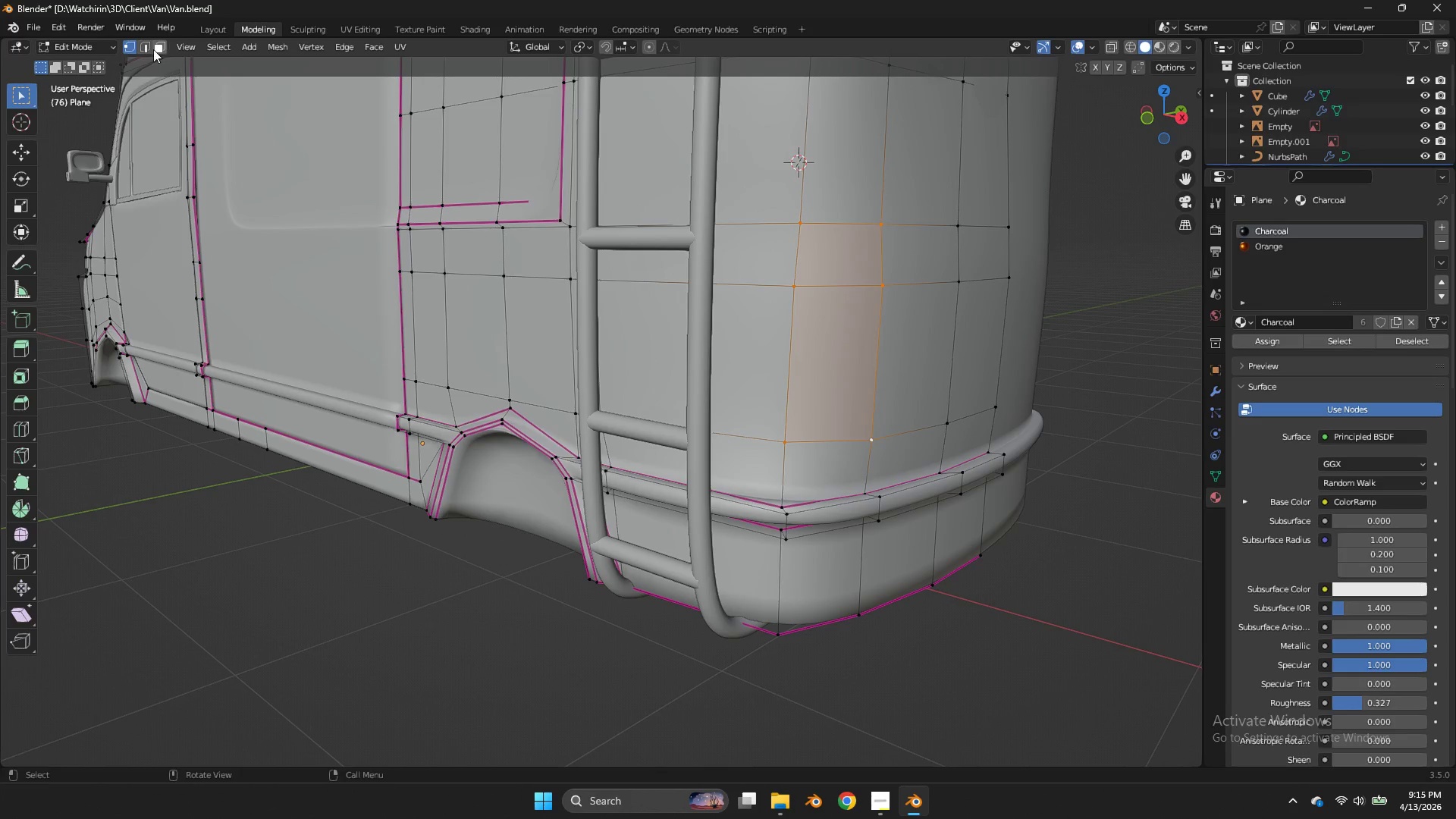 
left_click([154, 48])
 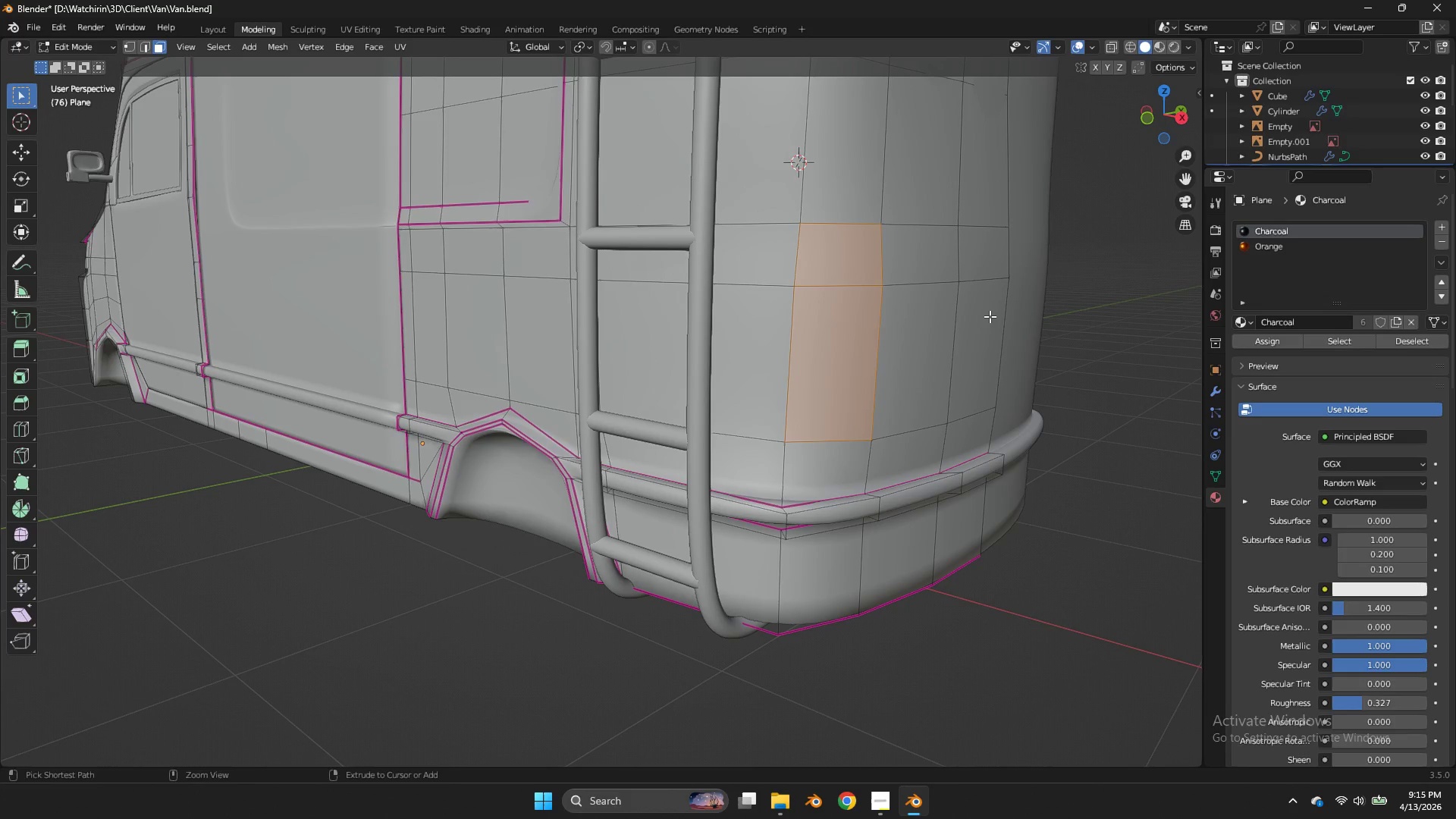 
double_click([154, 48])
 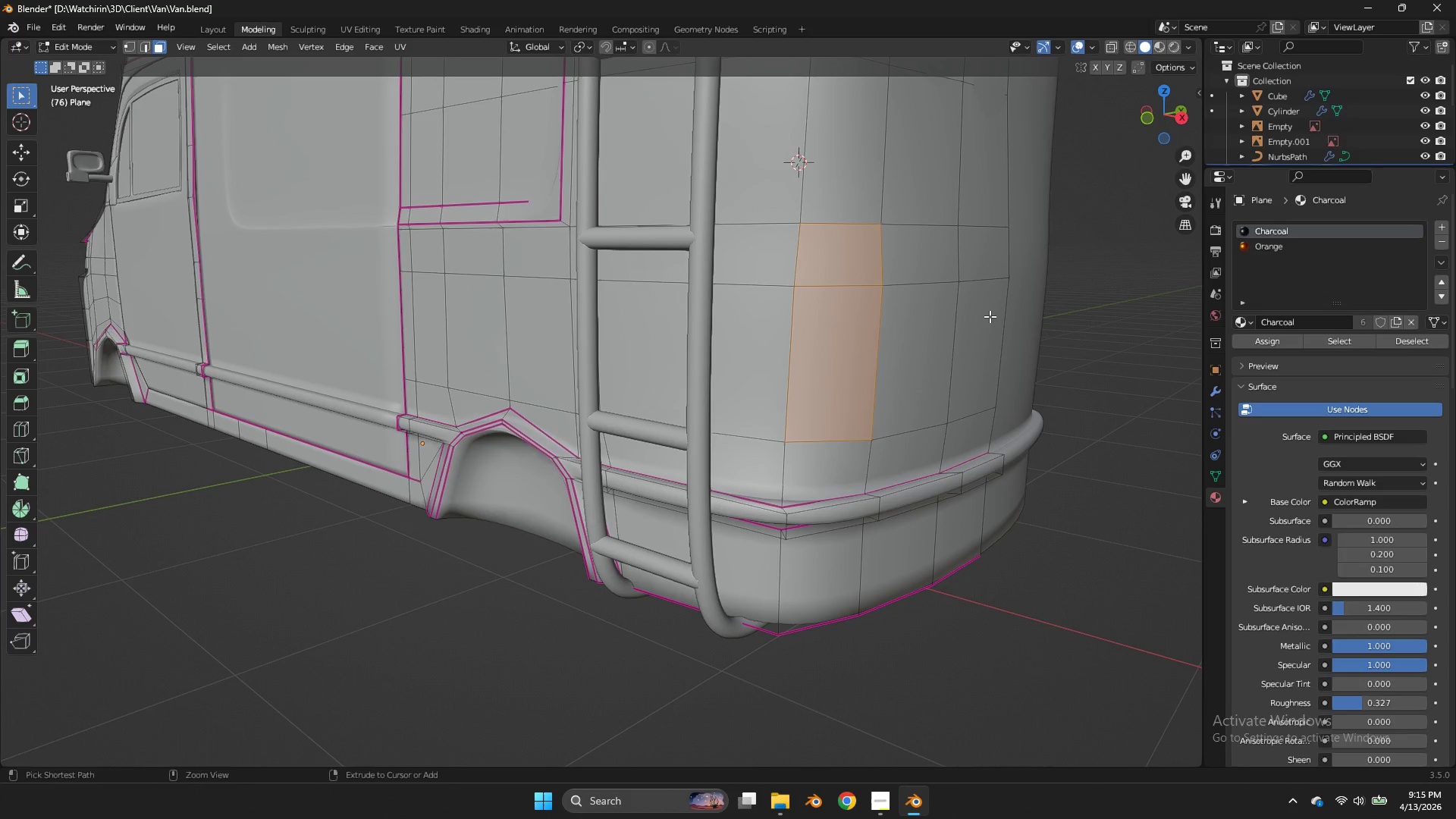 
key(Control+B)
 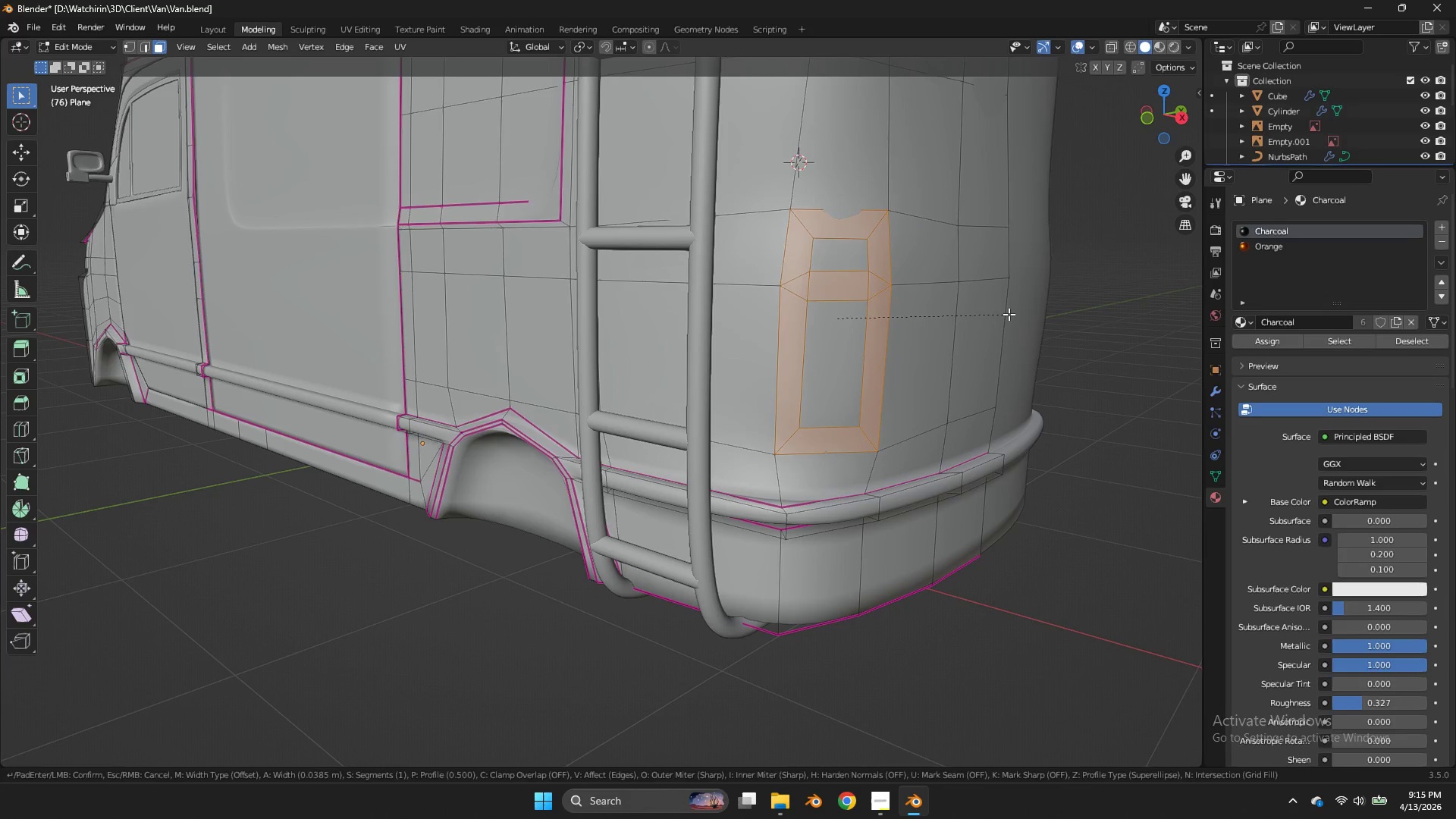 
double_click([1010, 313])
 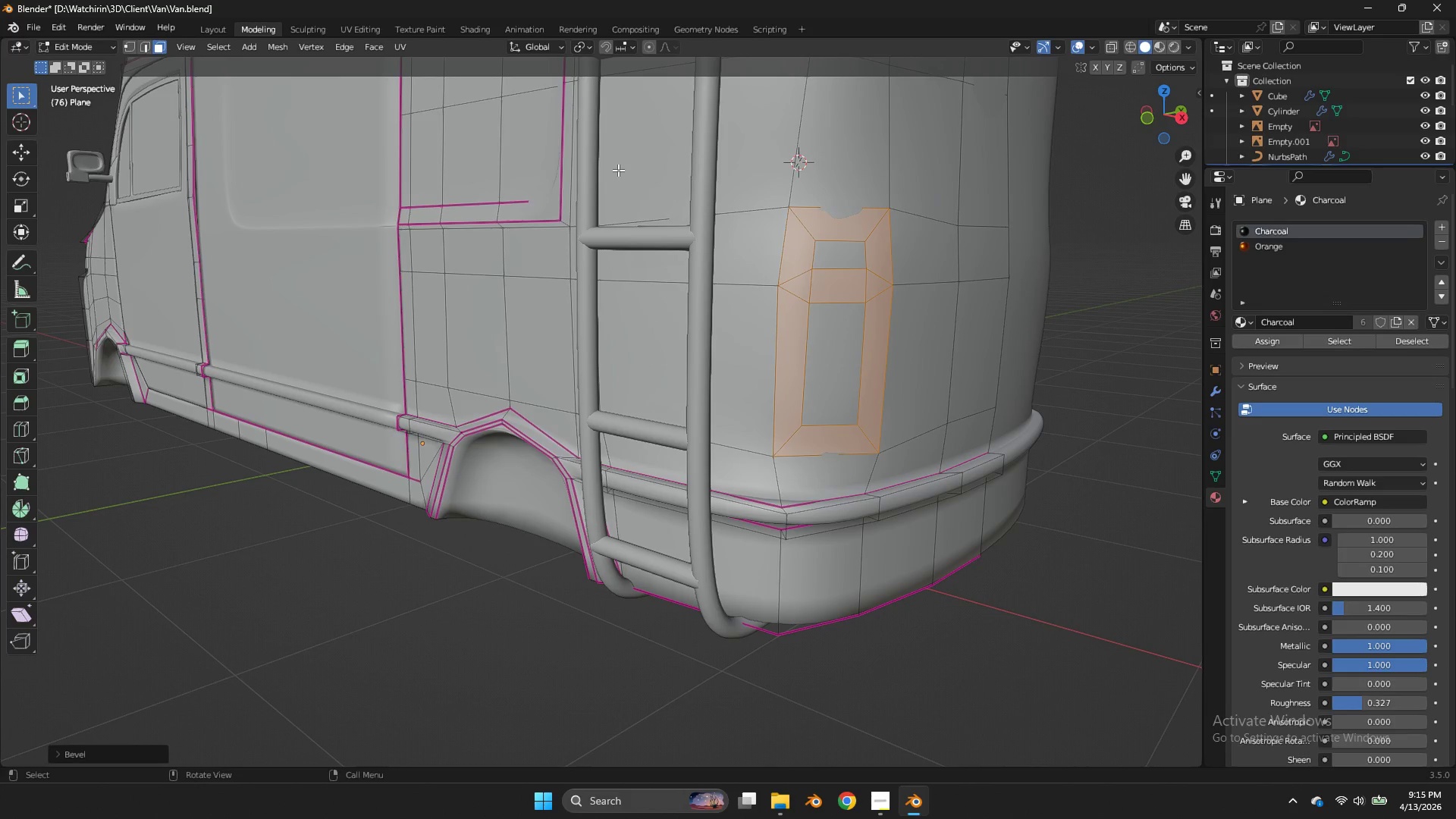 
key(Control+Z)
 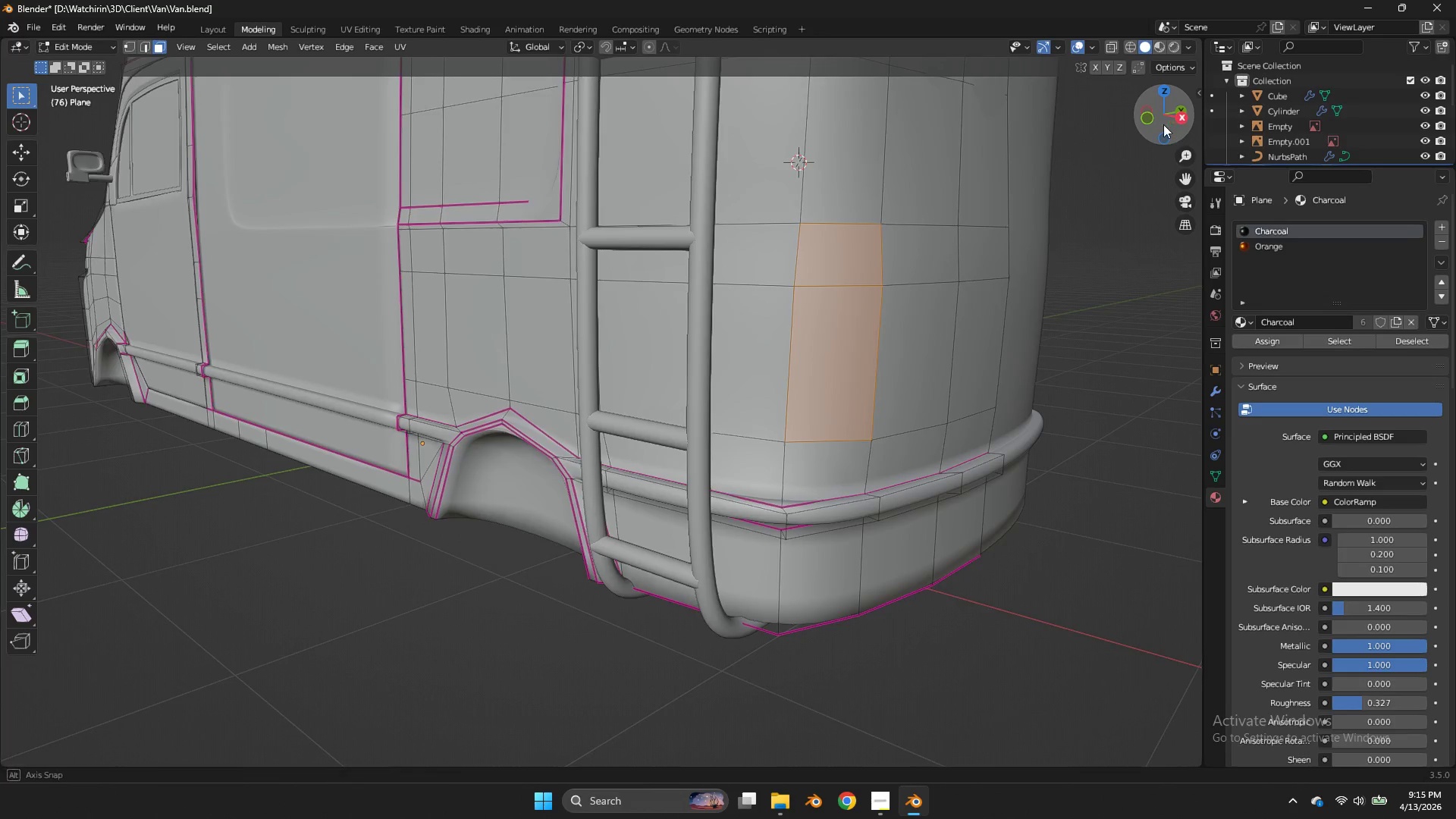 
left_click_drag(start_coordinate=[1170, 122], to_coordinate=[1159, 166])
 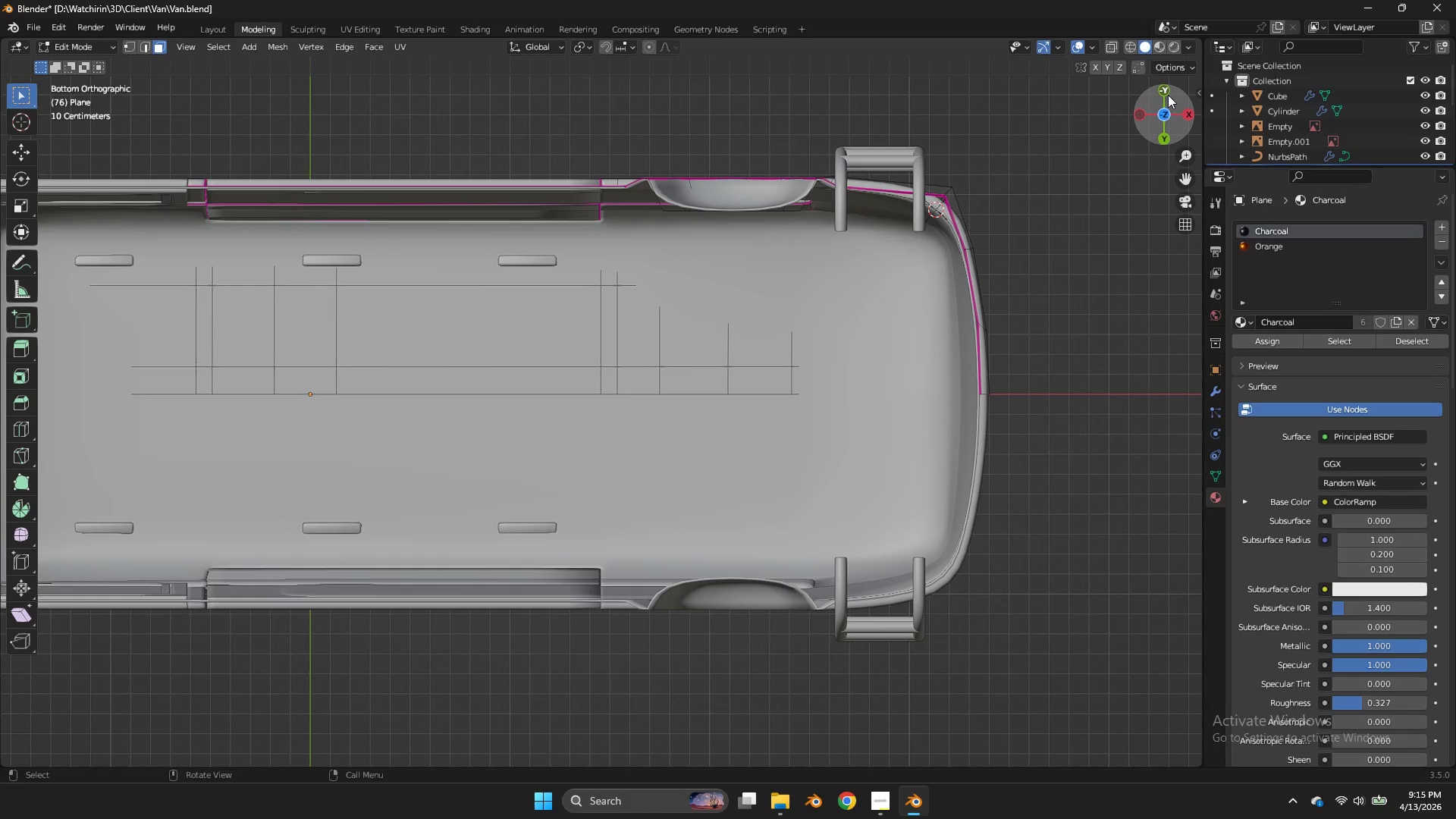 
double_click([1168, 94])
 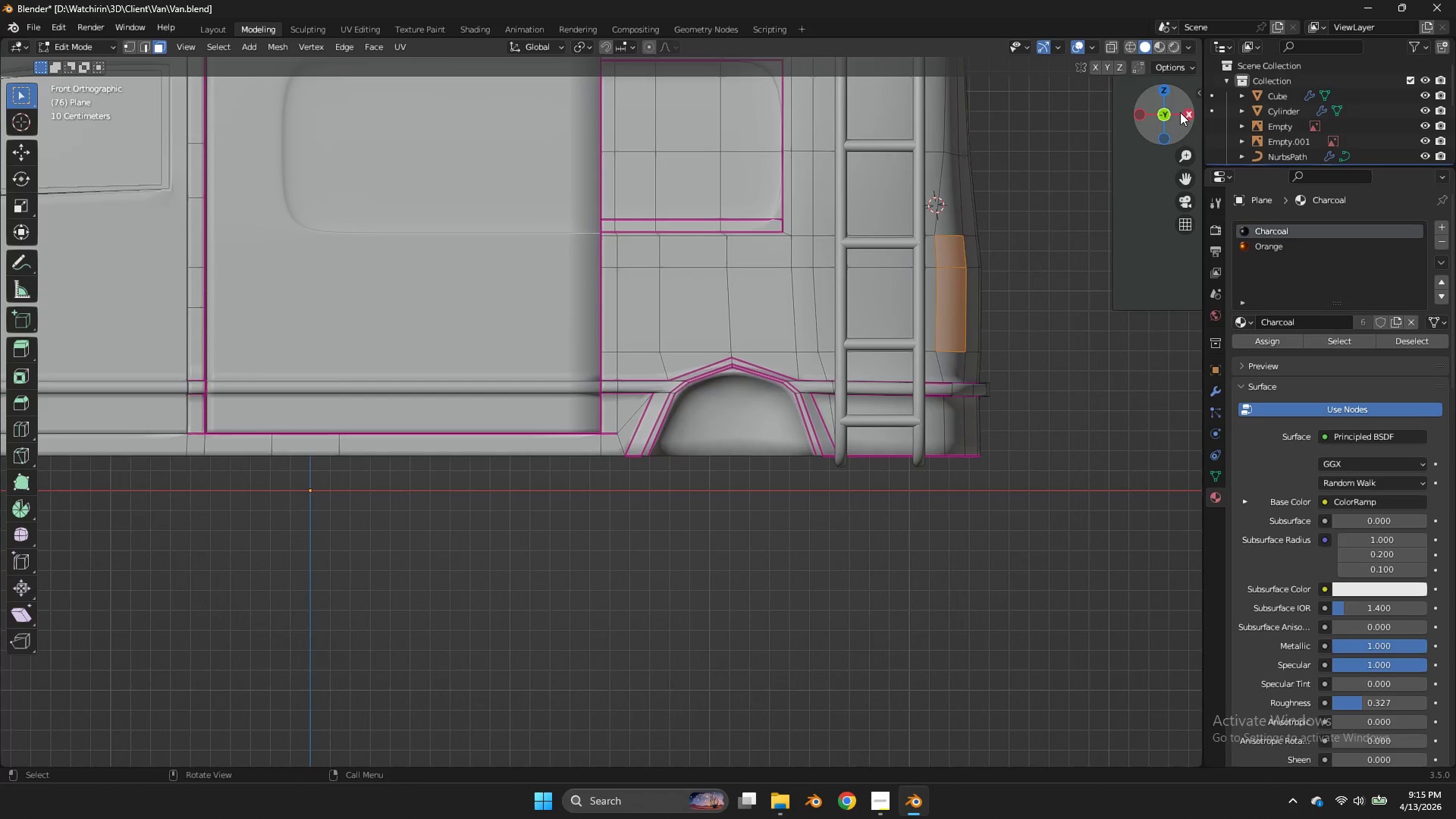 
double_click([1181, 115])
 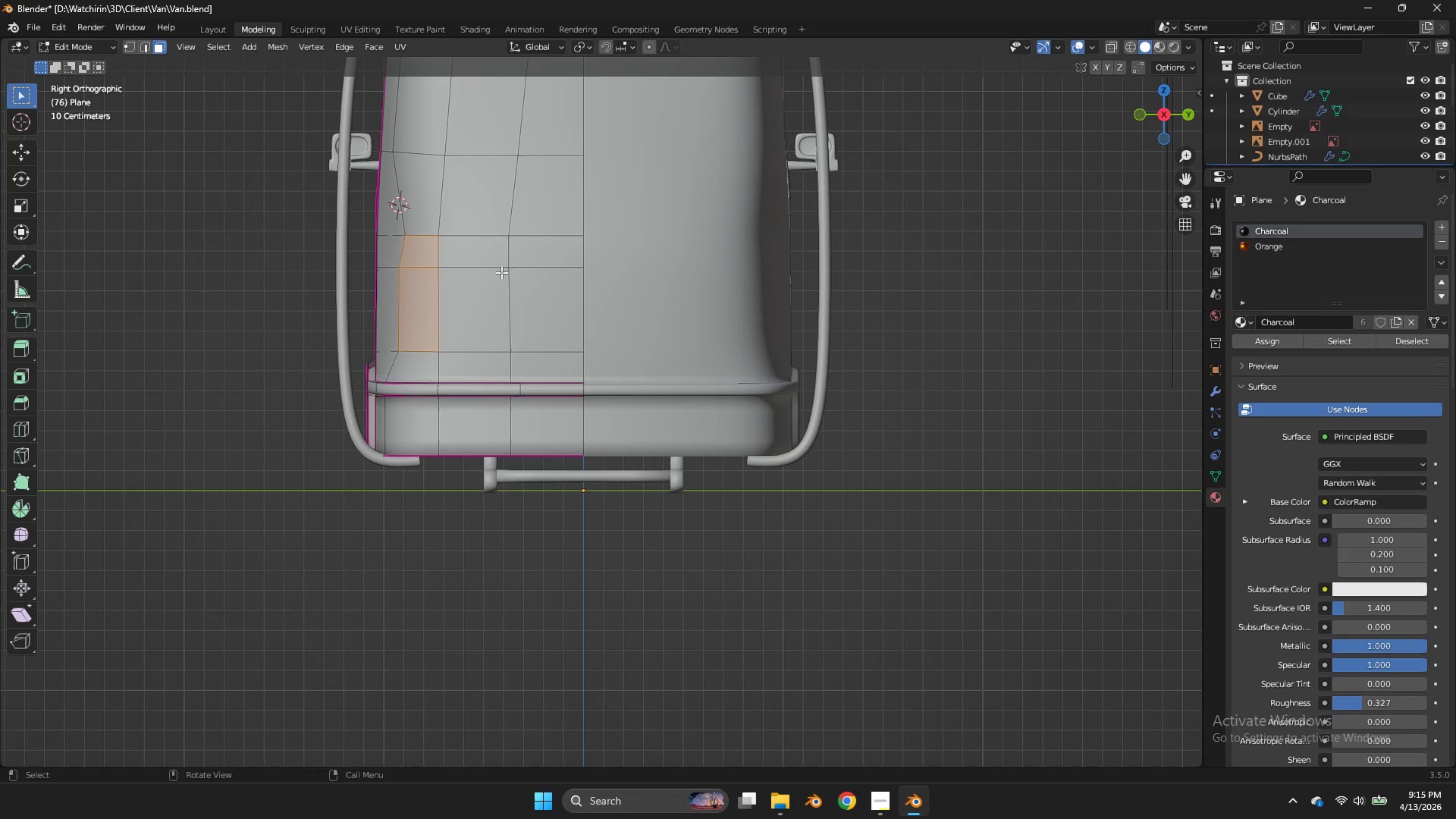 
hold_key(key=ShiftLeft, duration=1.12)
double_click([390, 297])
 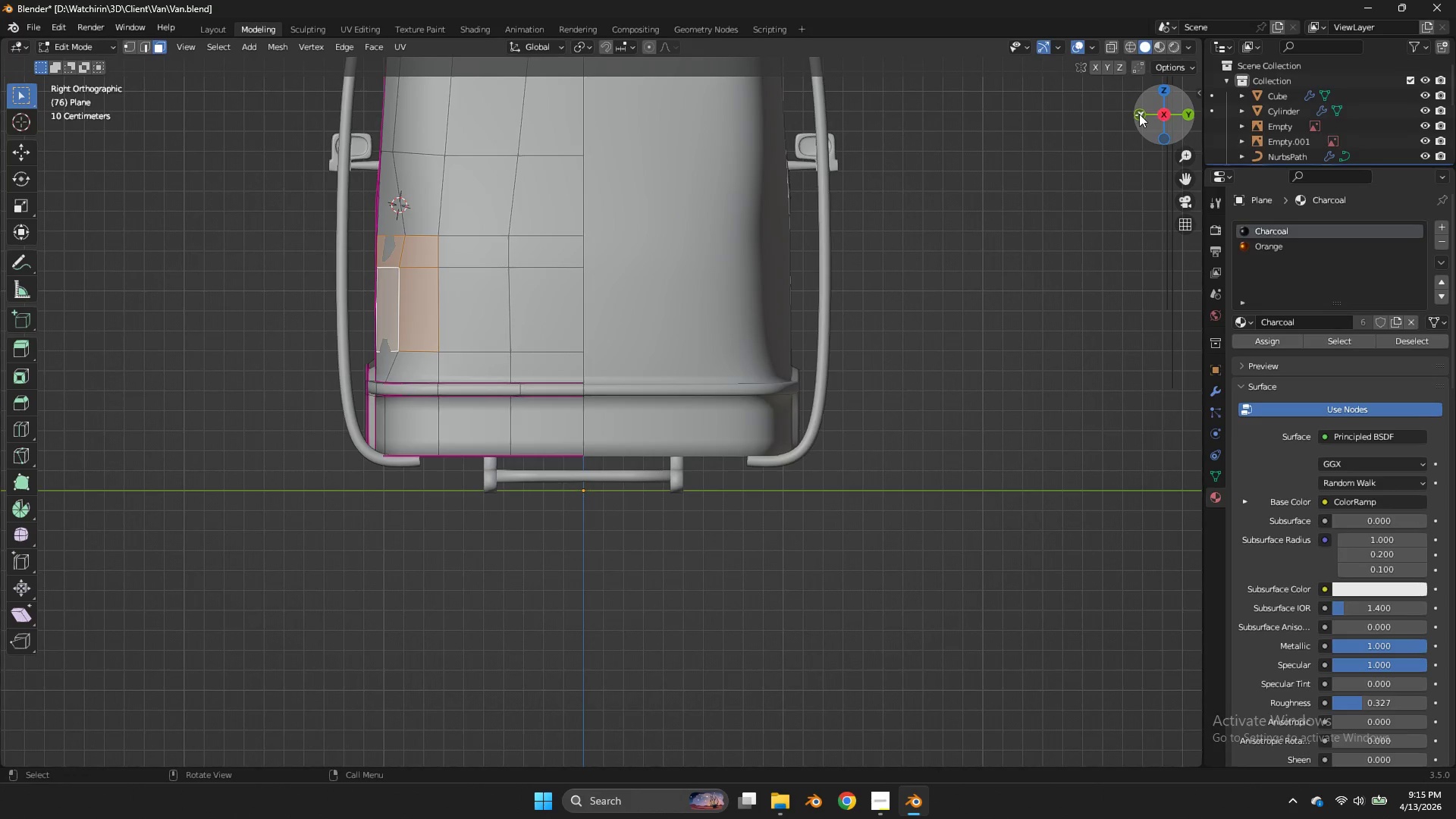 
left_click([1139, 114])
 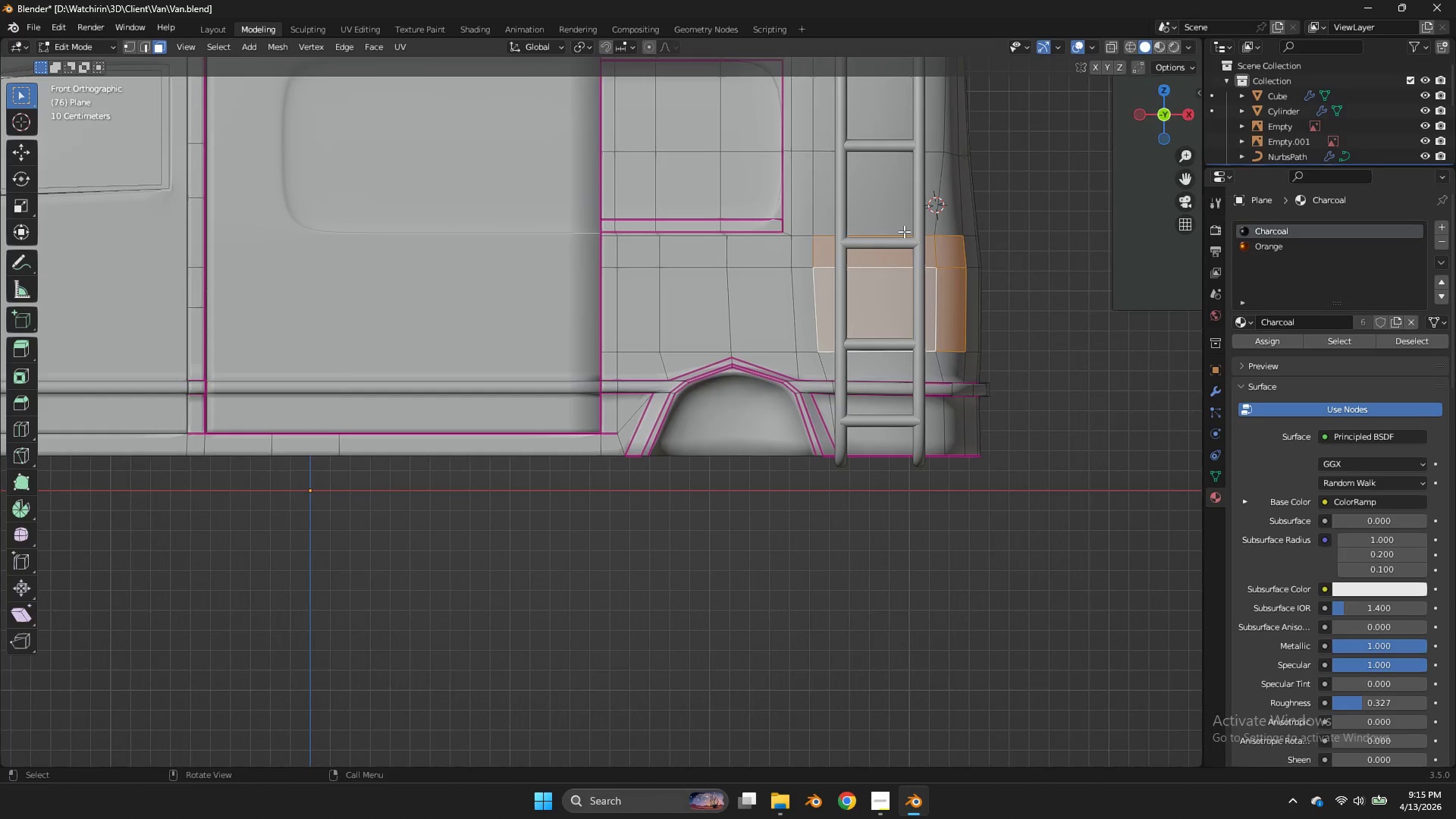 
key(Control+Z)
 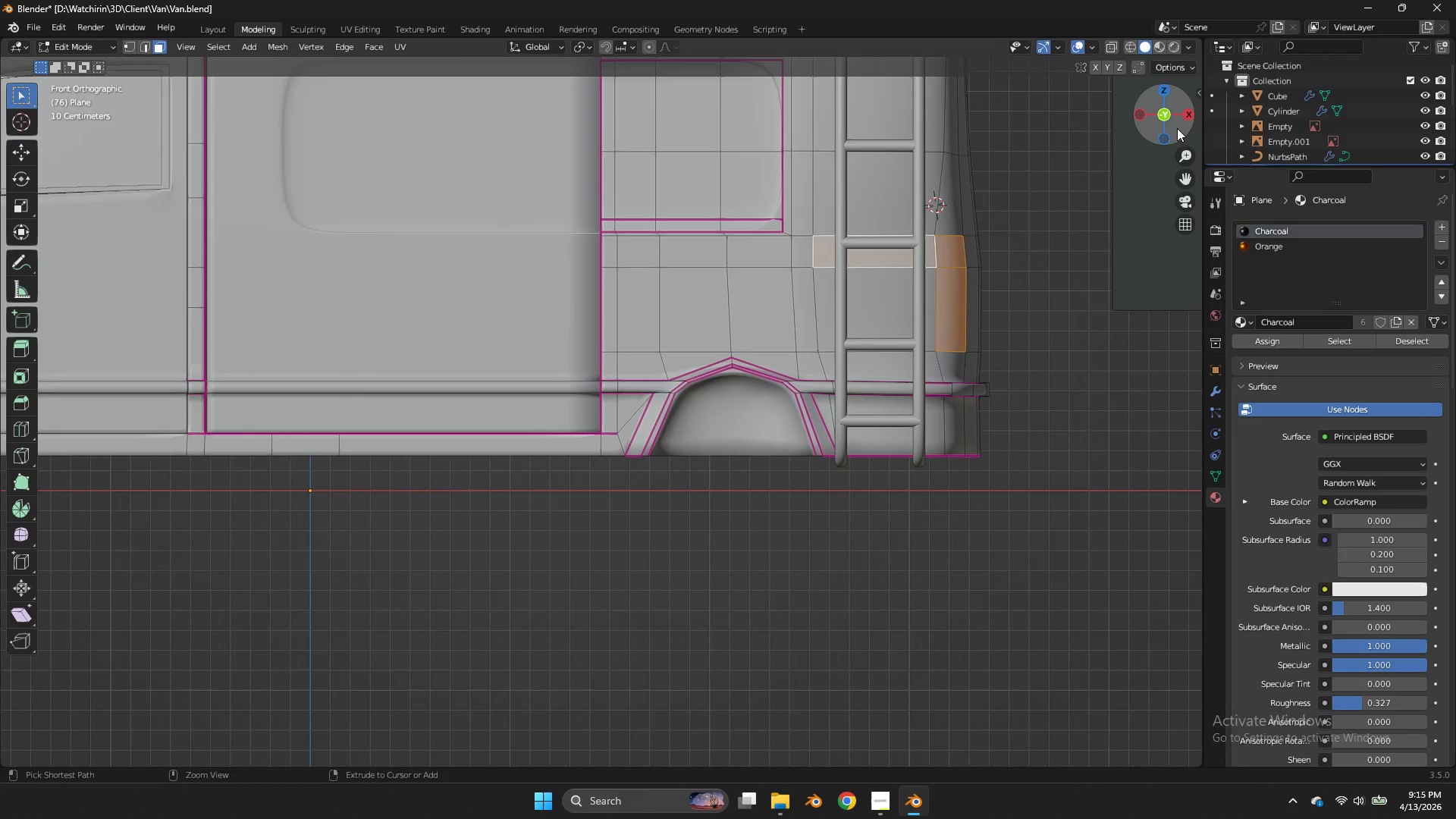 
key(Control+Z)
 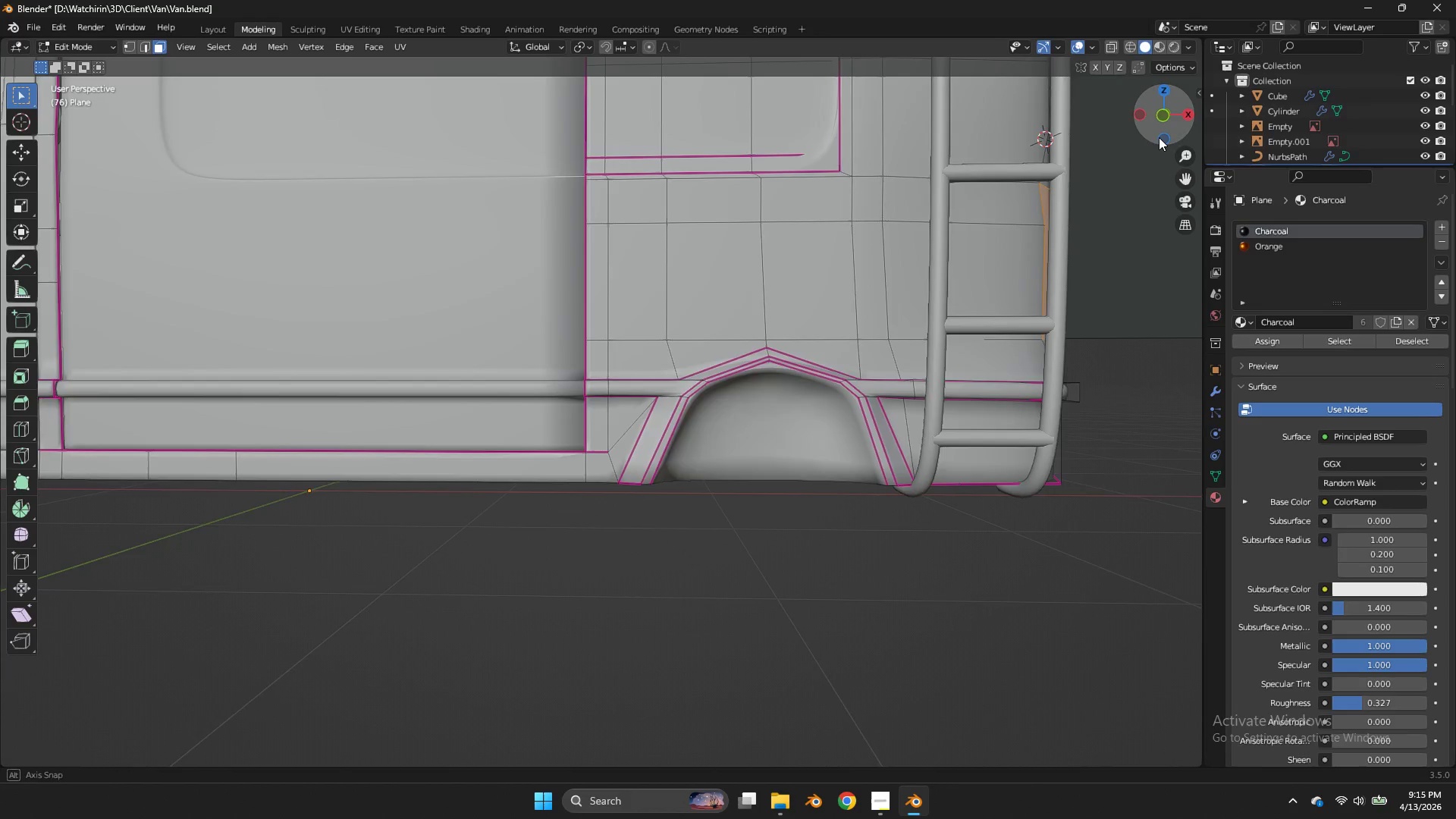 
left_click_drag(start_coordinate=[1178, 120], to_coordinate=[1031, 165])
 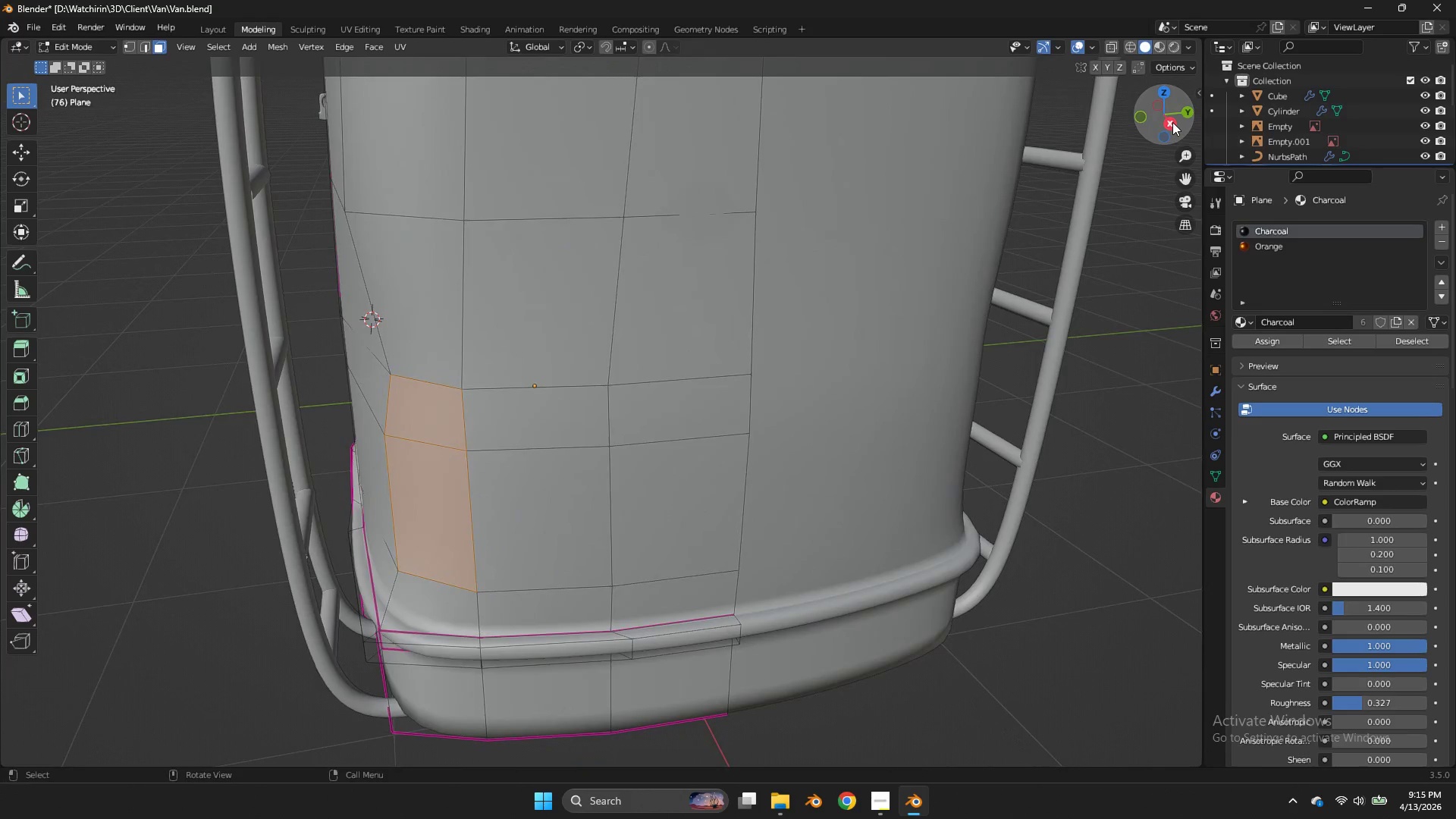 
double_click([1172, 122])
 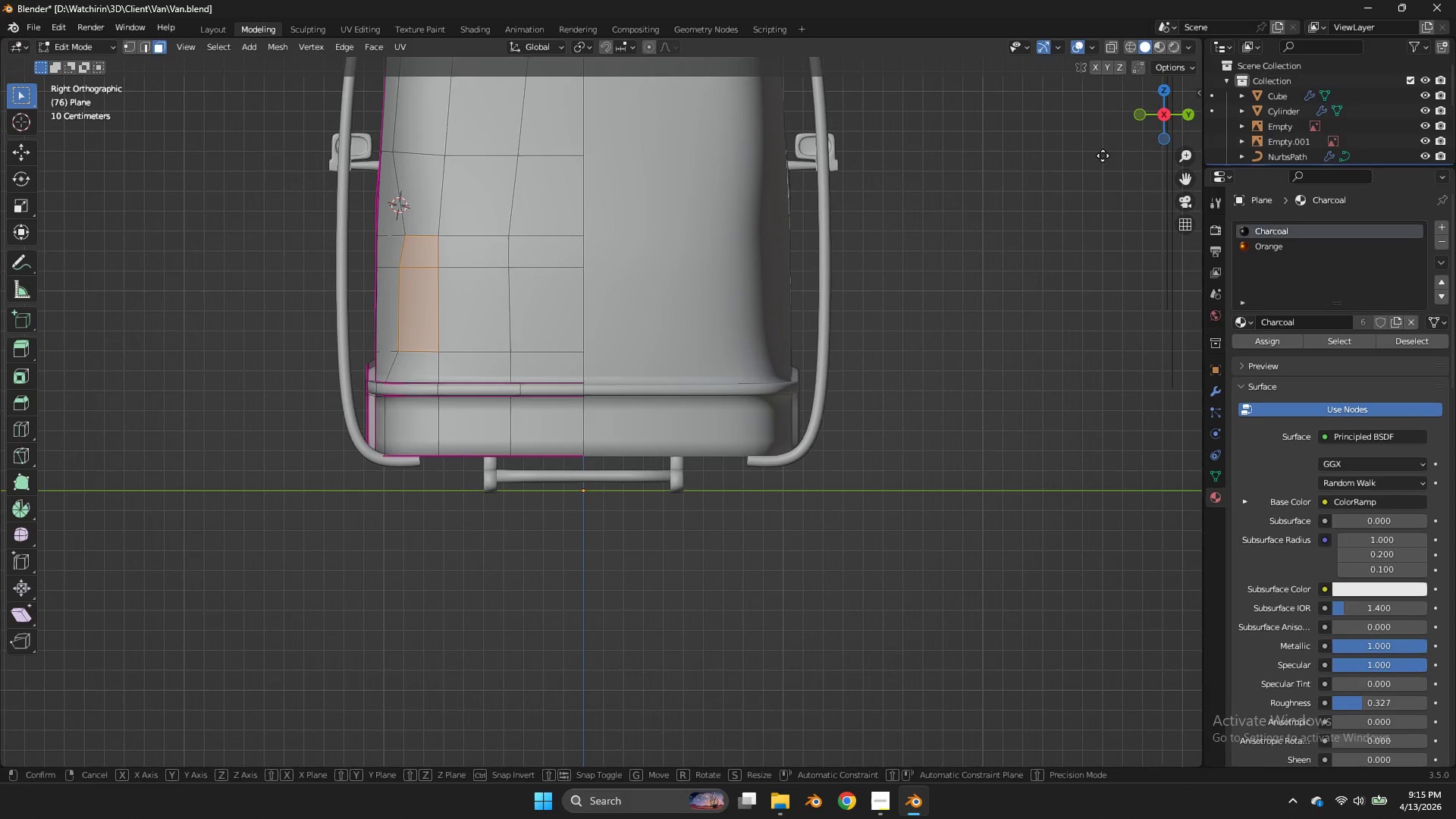 
key(G)
 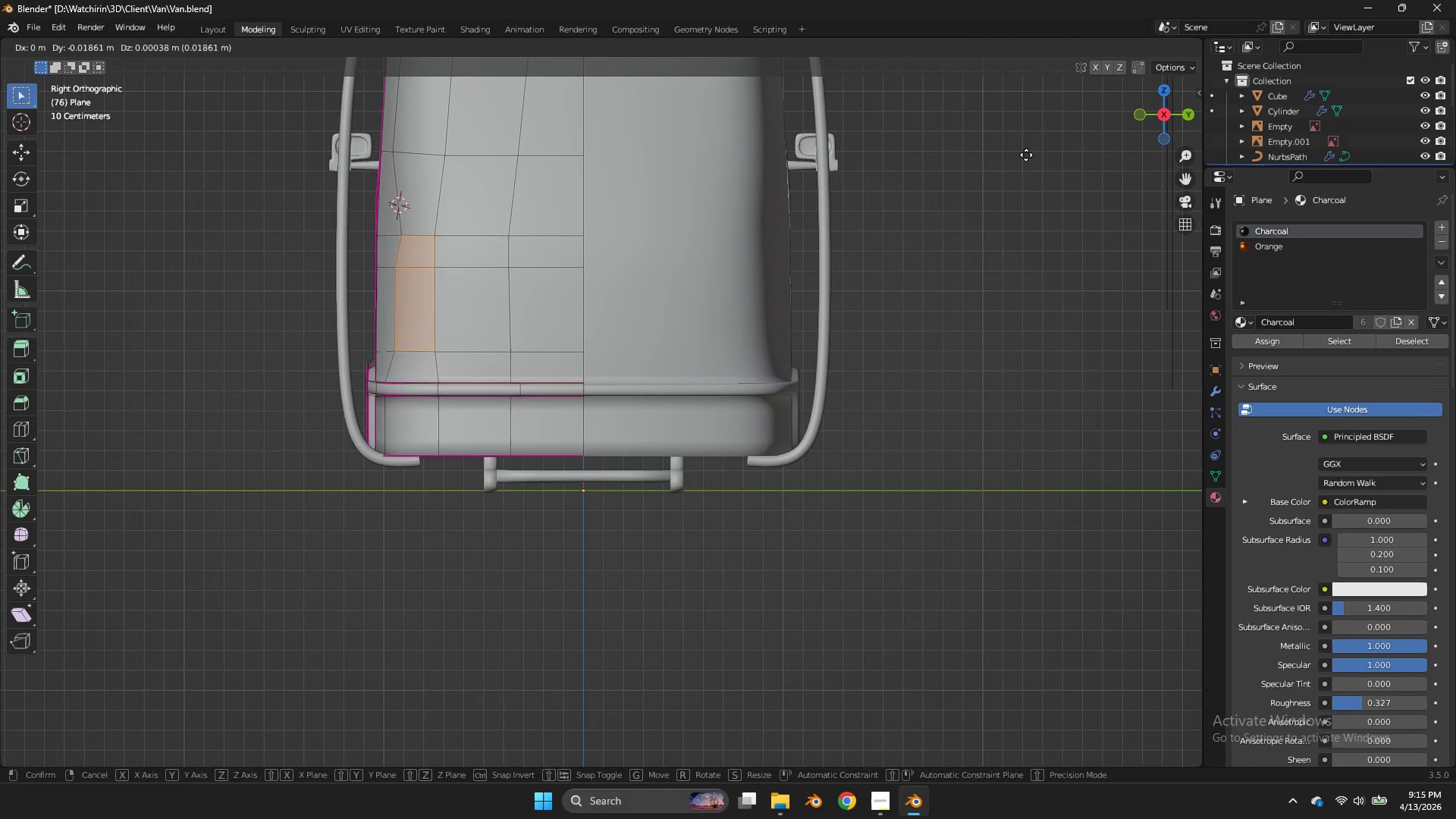 
hold_key(key=ShiftLeft, duration=1.05)
double_click([943, 153])
 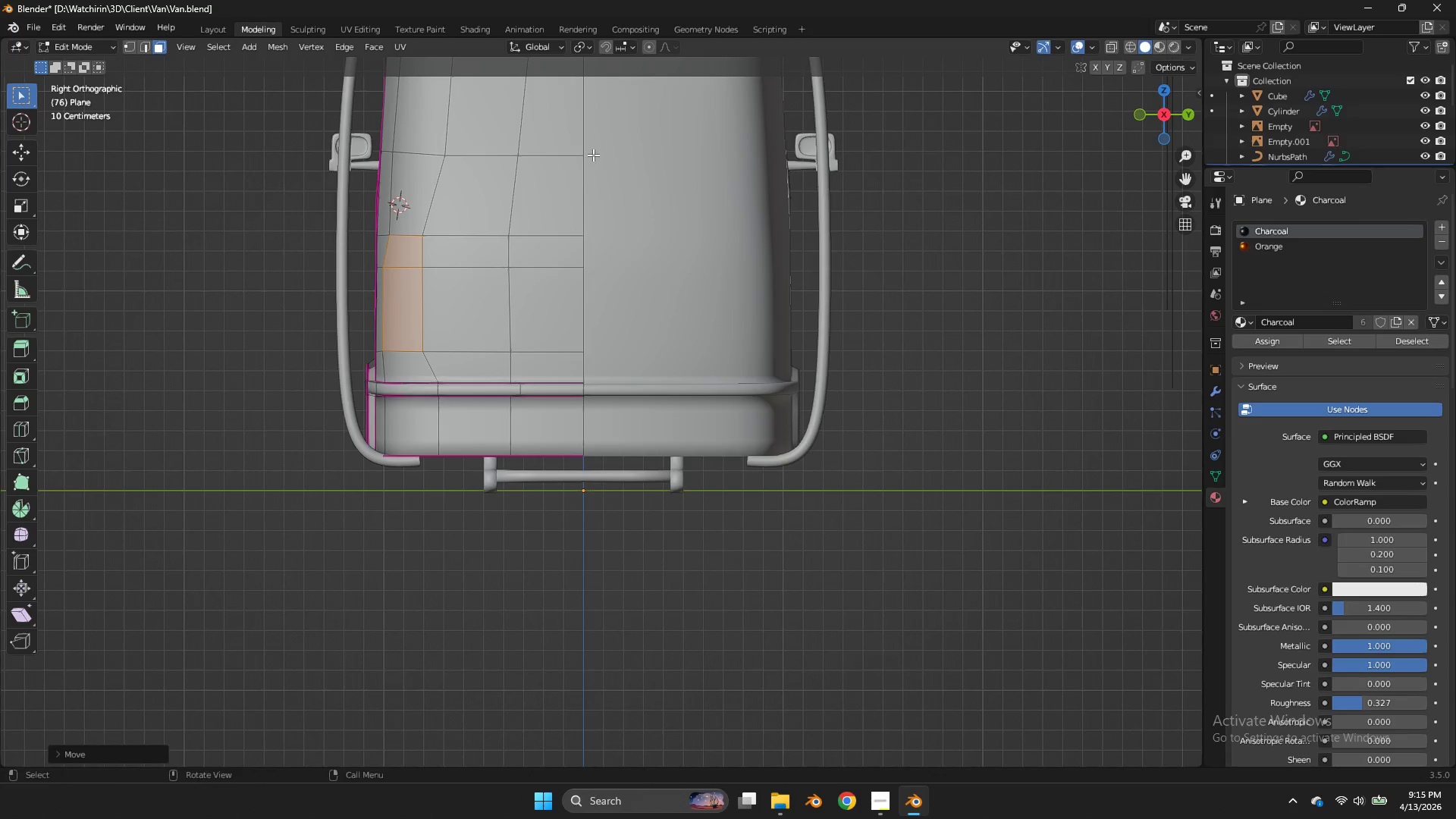 
triple_click([943, 153])
 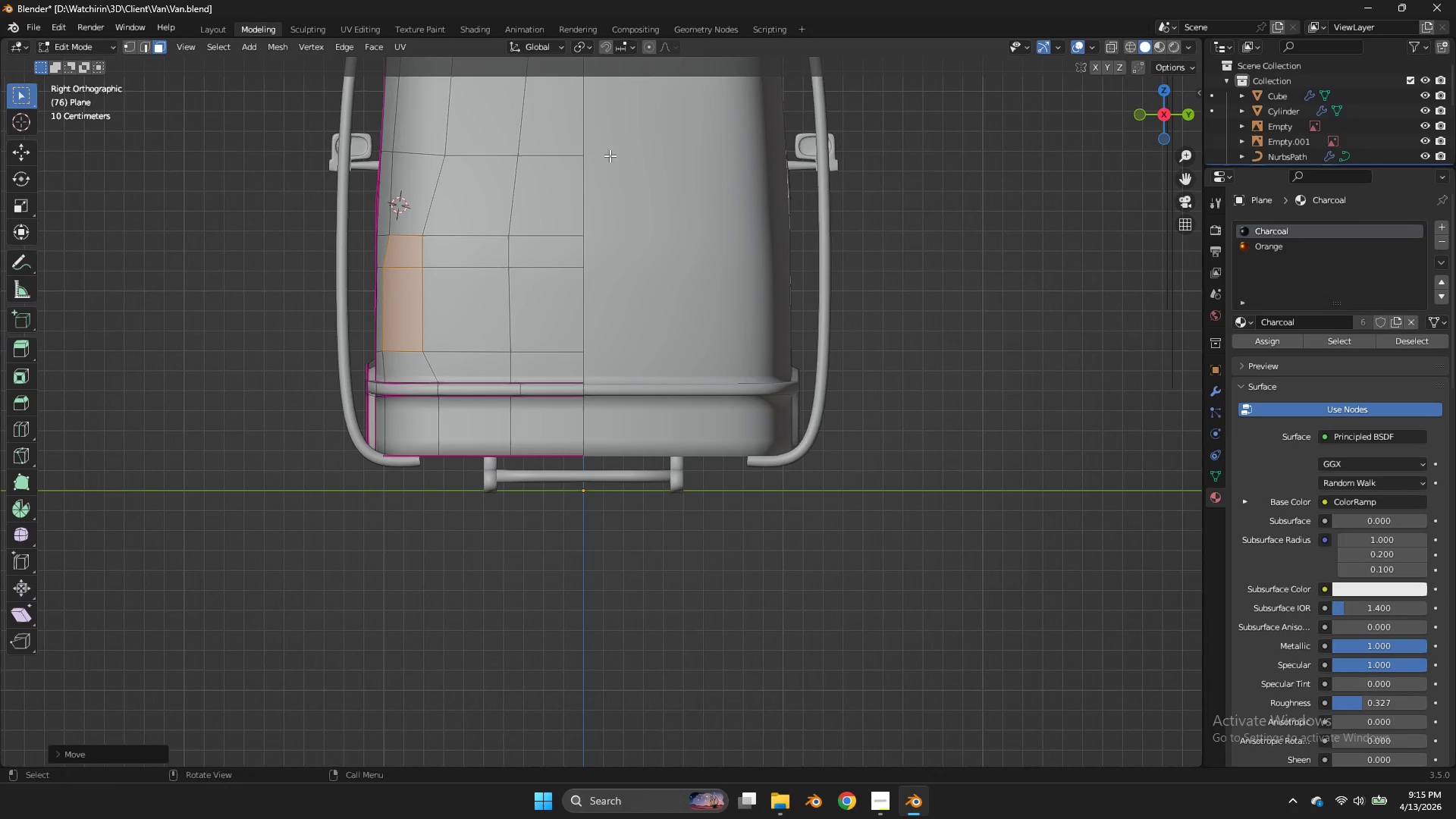 
type(sy)
 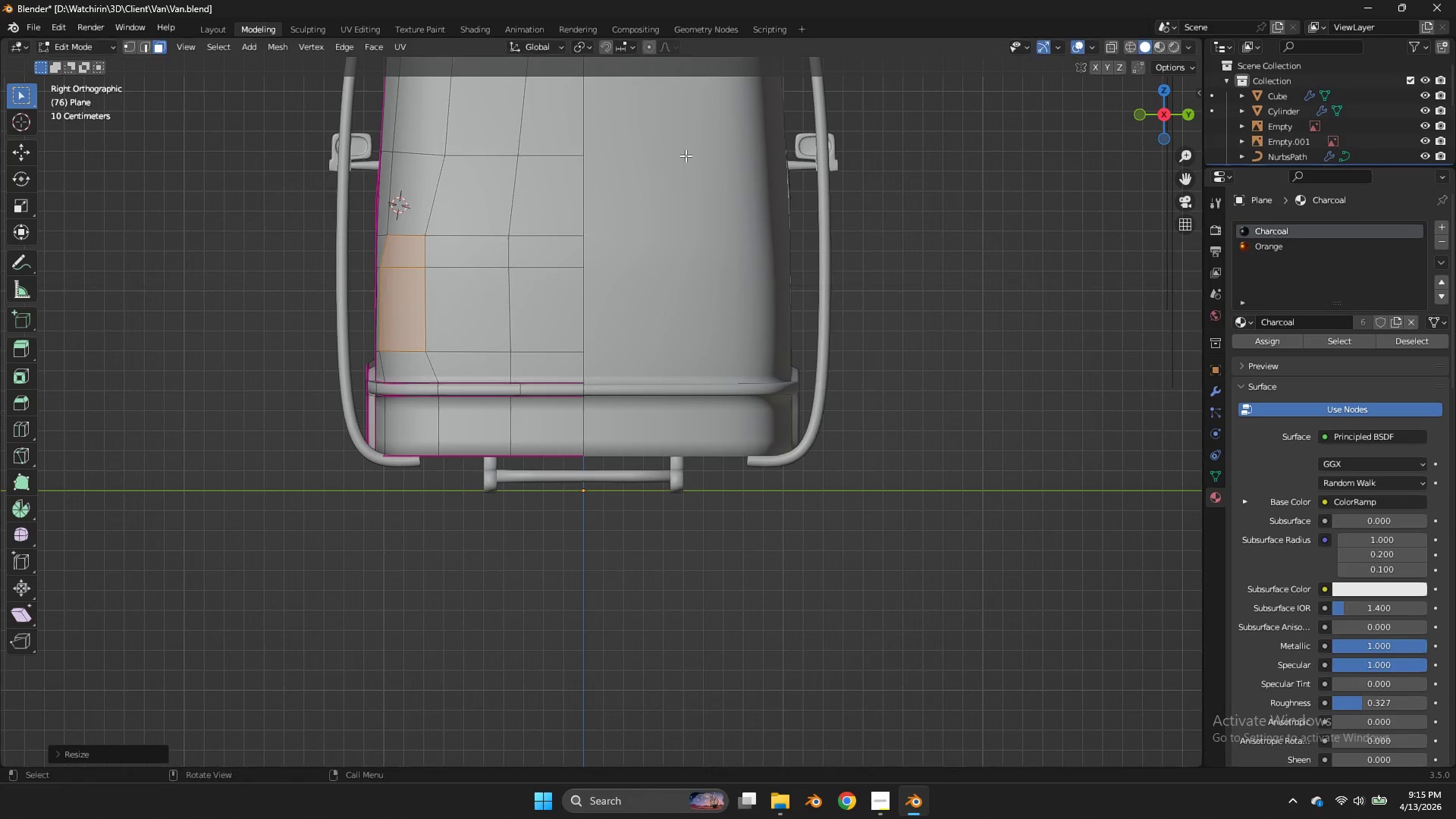 
double_click([686, 155])
 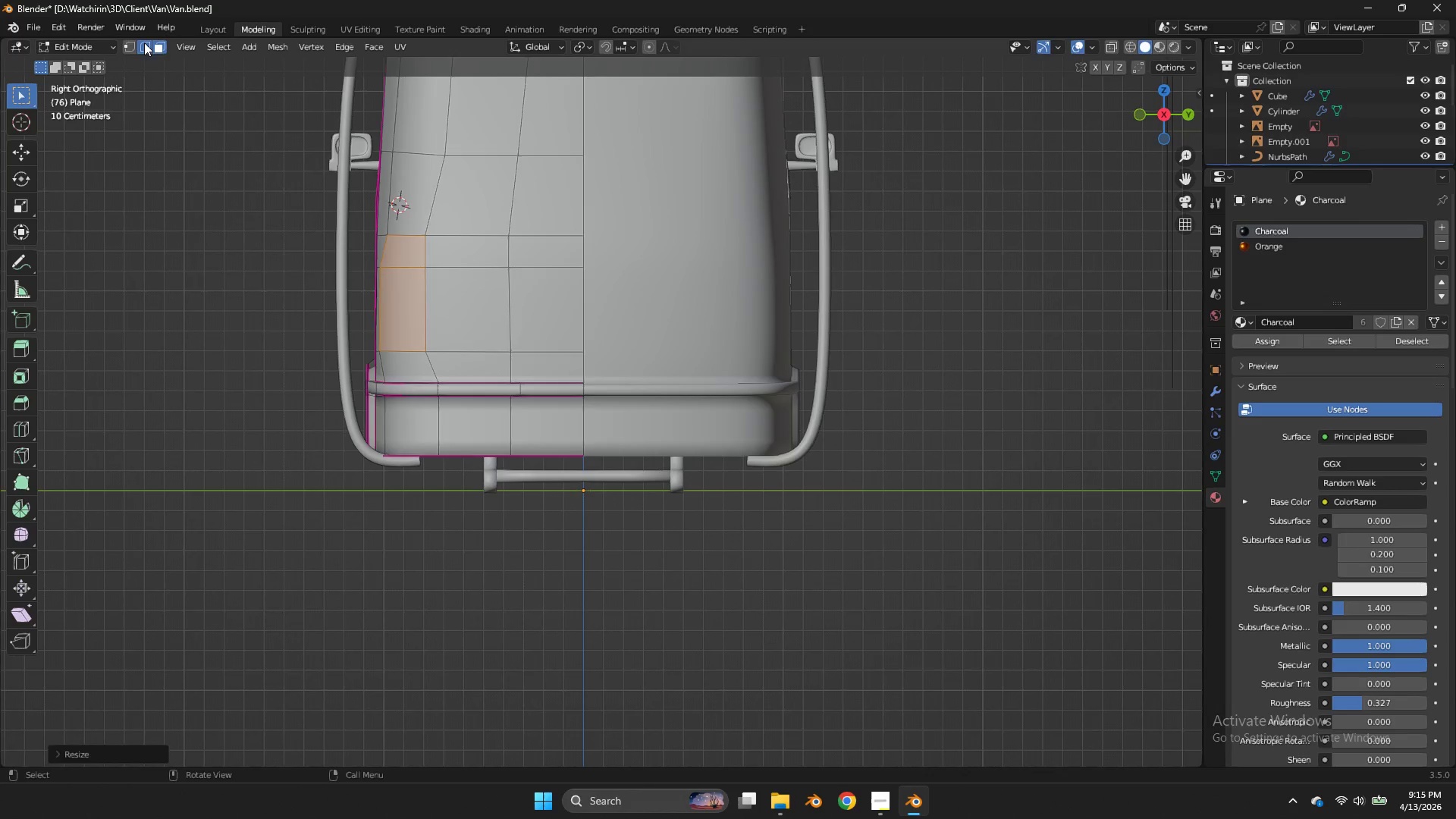 
double_click([144, 42])
 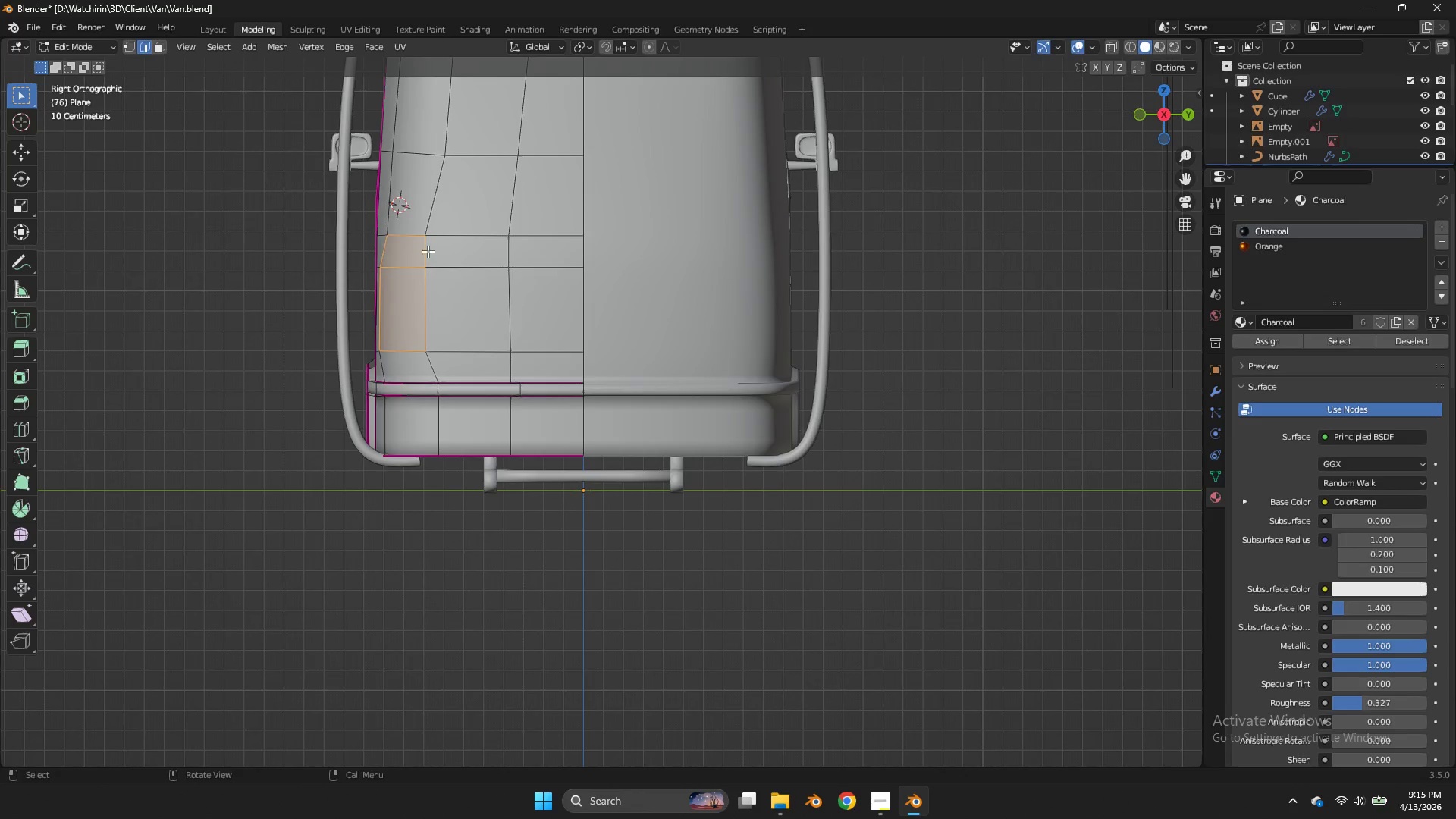 
double_click([426, 252])
 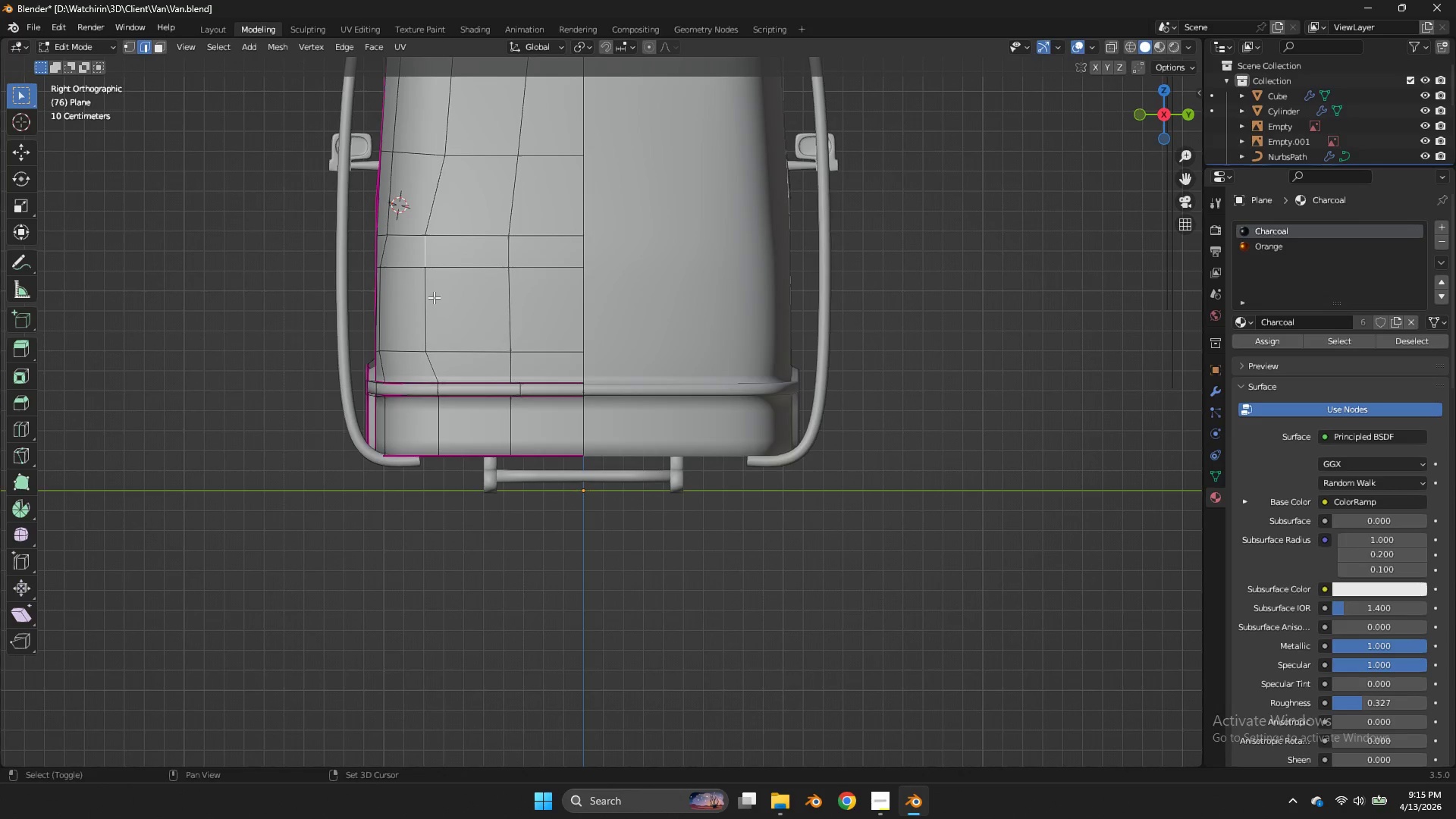 
hold_key(key=ShiftLeft, duration=0.53)
triple_click([434, 297])
 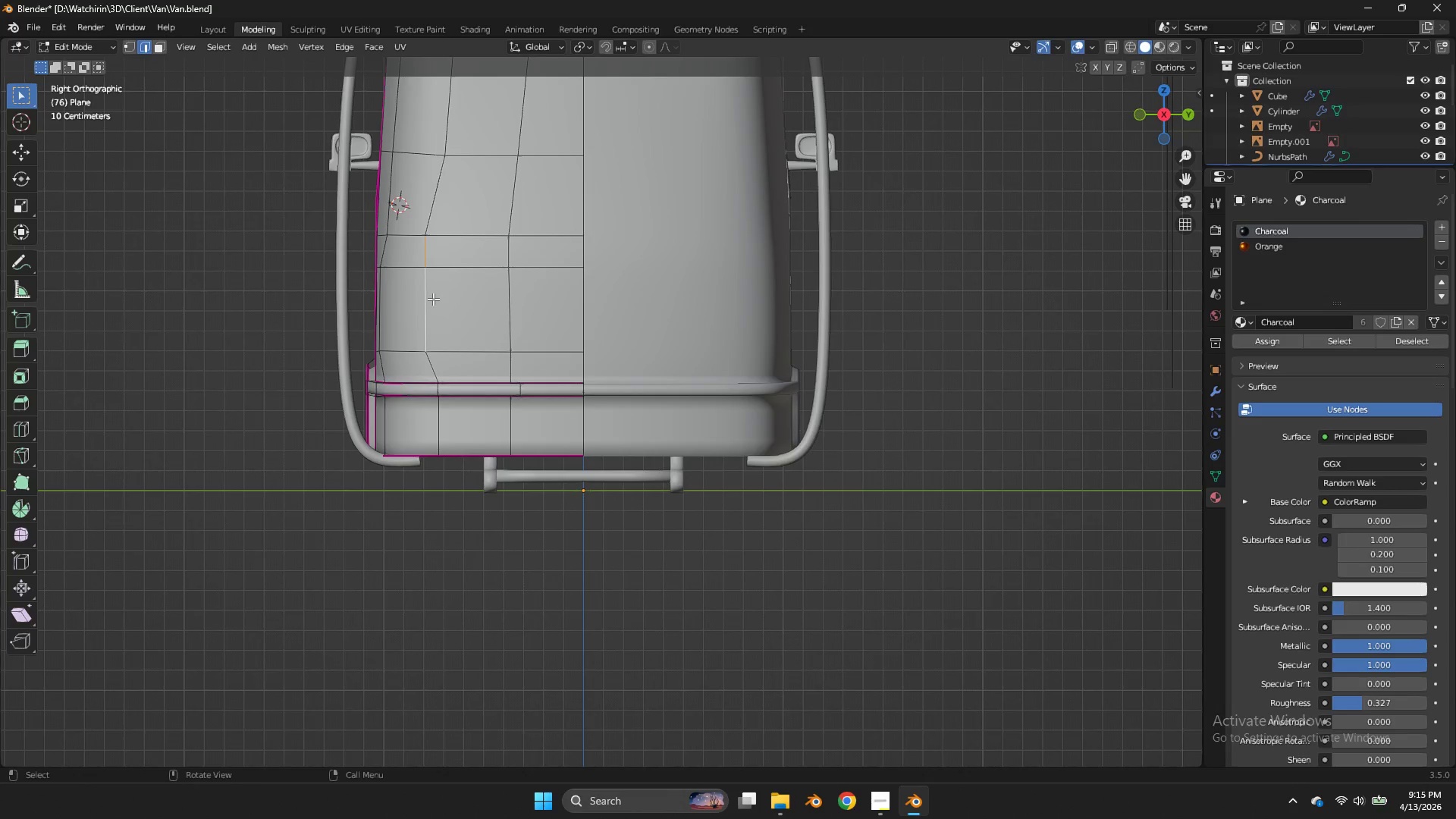 
type(gy)
 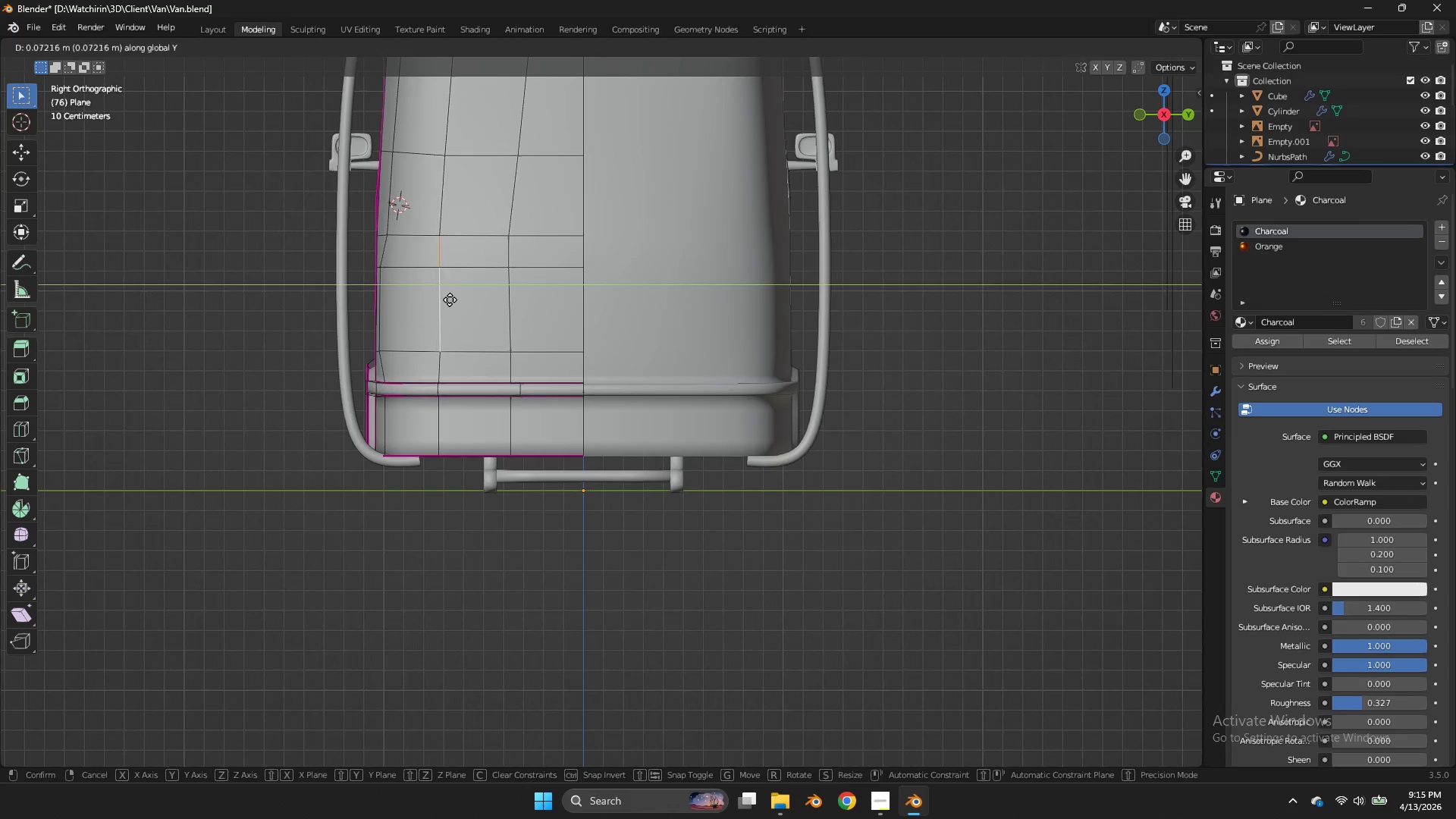 
left_click([450, 300])
 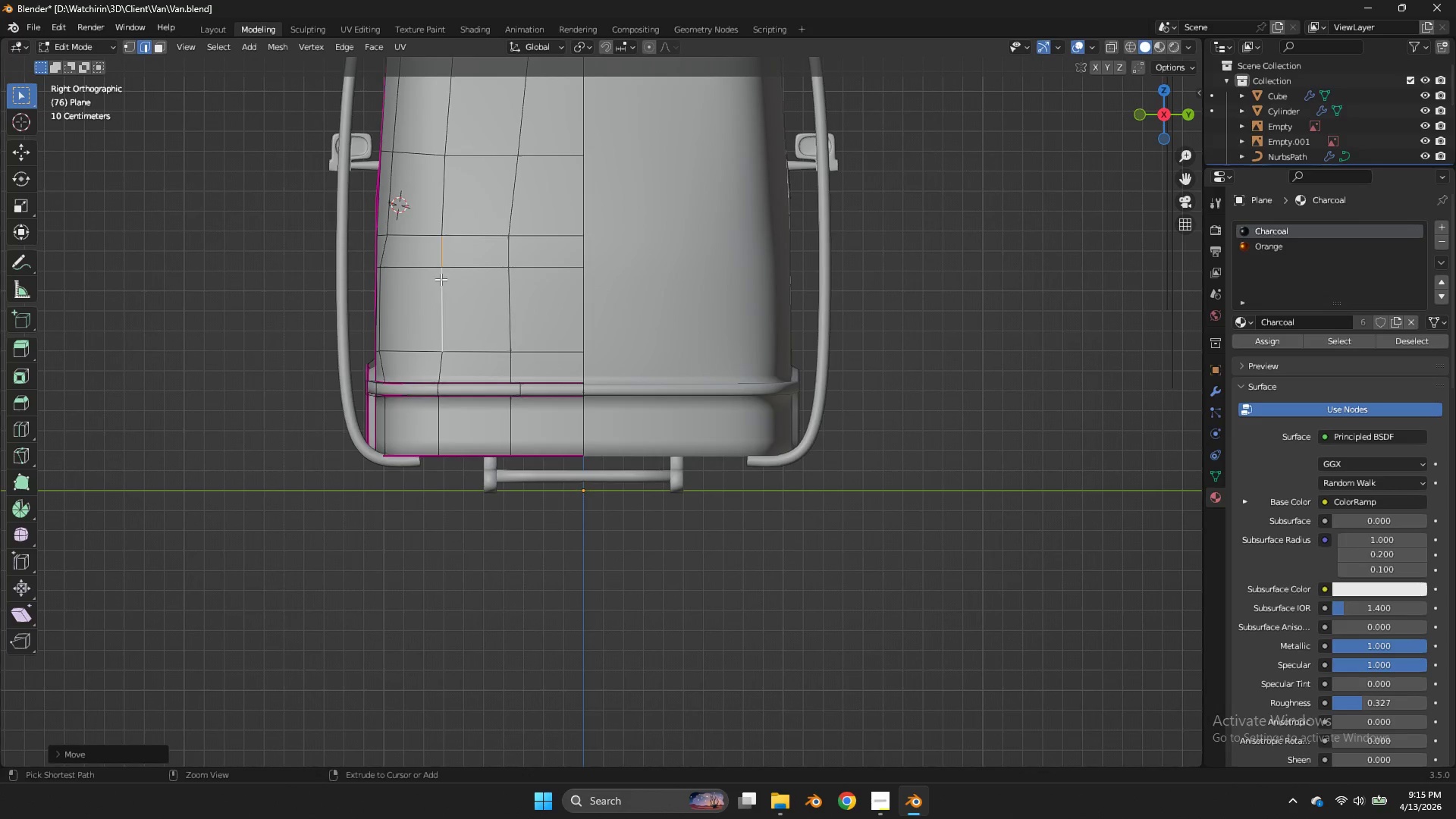 
key(Control+S)
 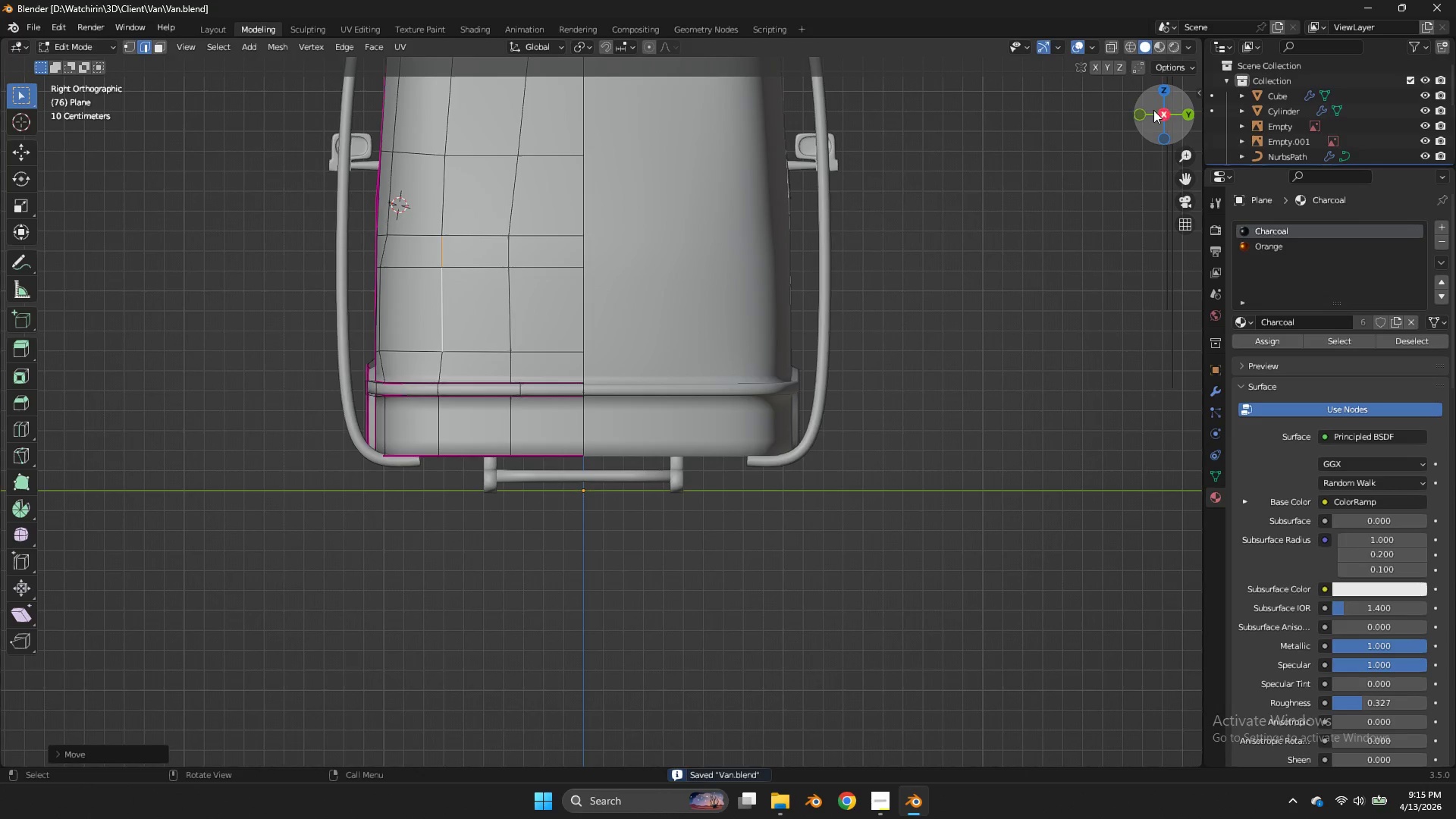 
left_click_drag(start_coordinate=[1161, 112], to_coordinate=[32, 155])
 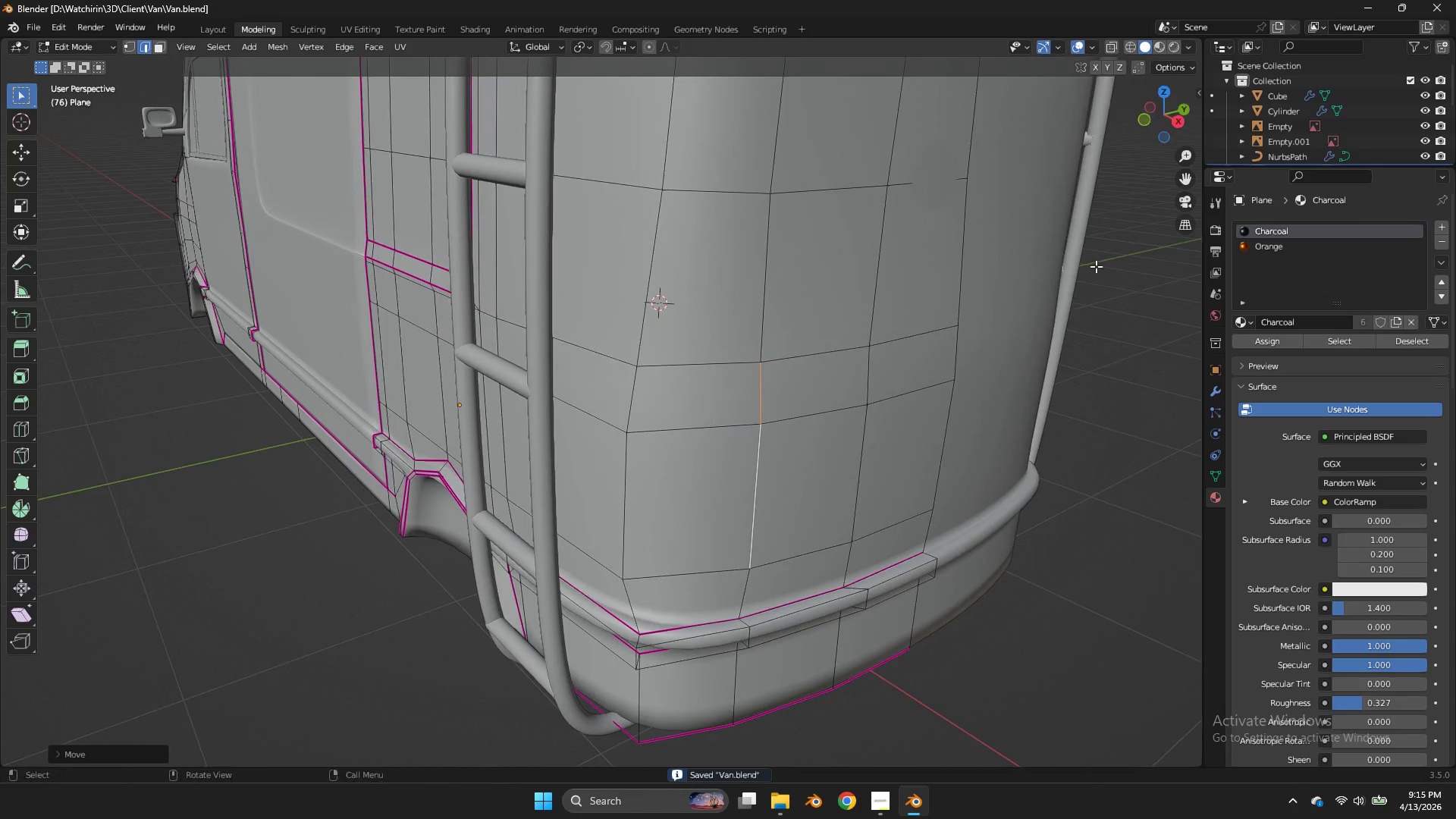 
left_click_drag(start_coordinate=[1164, 116], to_coordinate=[1165, 121])
 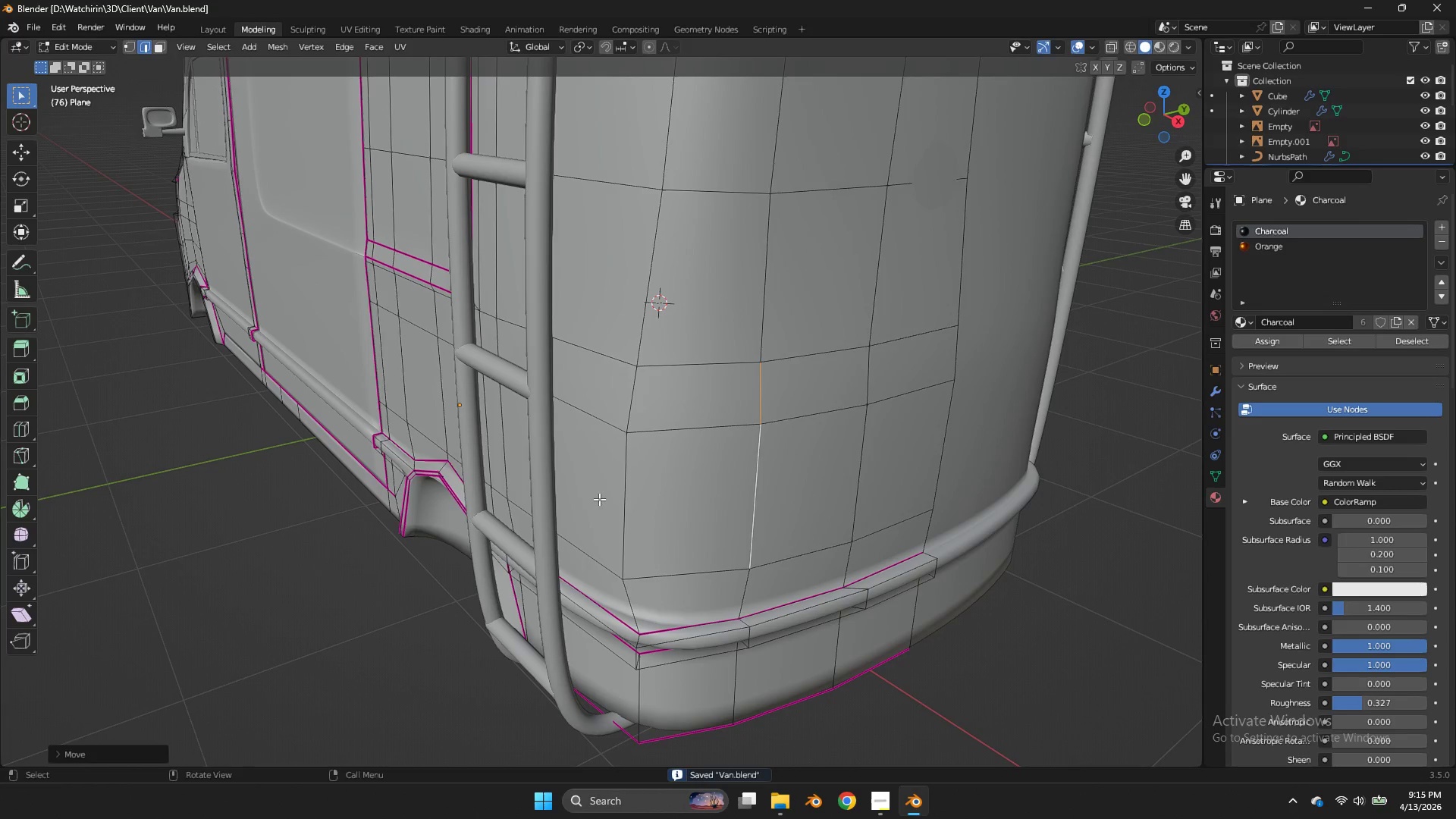 
double_click([599, 499])
 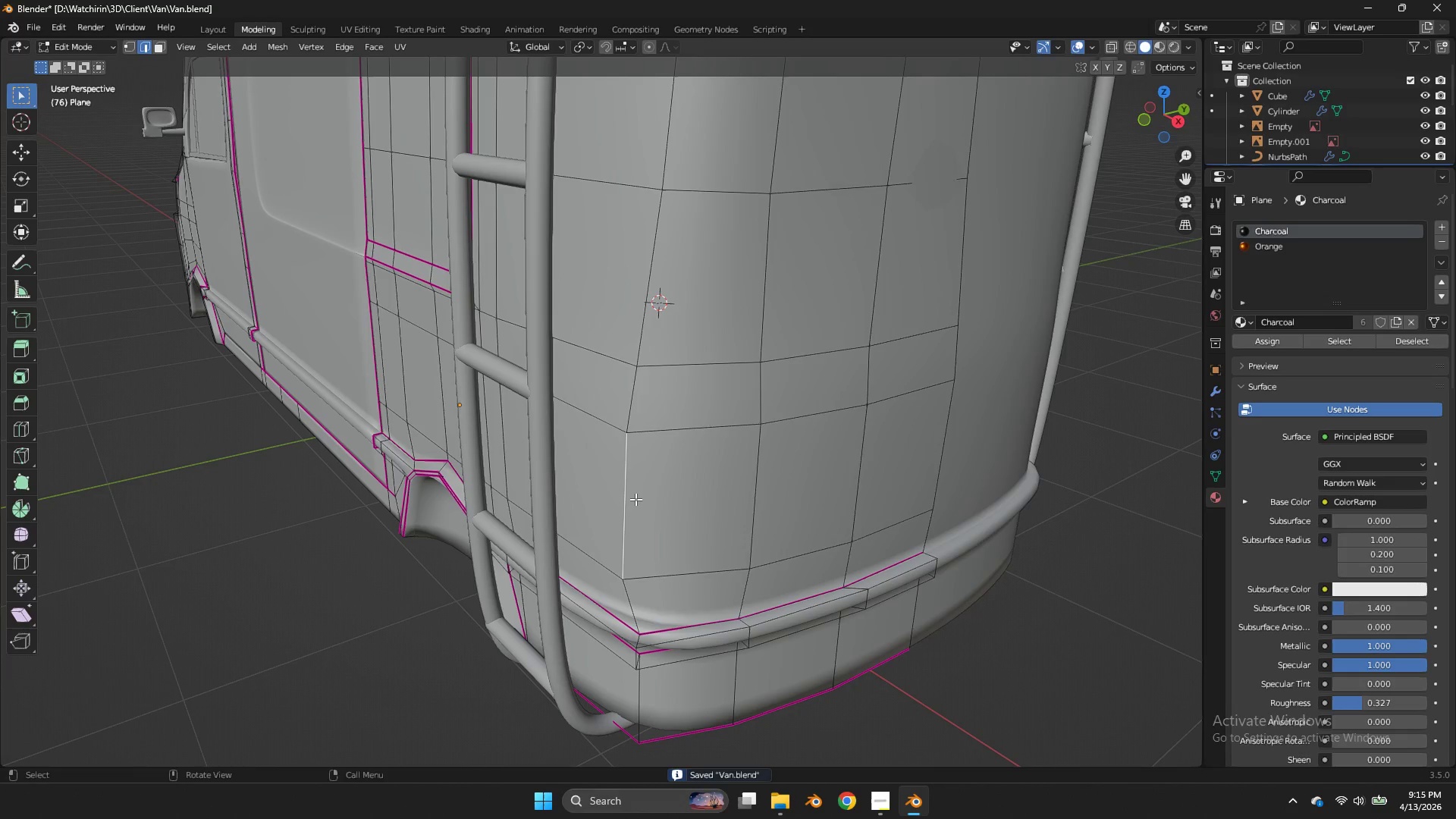 
left_click([599, 499])
 